 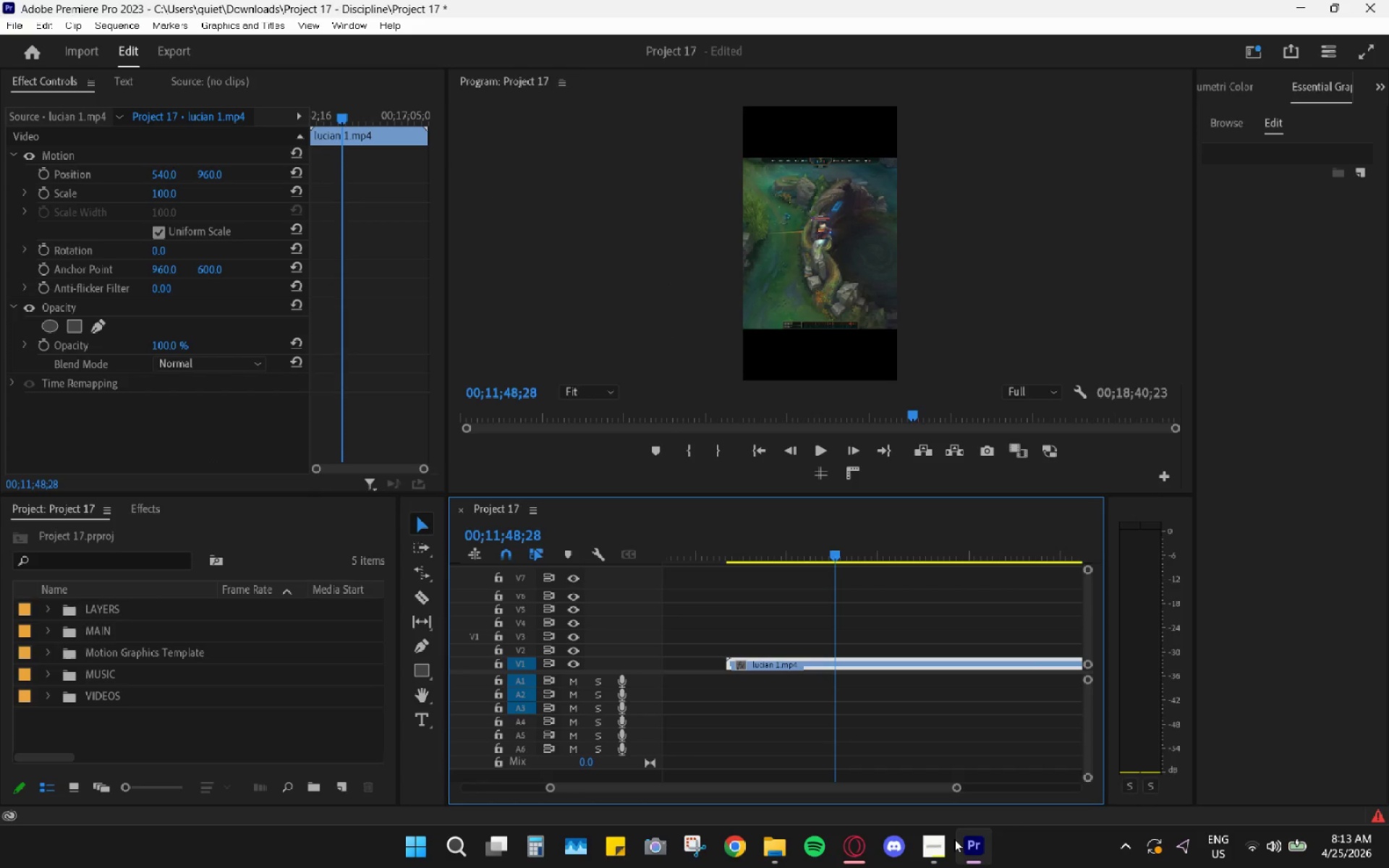 
hold_key(key=AltLeft, duration=0.83)
hold_key(key=AltLeft, duration=0.45)
scroll: coordinate [831, 720], scroll_direction: up, amount: 22.0
 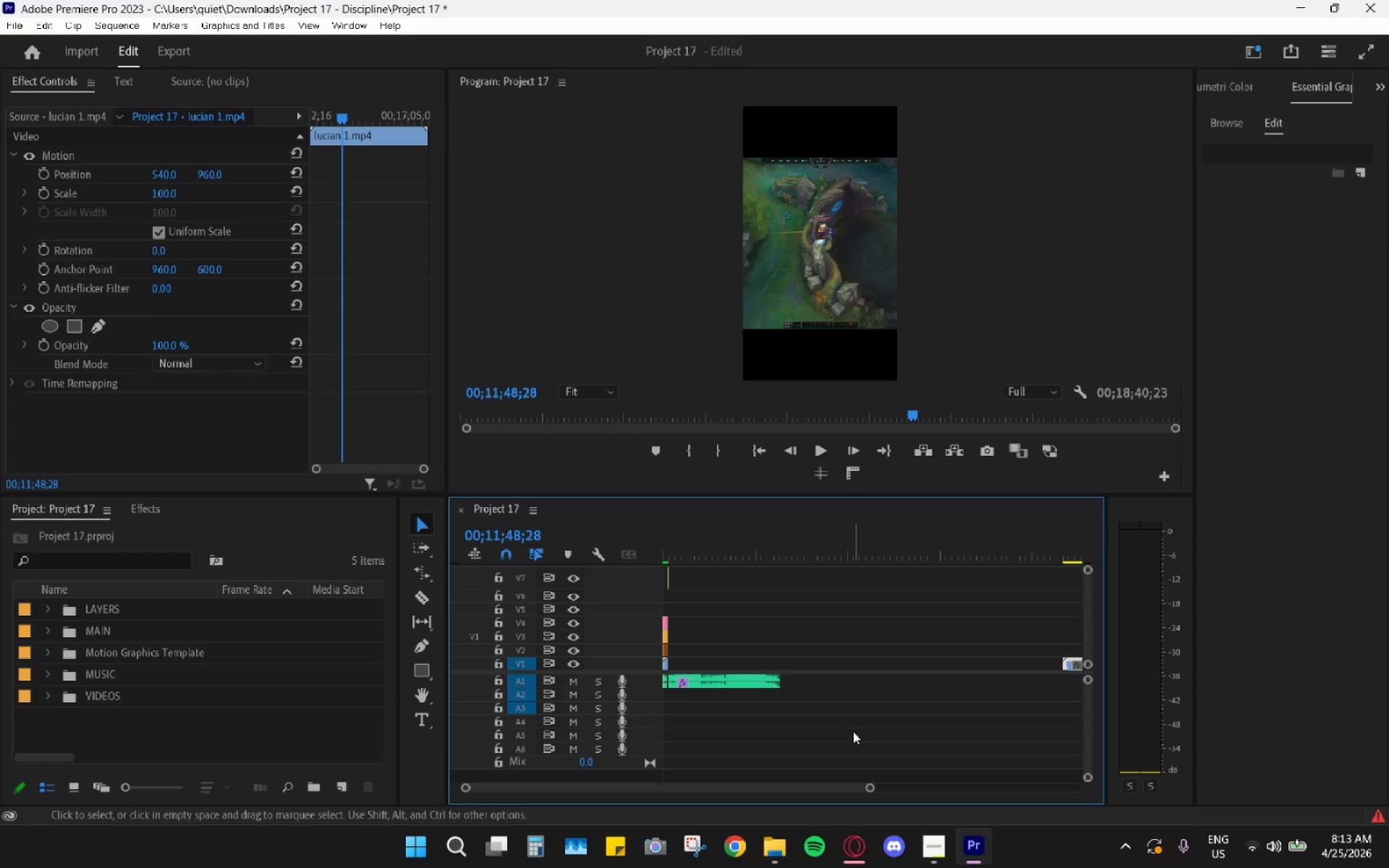 
wait(5.56)
 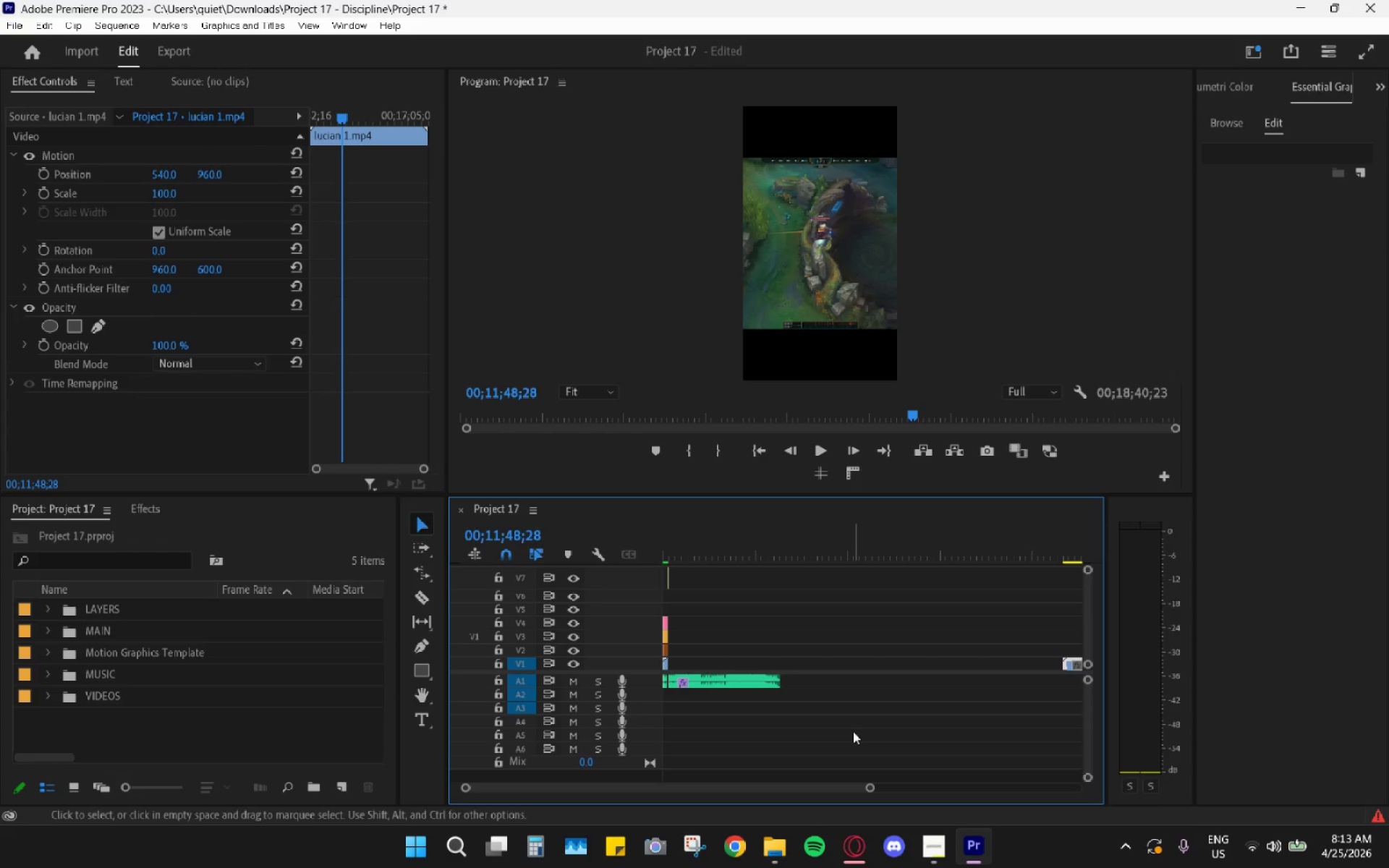 
hold_key(key=AltLeft, duration=0.41)
hold_key(key=AltLeft, duration=0.36)
scroll: coordinate [843, 725], scroll_direction: up, amount: 56.0
 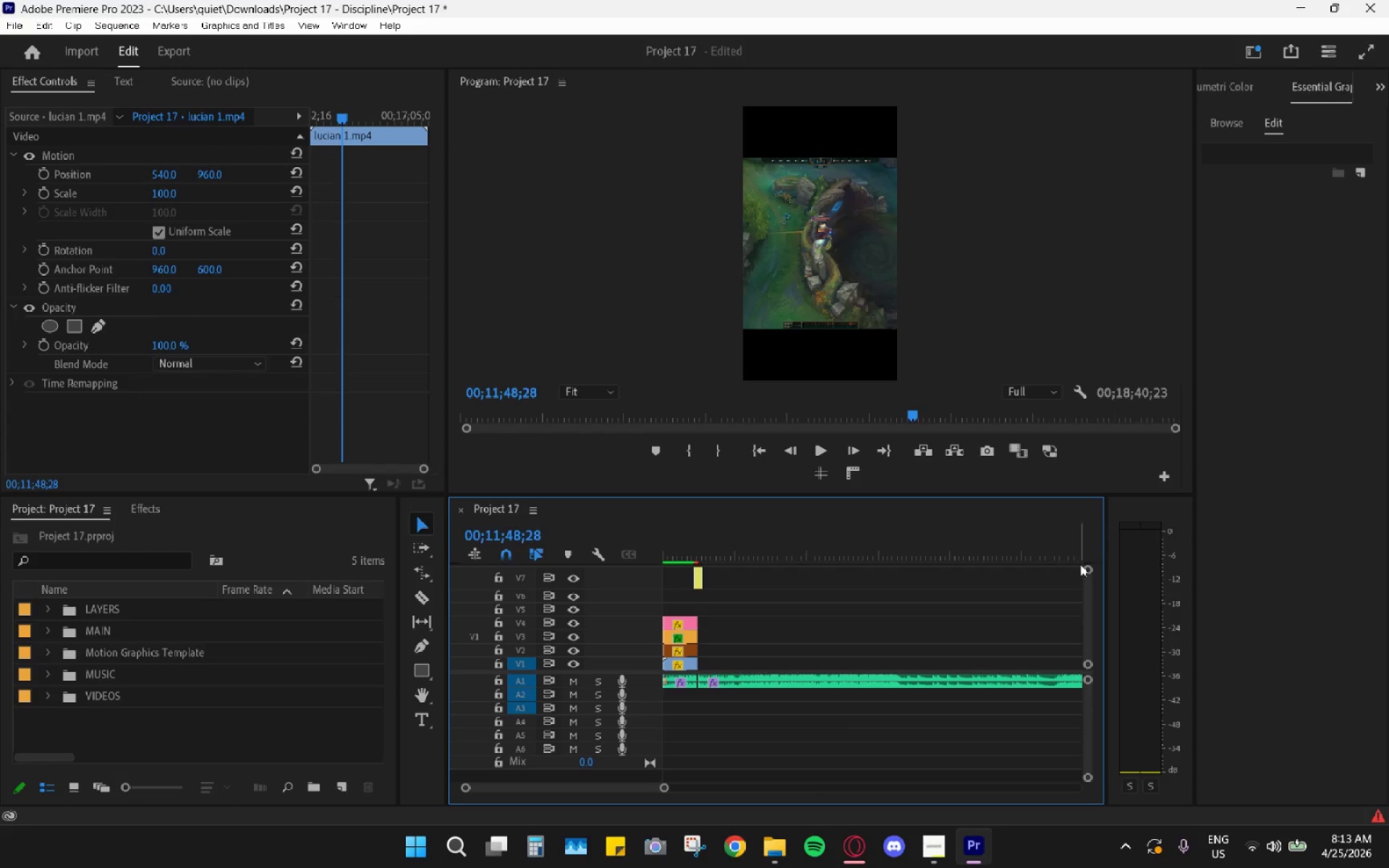 
hold_key(key=AltLeft, duration=1.67)
 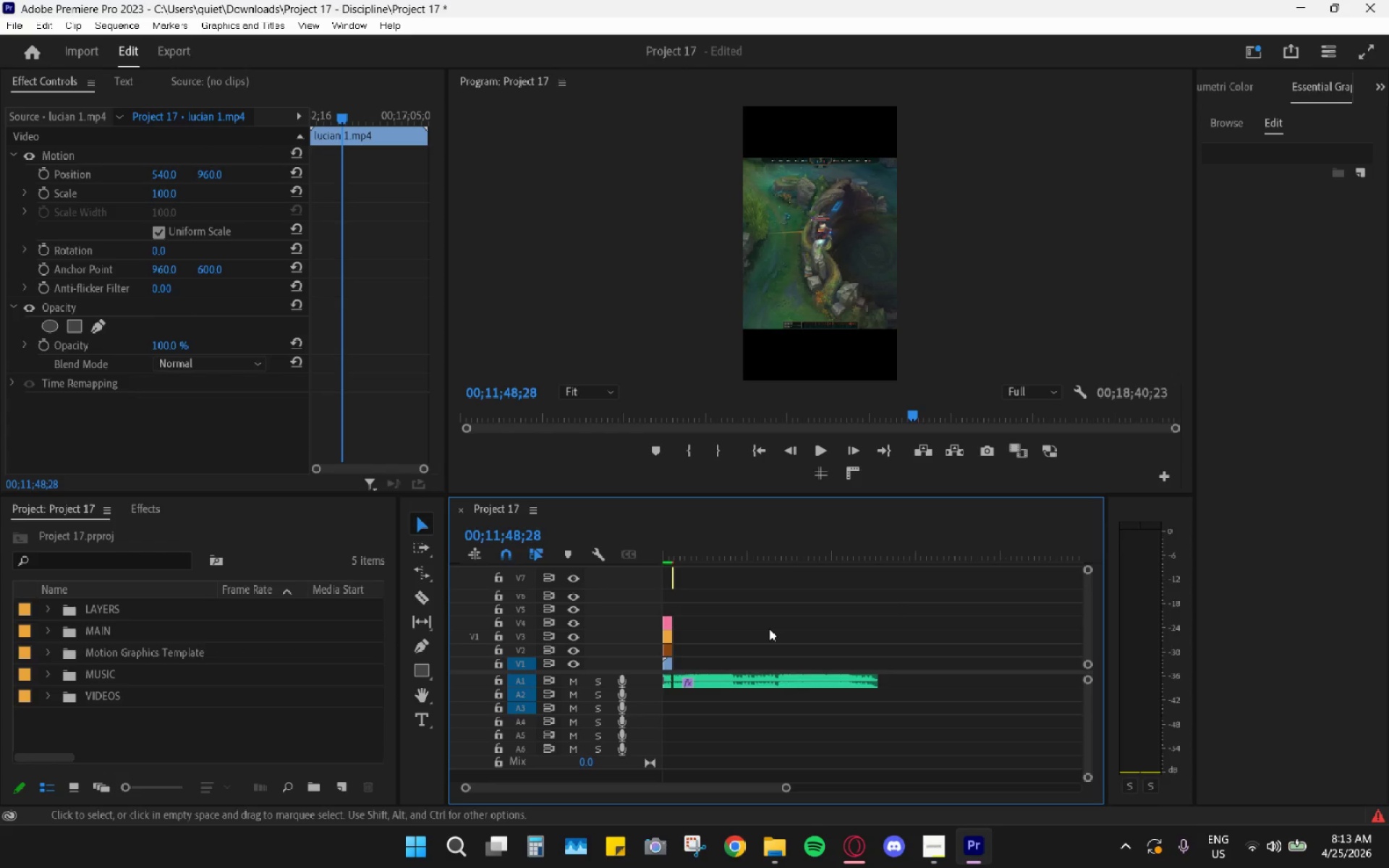 
hold_key(key=AltLeft, duration=0.31)
 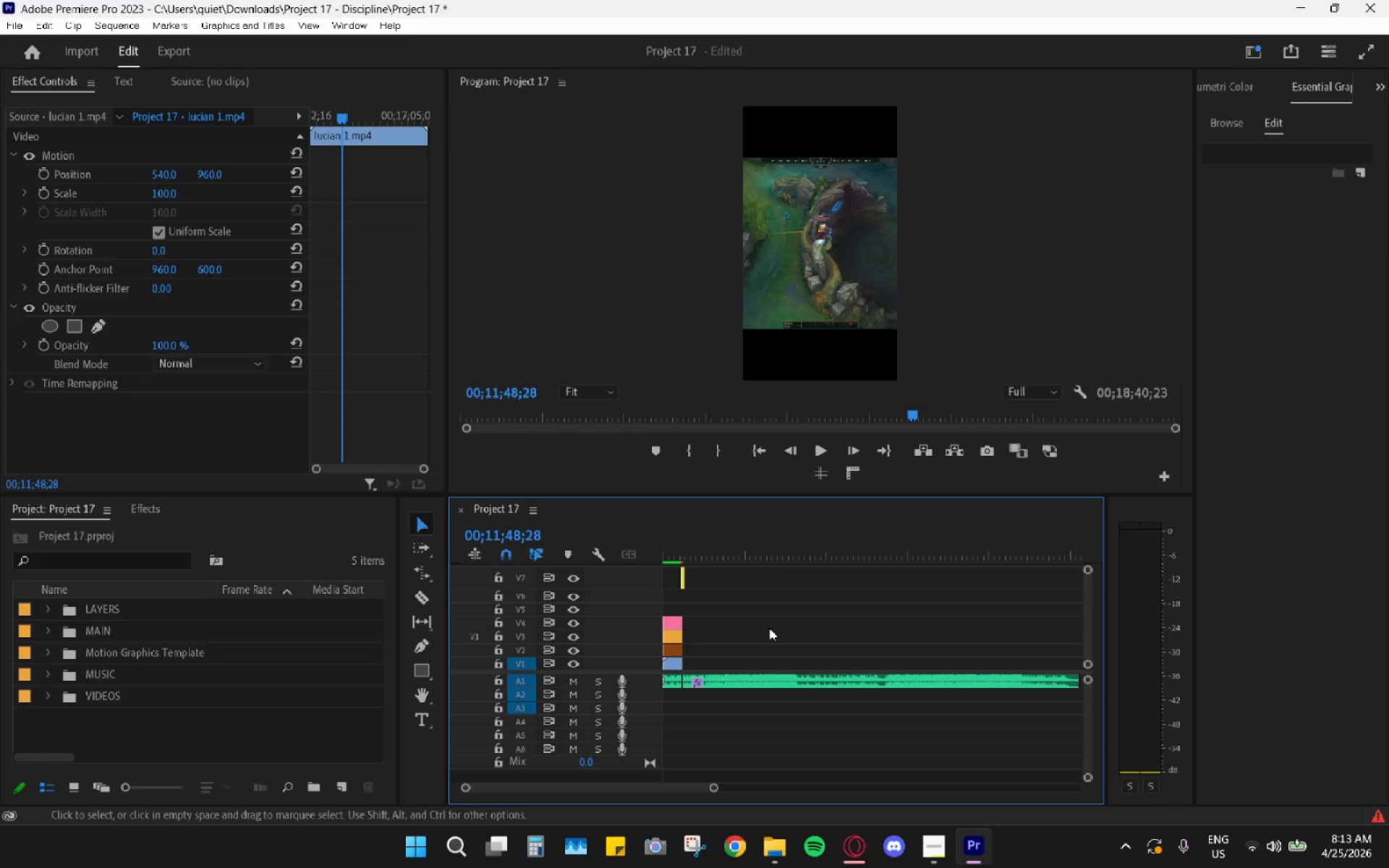 
hold_key(key=AltLeft, duration=0.31)
 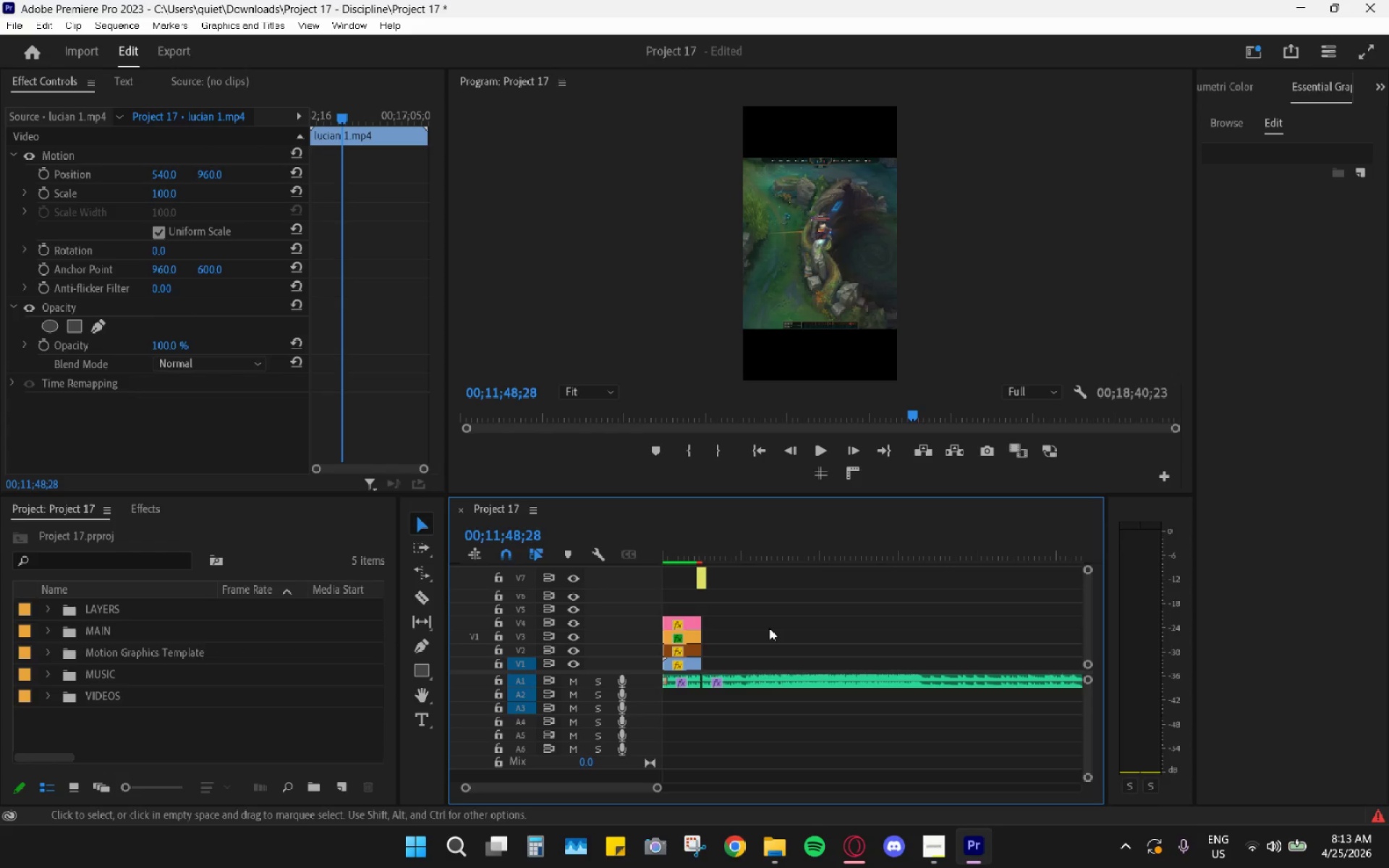 
hold_key(key=AltLeft, duration=0.44)
 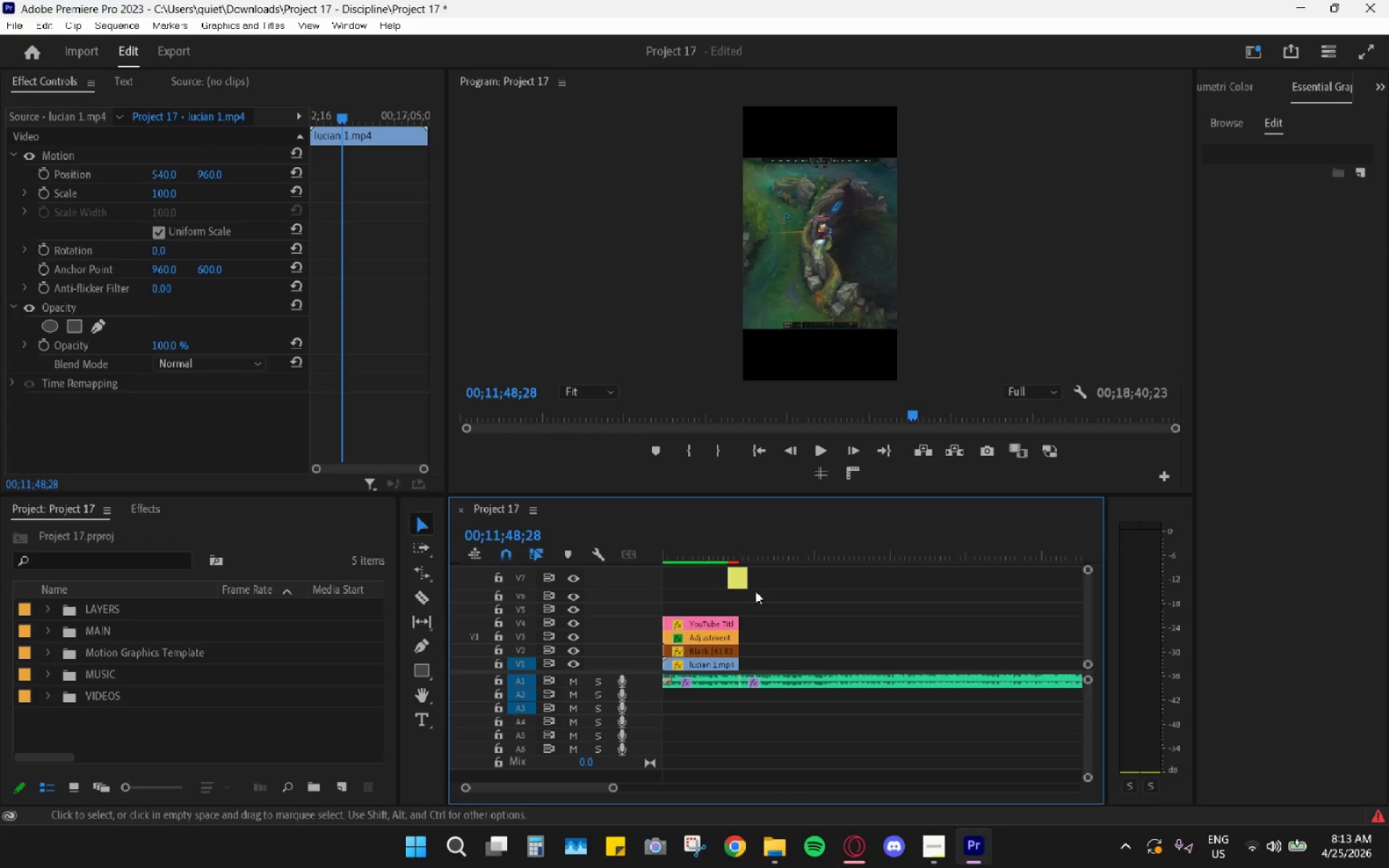 
hold_key(key=AltLeft, duration=0.31)
 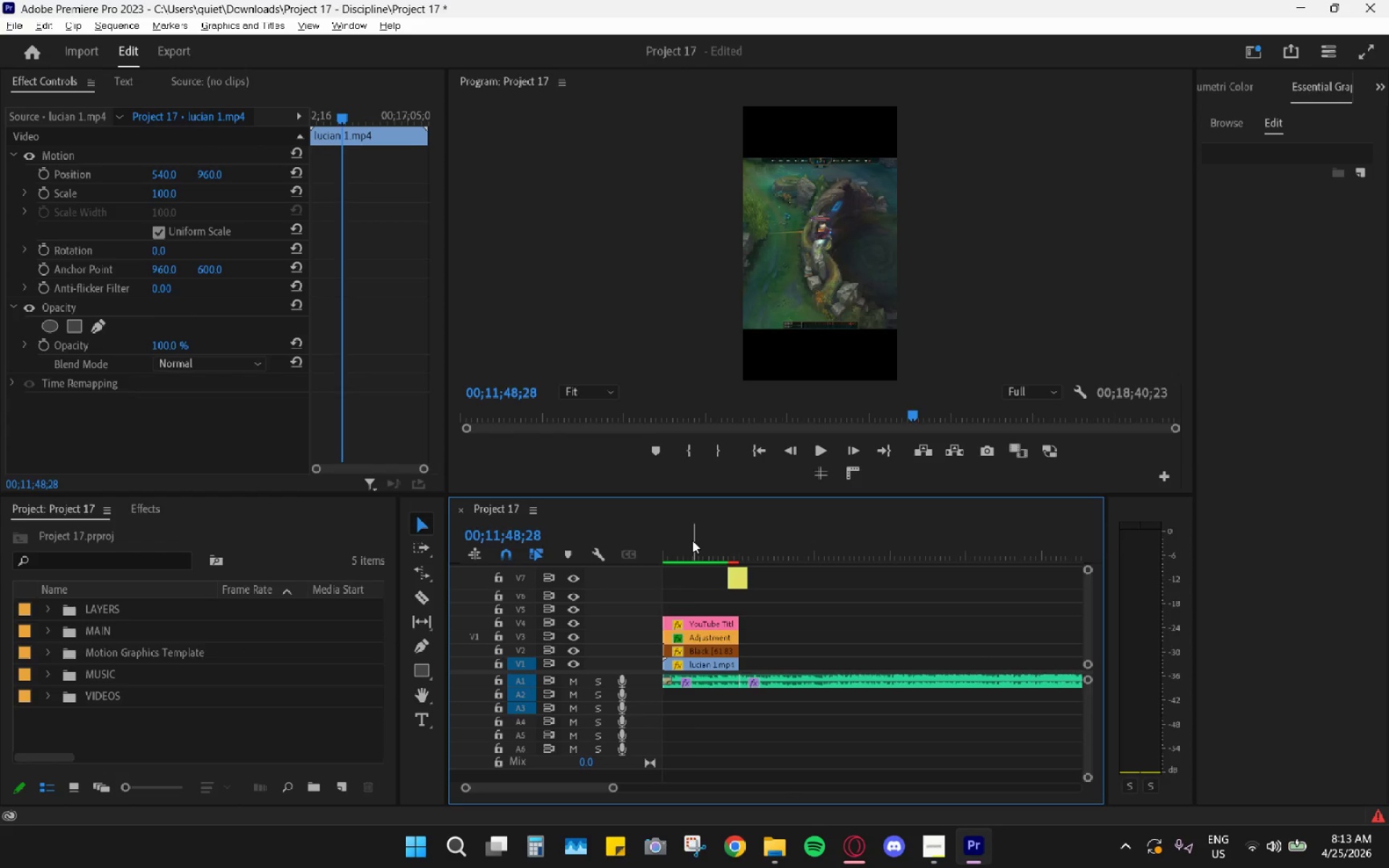 
scroll: coordinate [755, 591], scroll_direction: up, amount: 70.0
 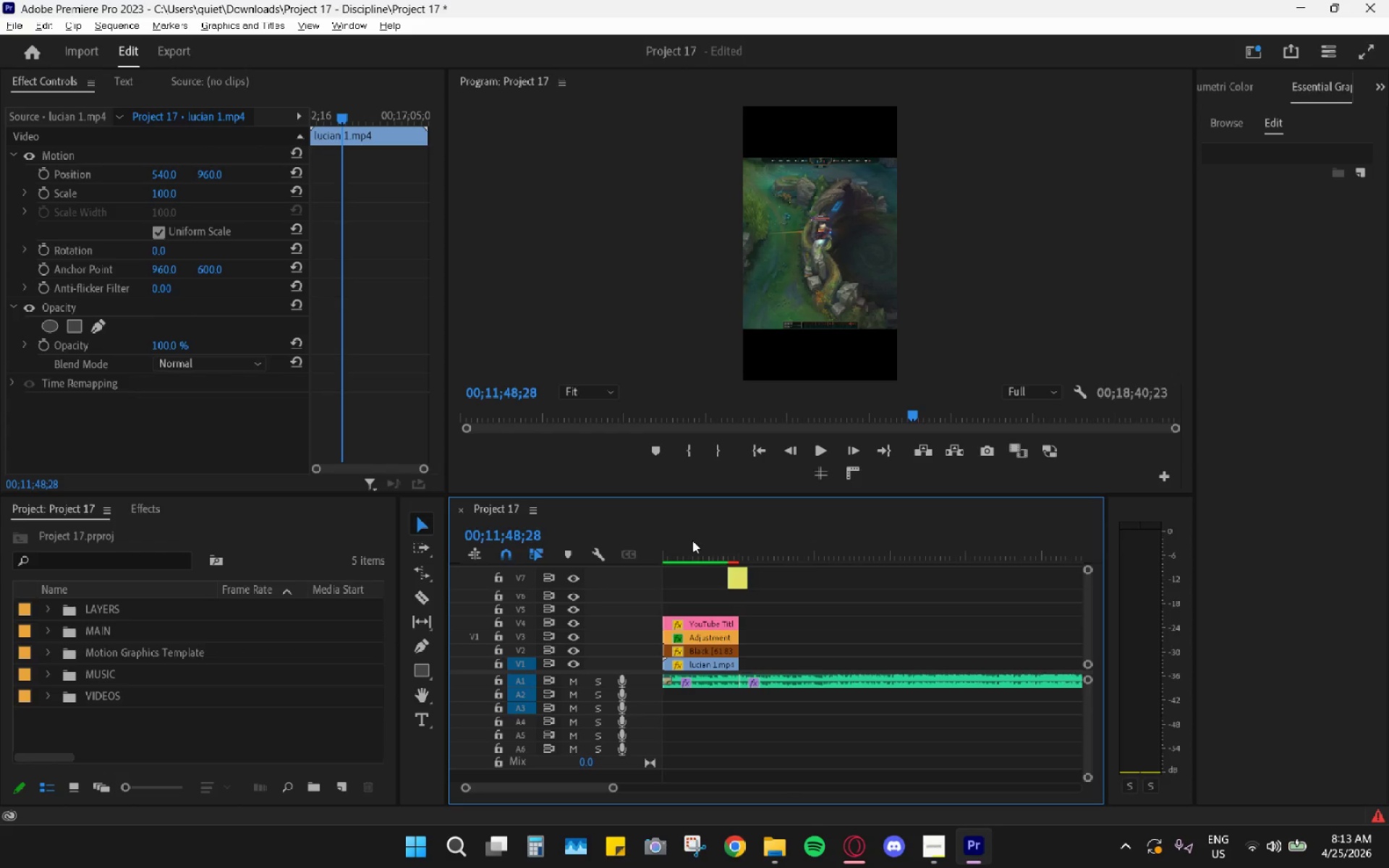 
left_click_drag(start_coordinate=[692, 540], to_coordinate=[603, 553])
 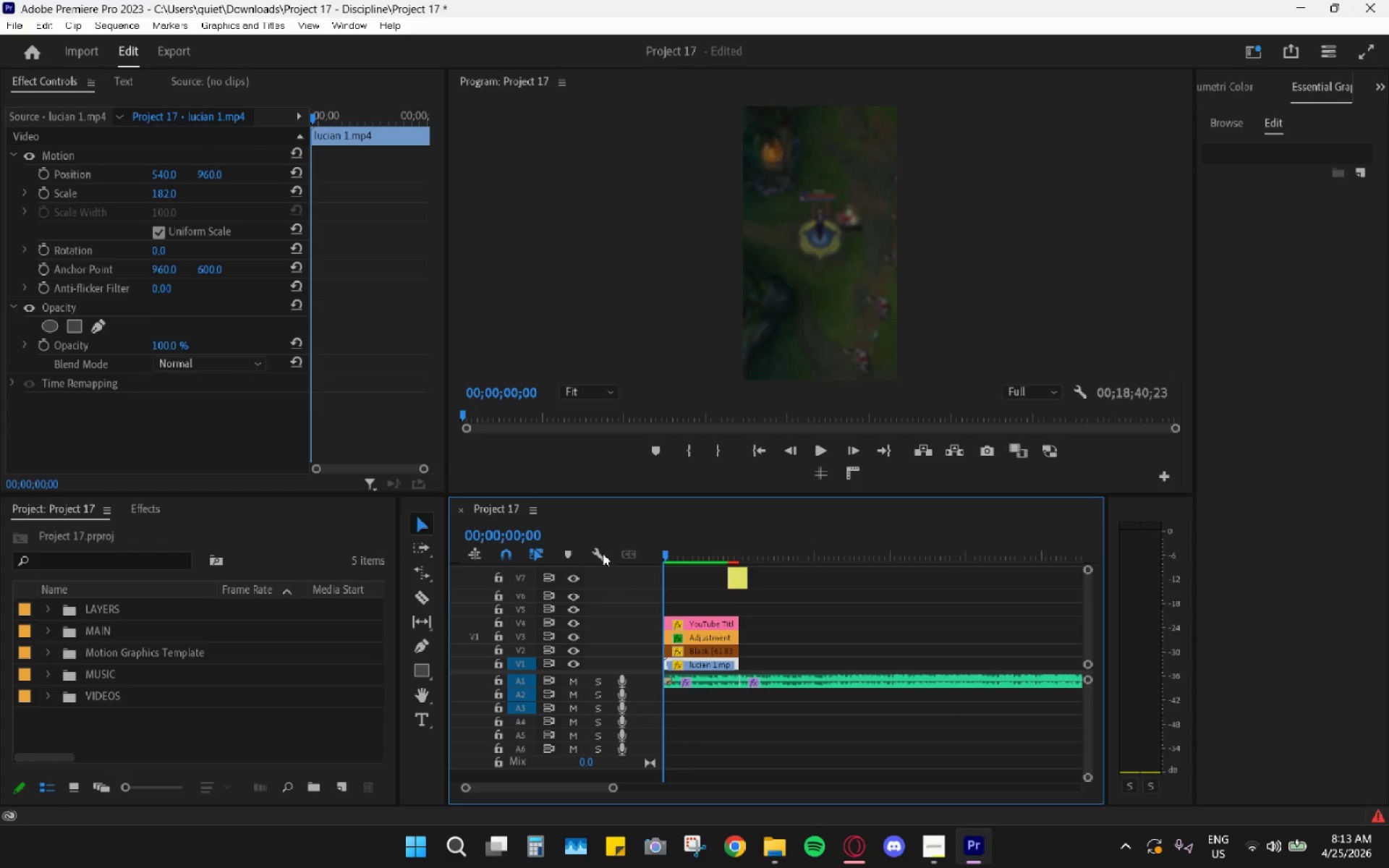 
key(Alt+AltLeft)
 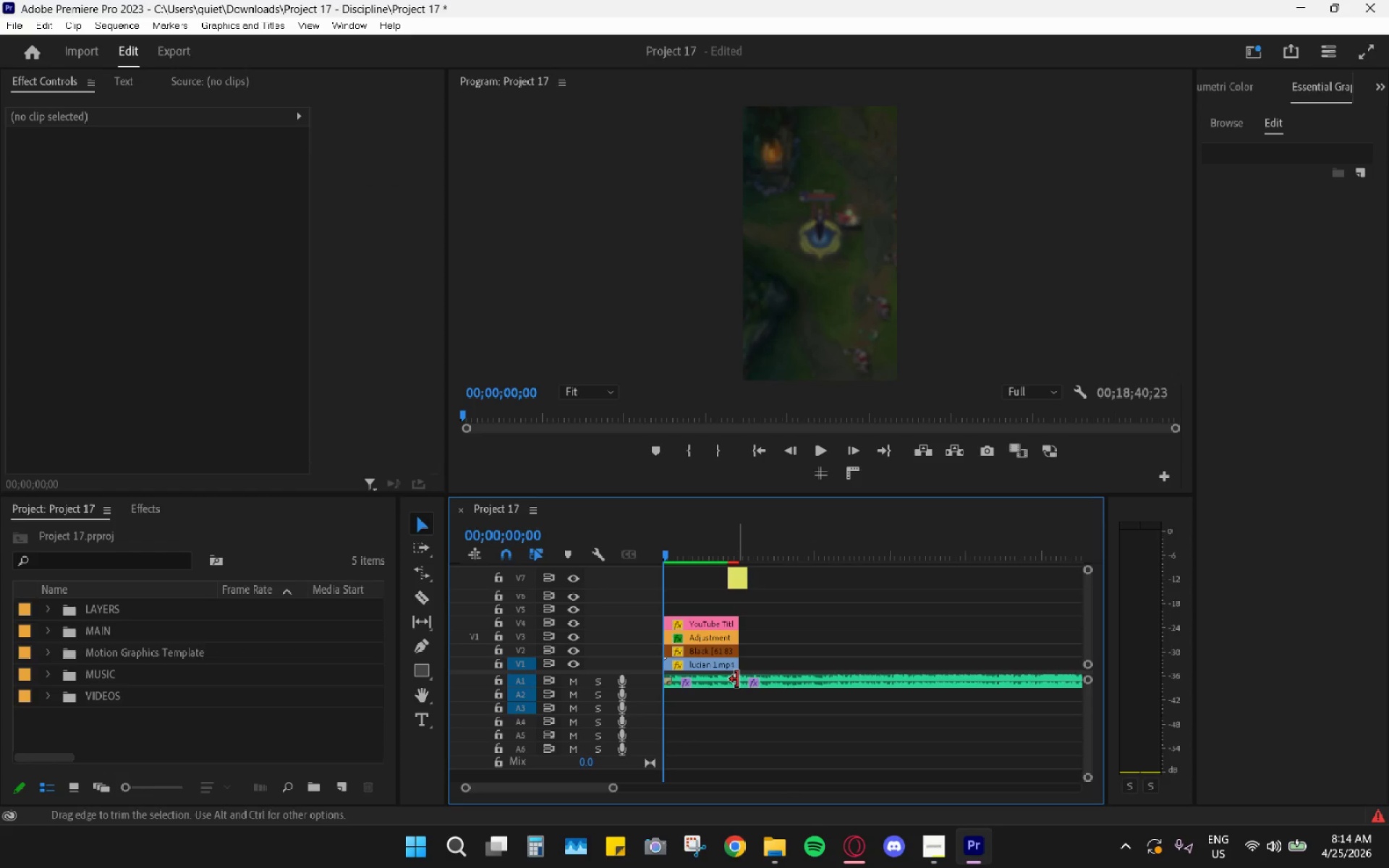 
key(H)
 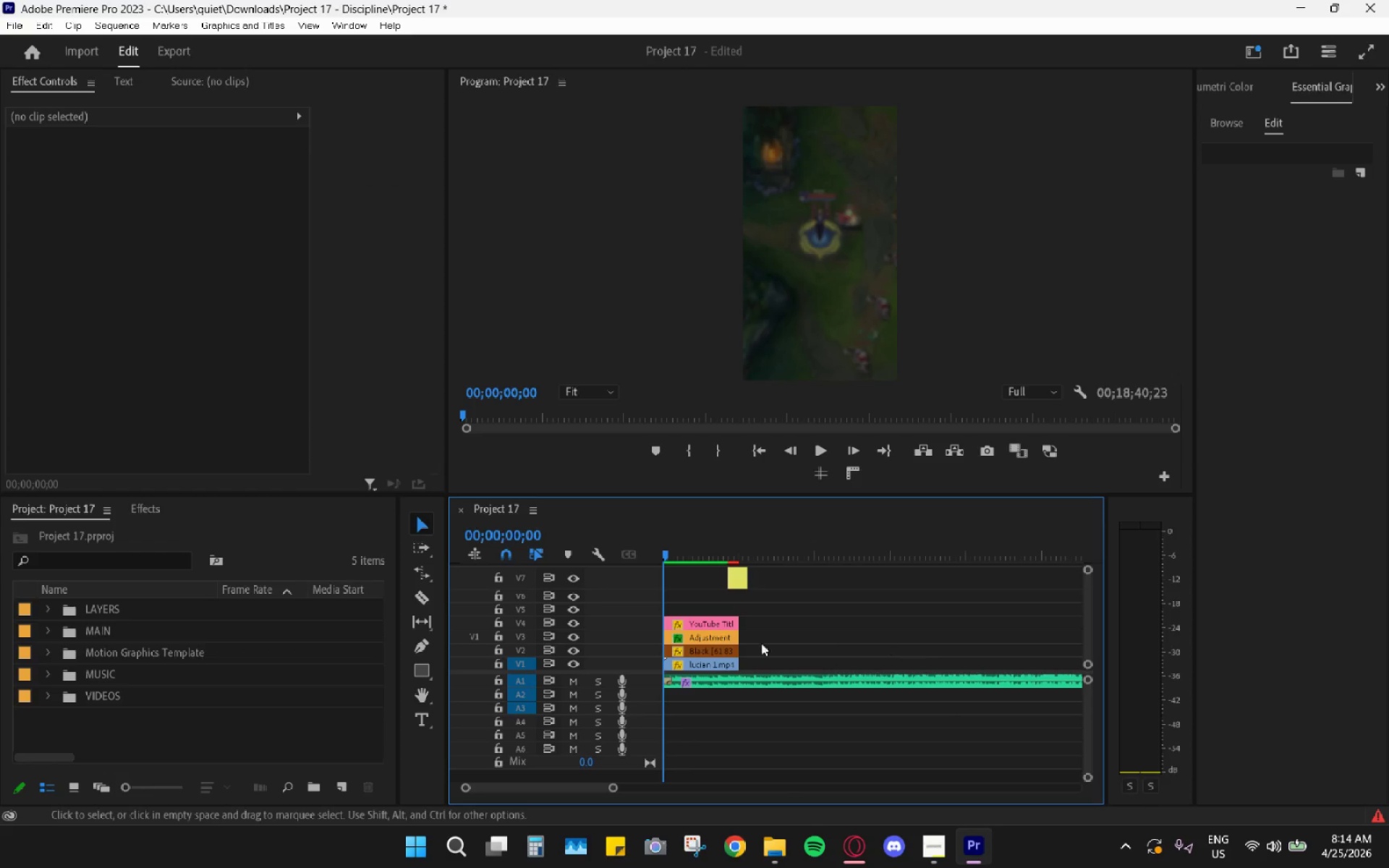 
key(Alt+AltLeft)
 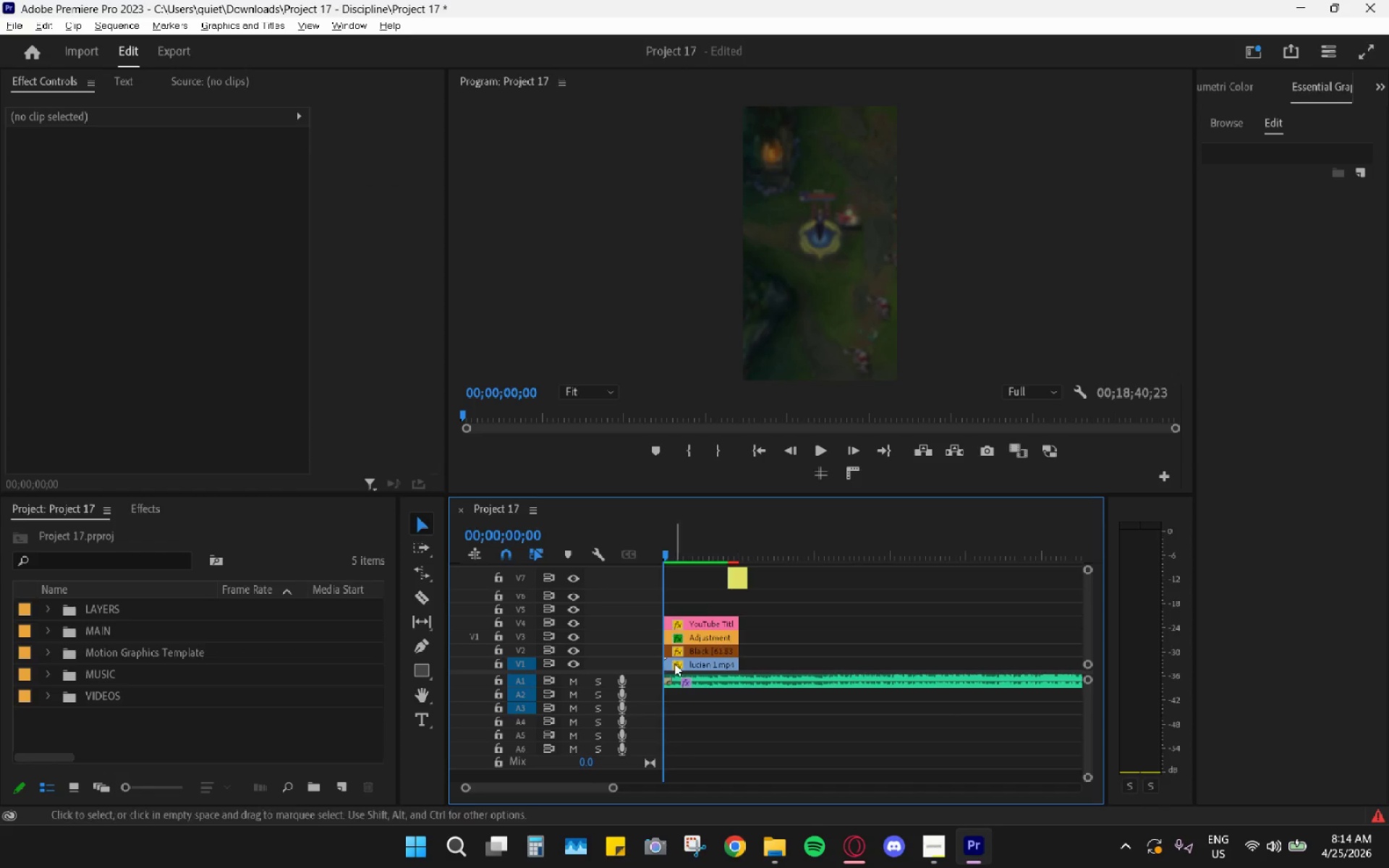 
scroll: coordinate [680, 661], scroll_direction: up, amount: 17.0
 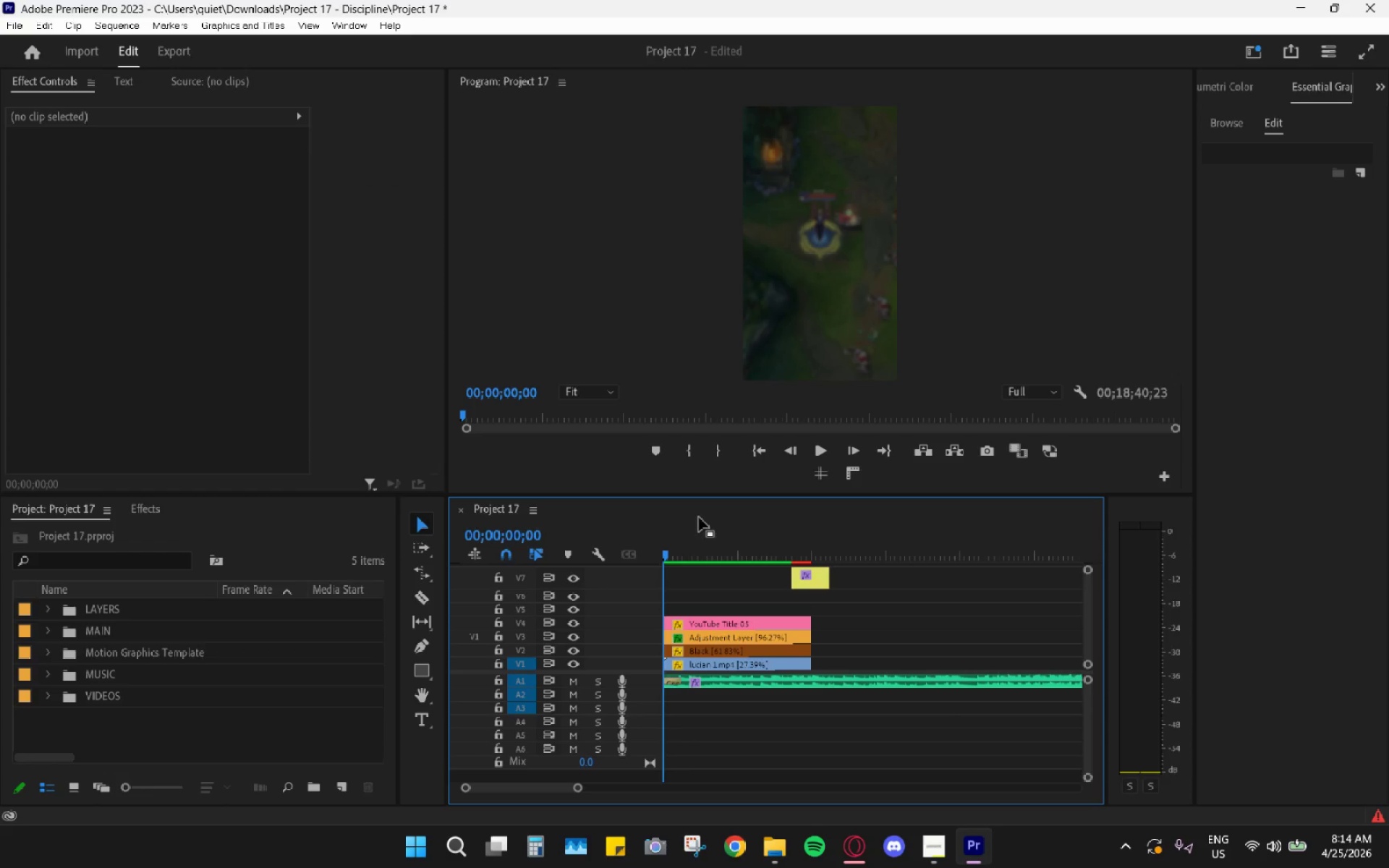 
left_click_drag(start_coordinate=[688, 503], to_coordinate=[670, 511])
 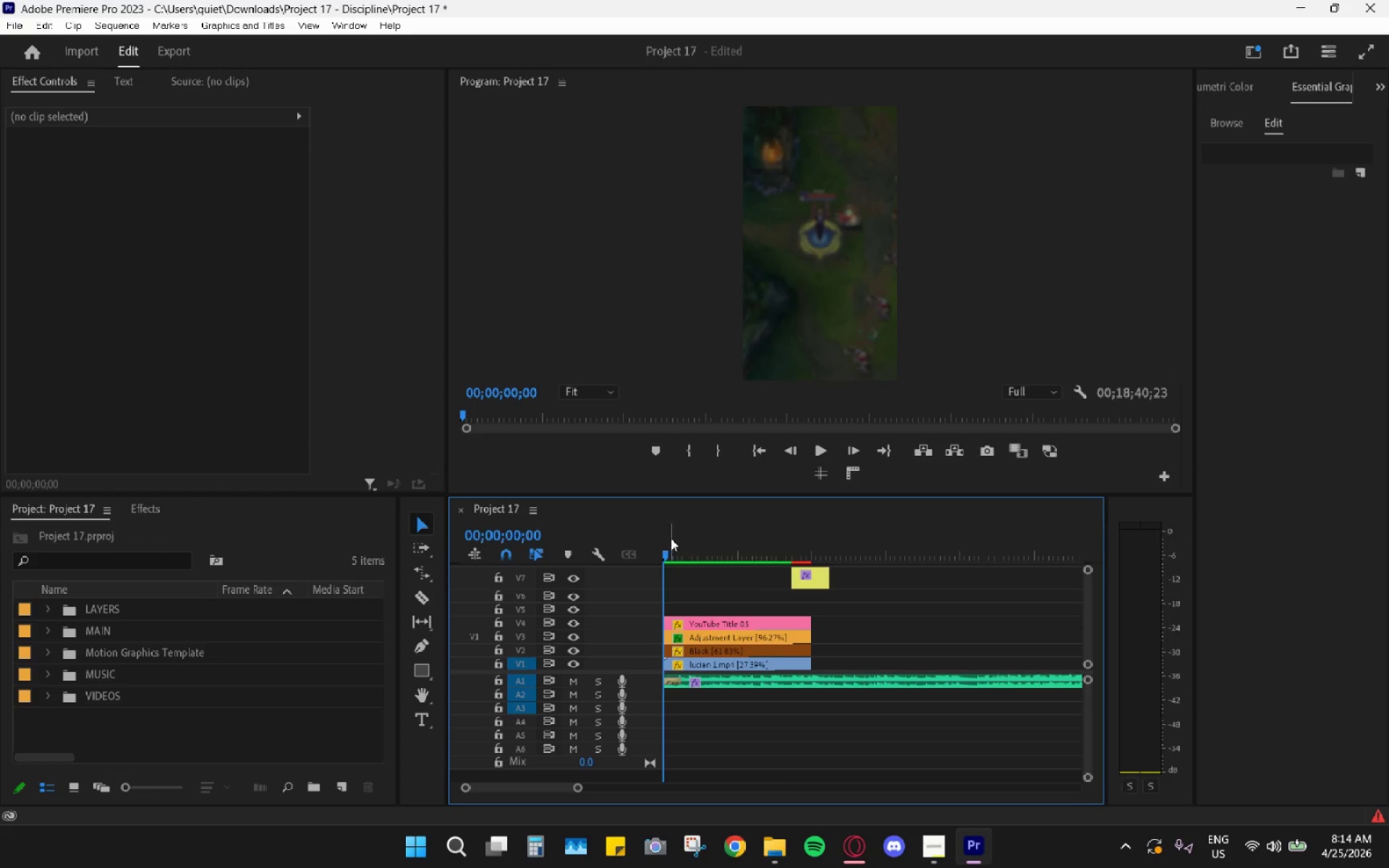 
left_click_drag(start_coordinate=[671, 538], to_coordinate=[712, 542])
 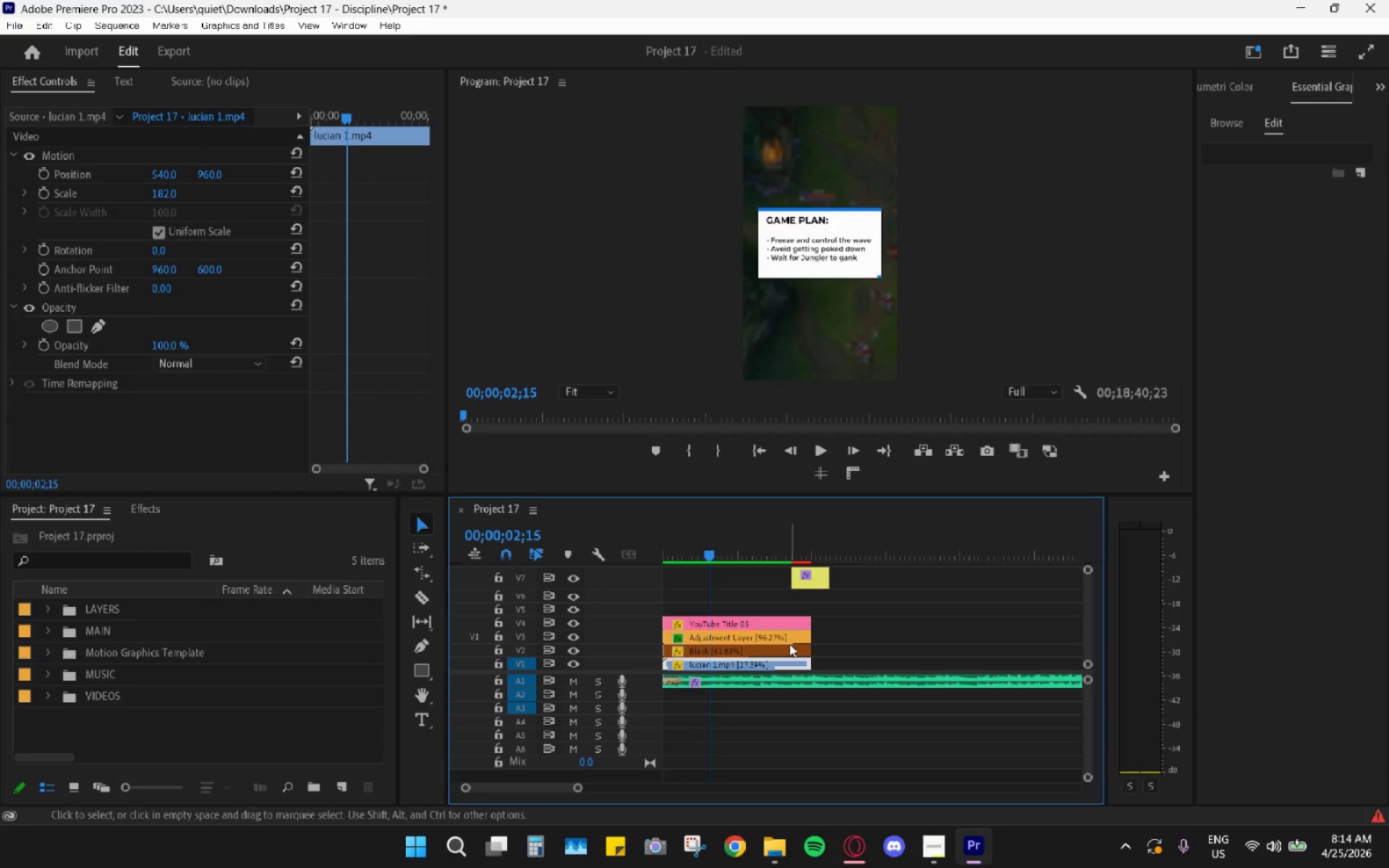 
key(R)
 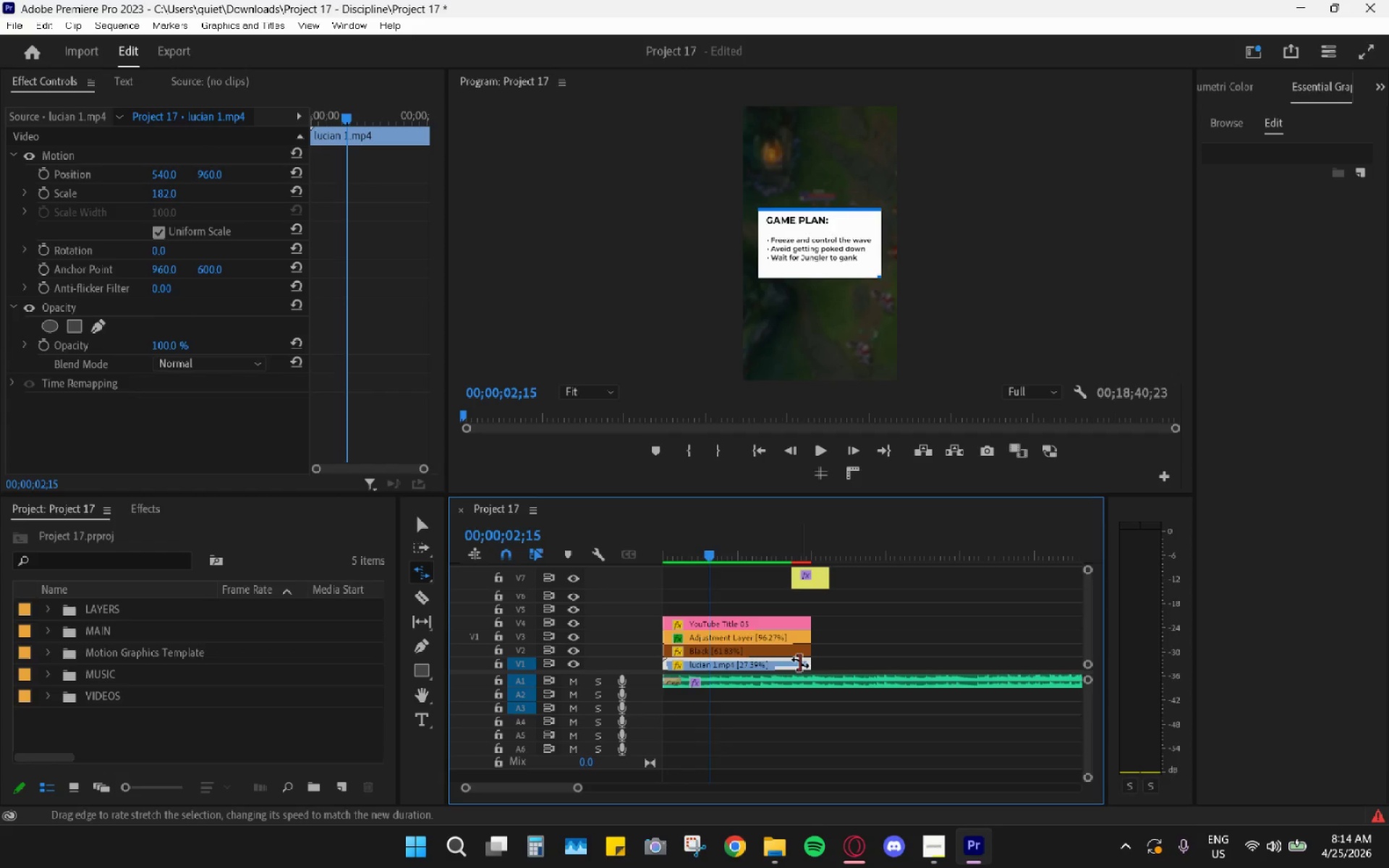 
left_click_drag(start_coordinate=[800, 663], to_coordinate=[760, 664])
 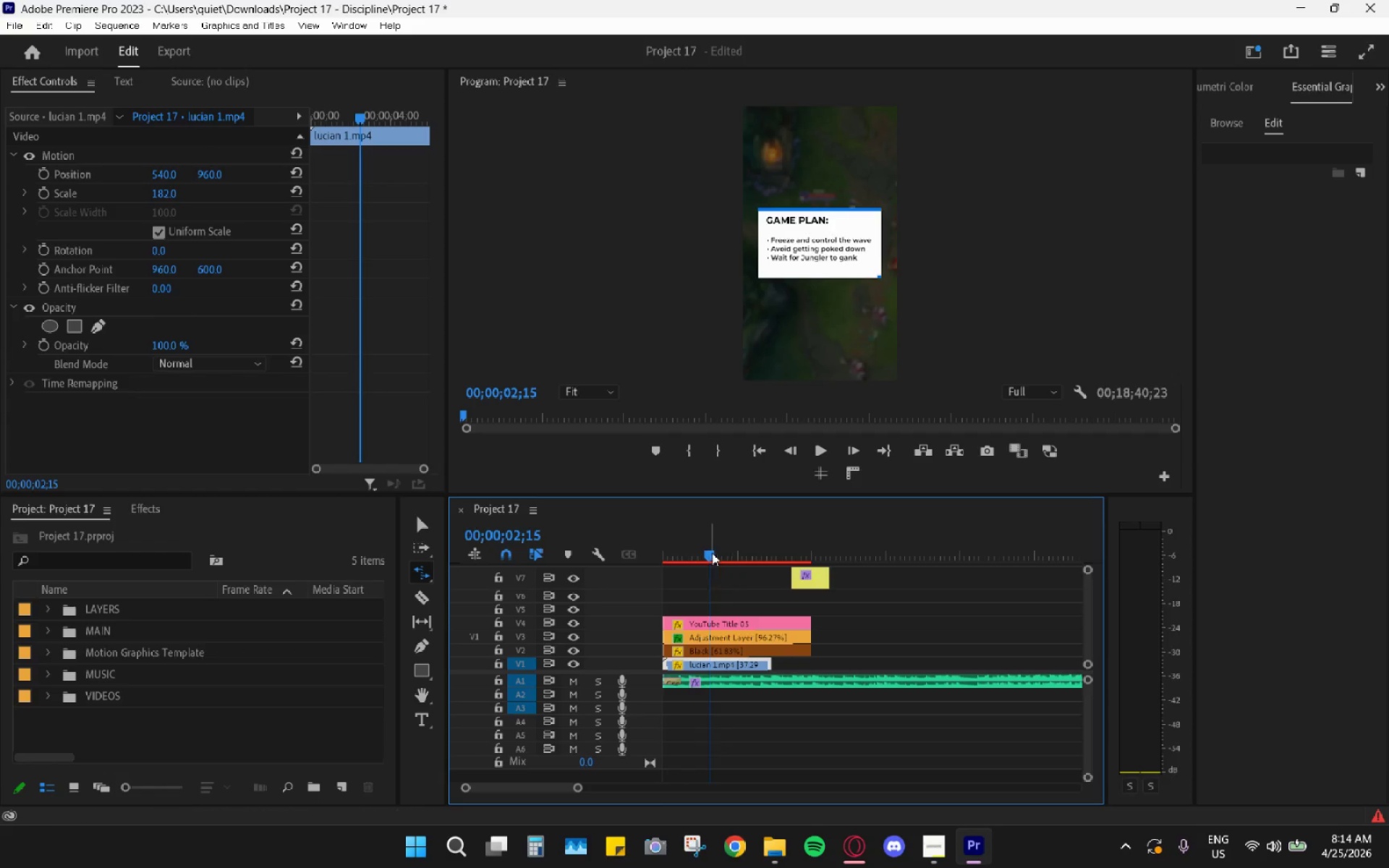 
left_click_drag(start_coordinate=[712, 553], to_coordinate=[639, 558])
 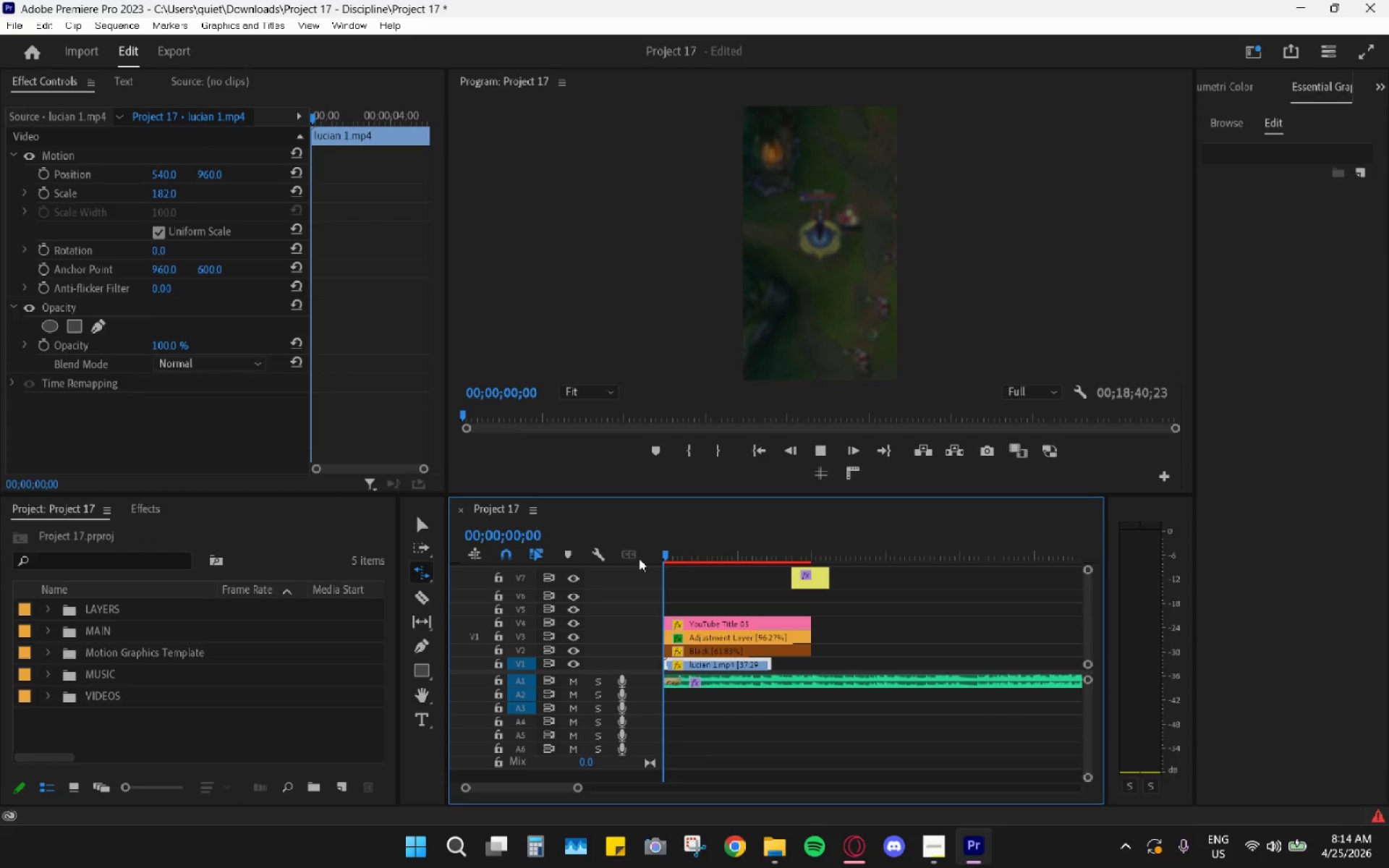 
key(Space)
 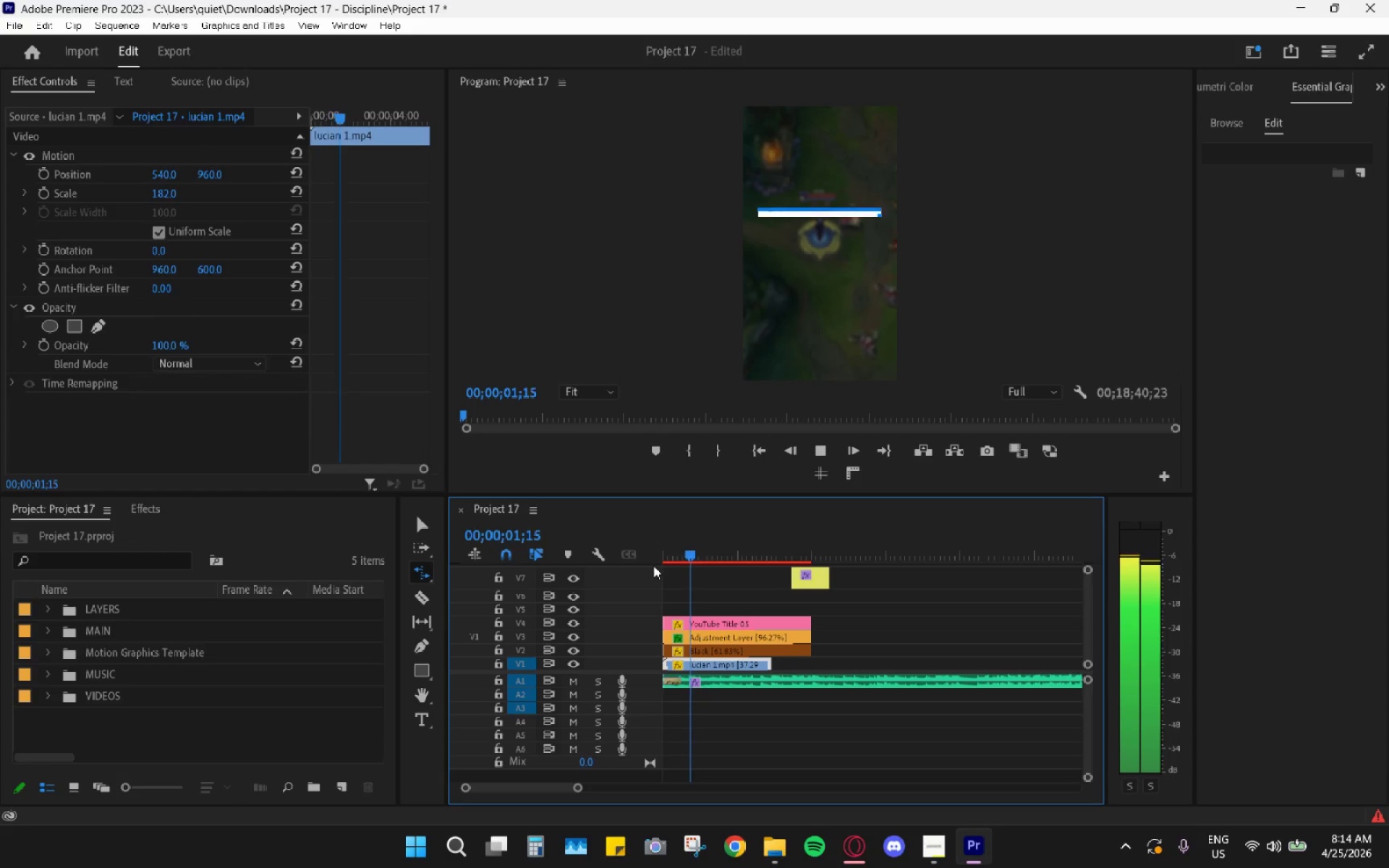 
key(Space)
 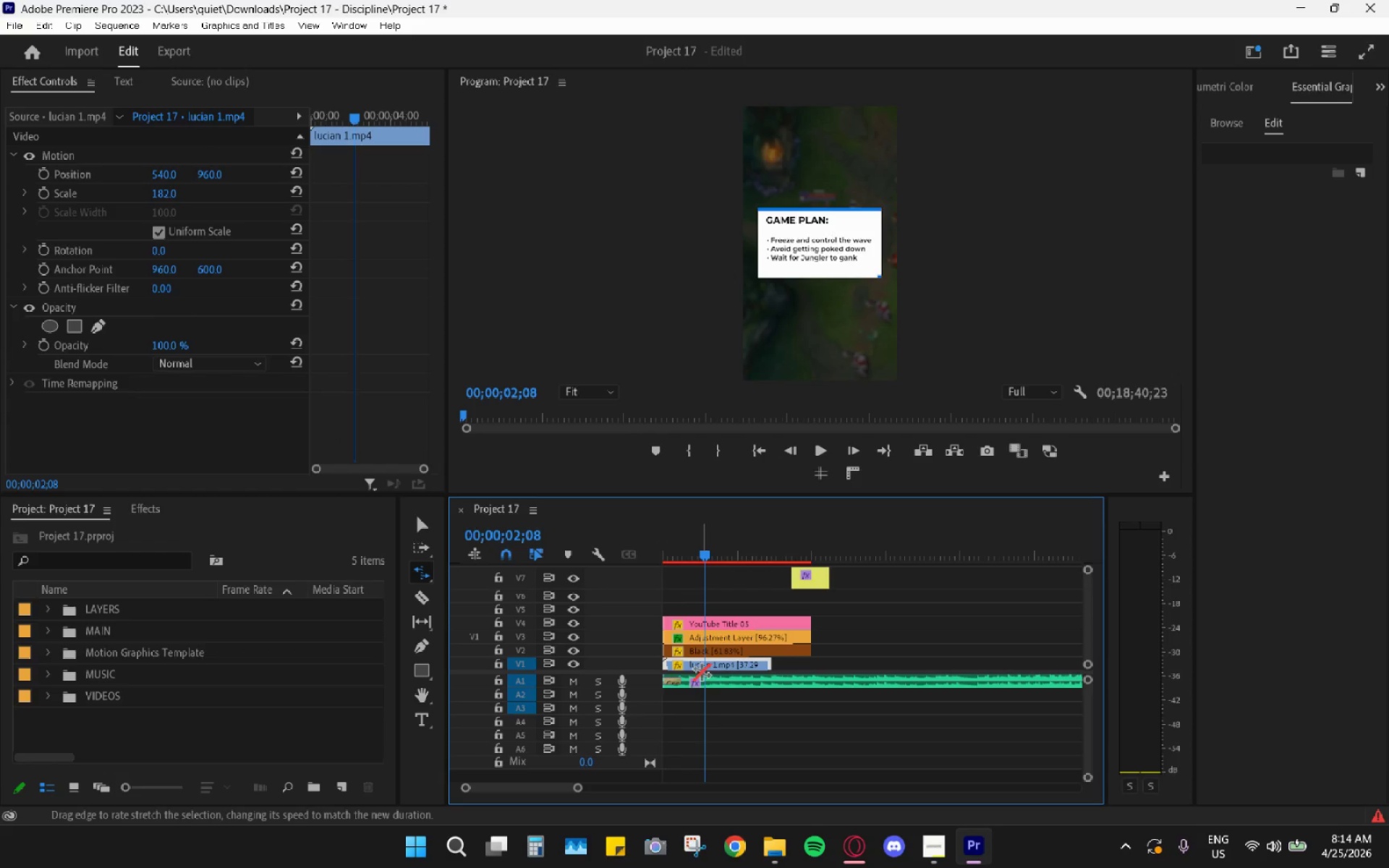 
key(V)
 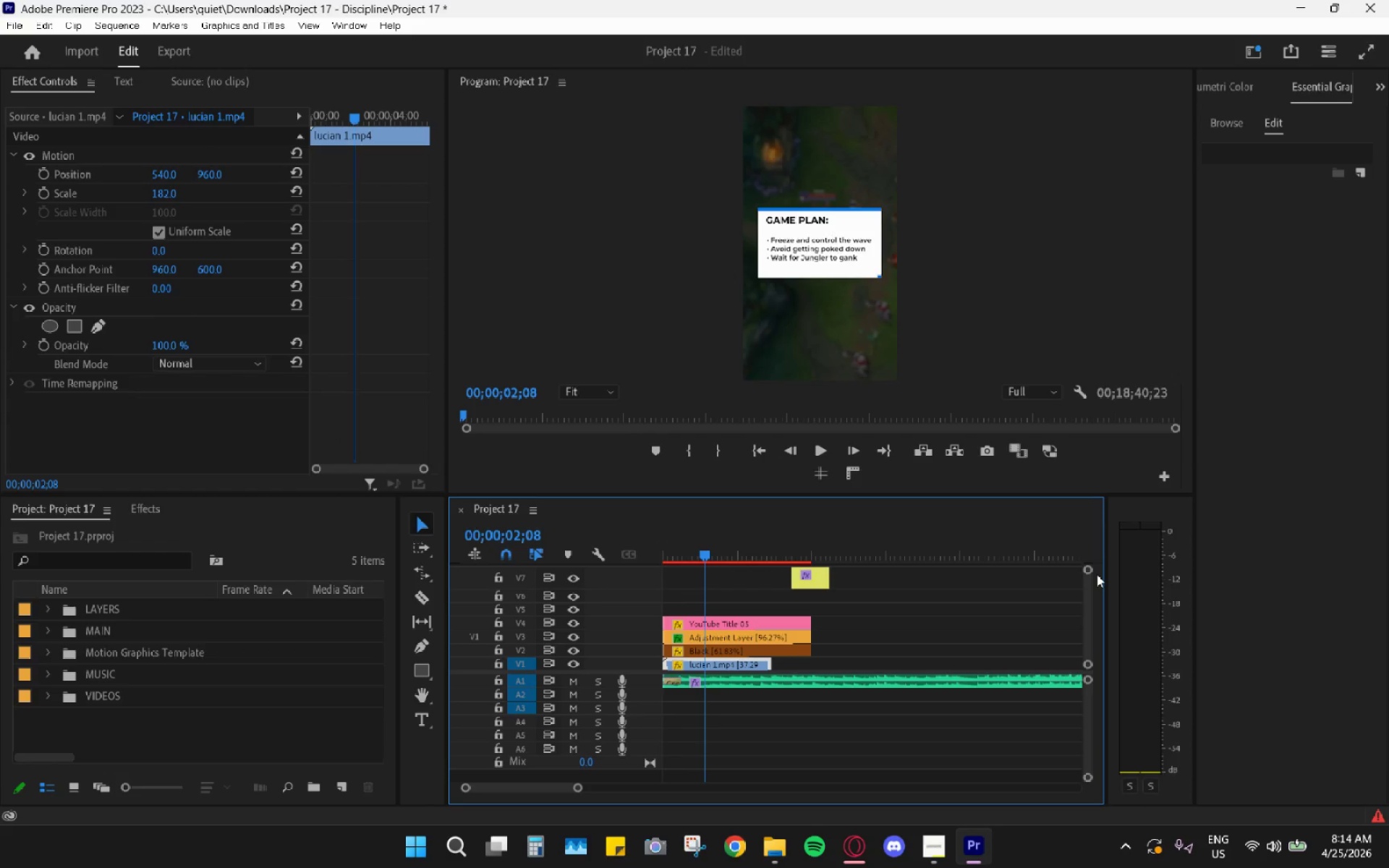 
left_click_drag(start_coordinate=[1085, 567], to_coordinate=[1086, 475])
 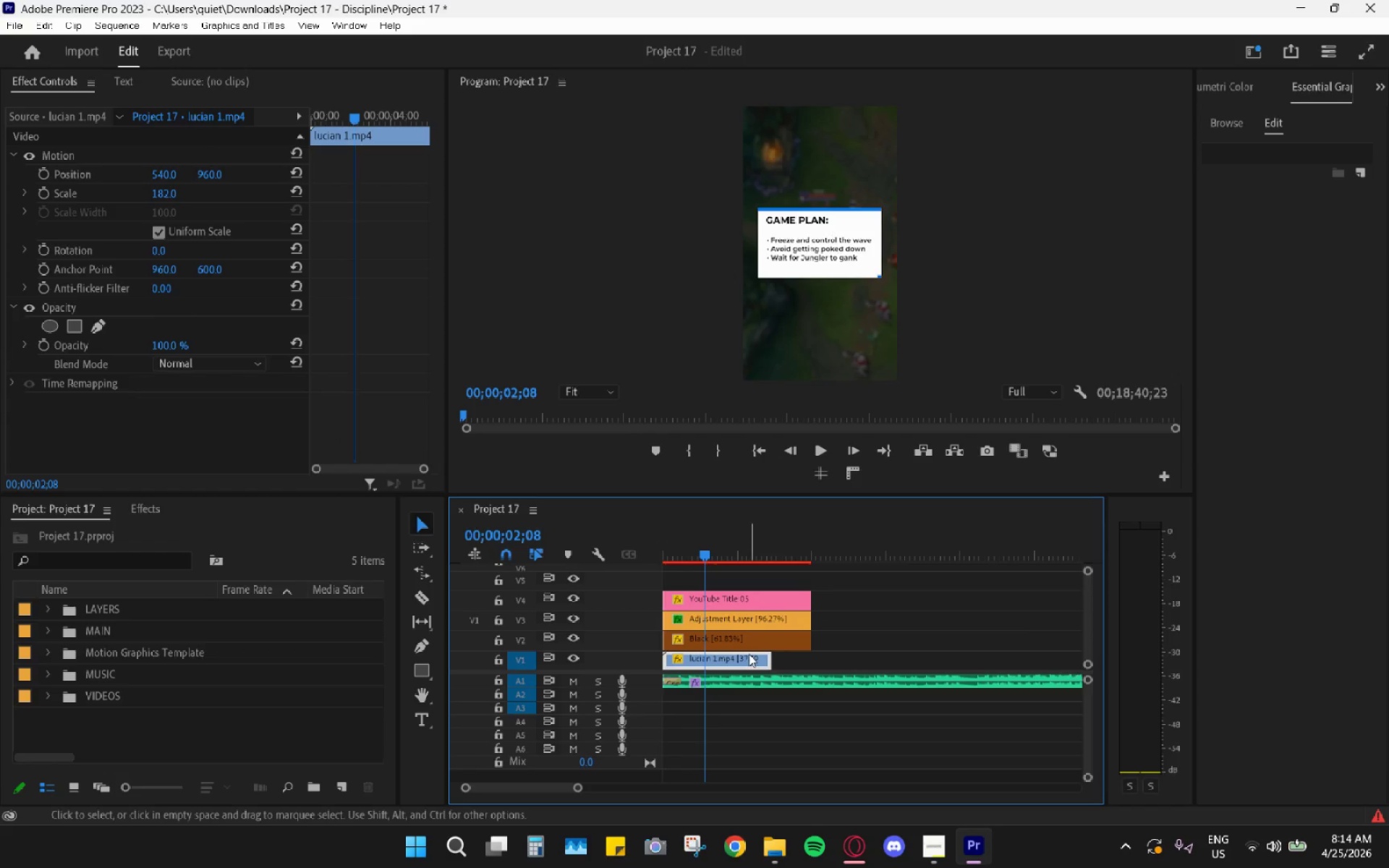 
left_click([749, 654])
 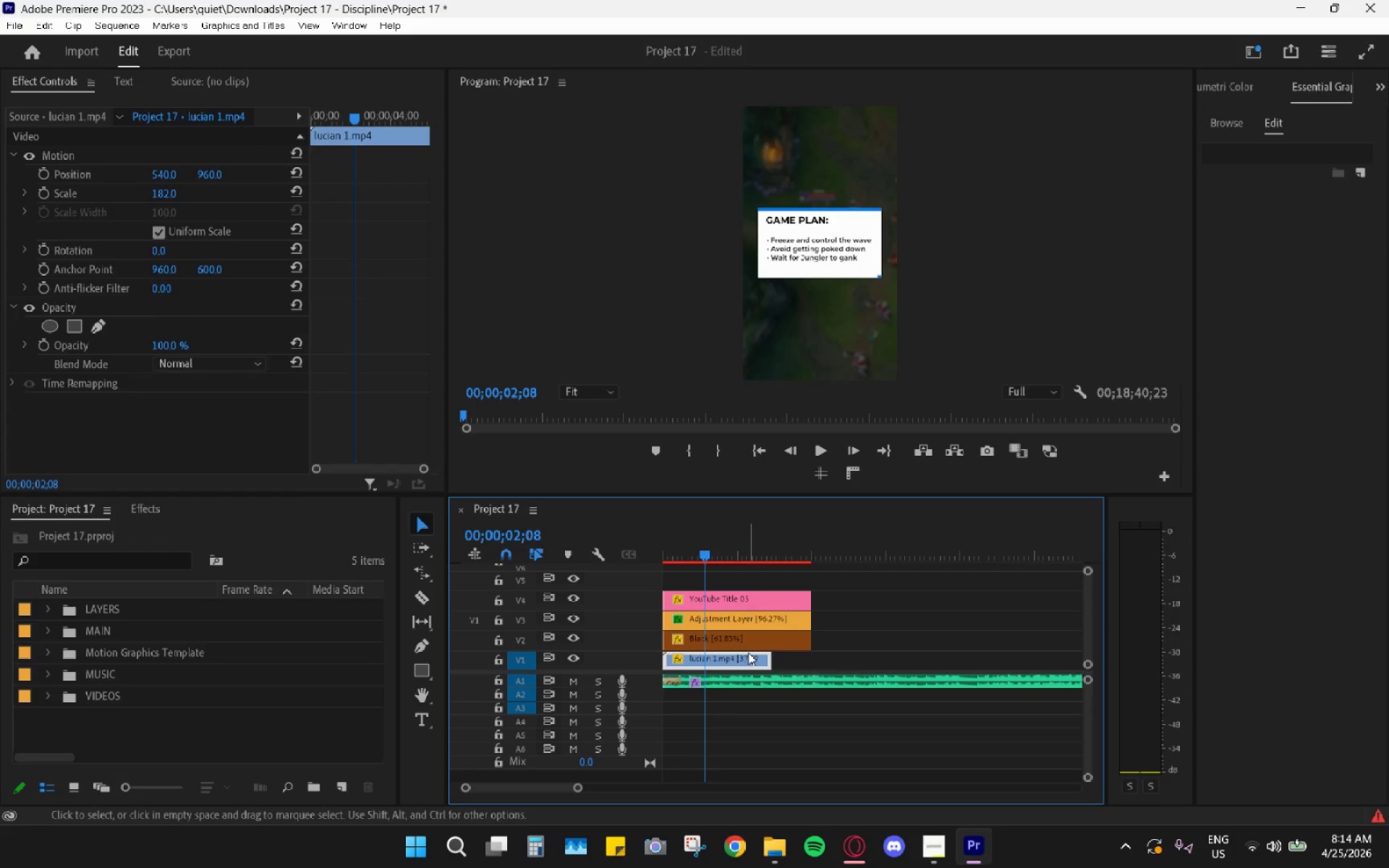 
key(H)
 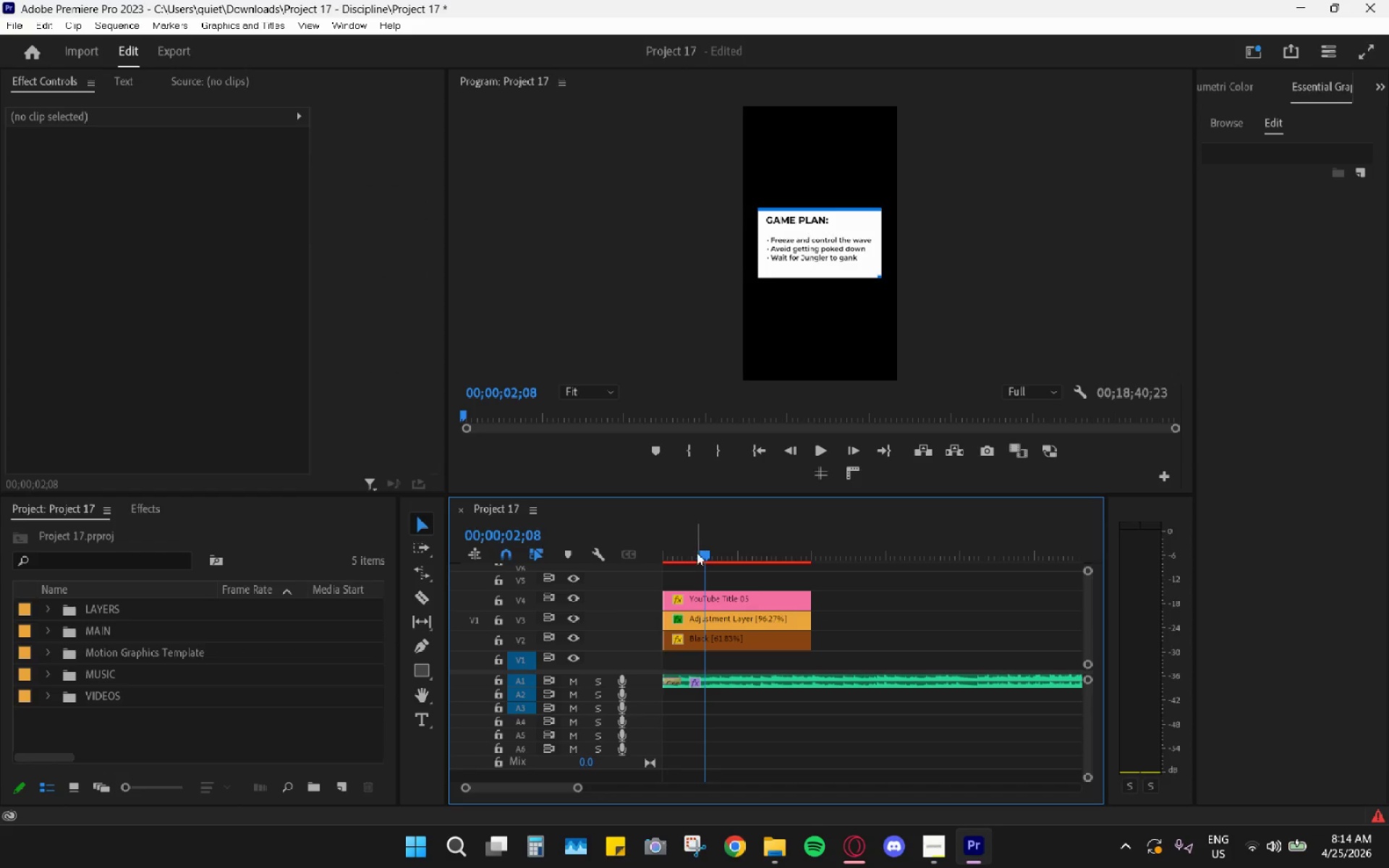 
left_click_drag(start_coordinate=[696, 551], to_coordinate=[660, 544])
 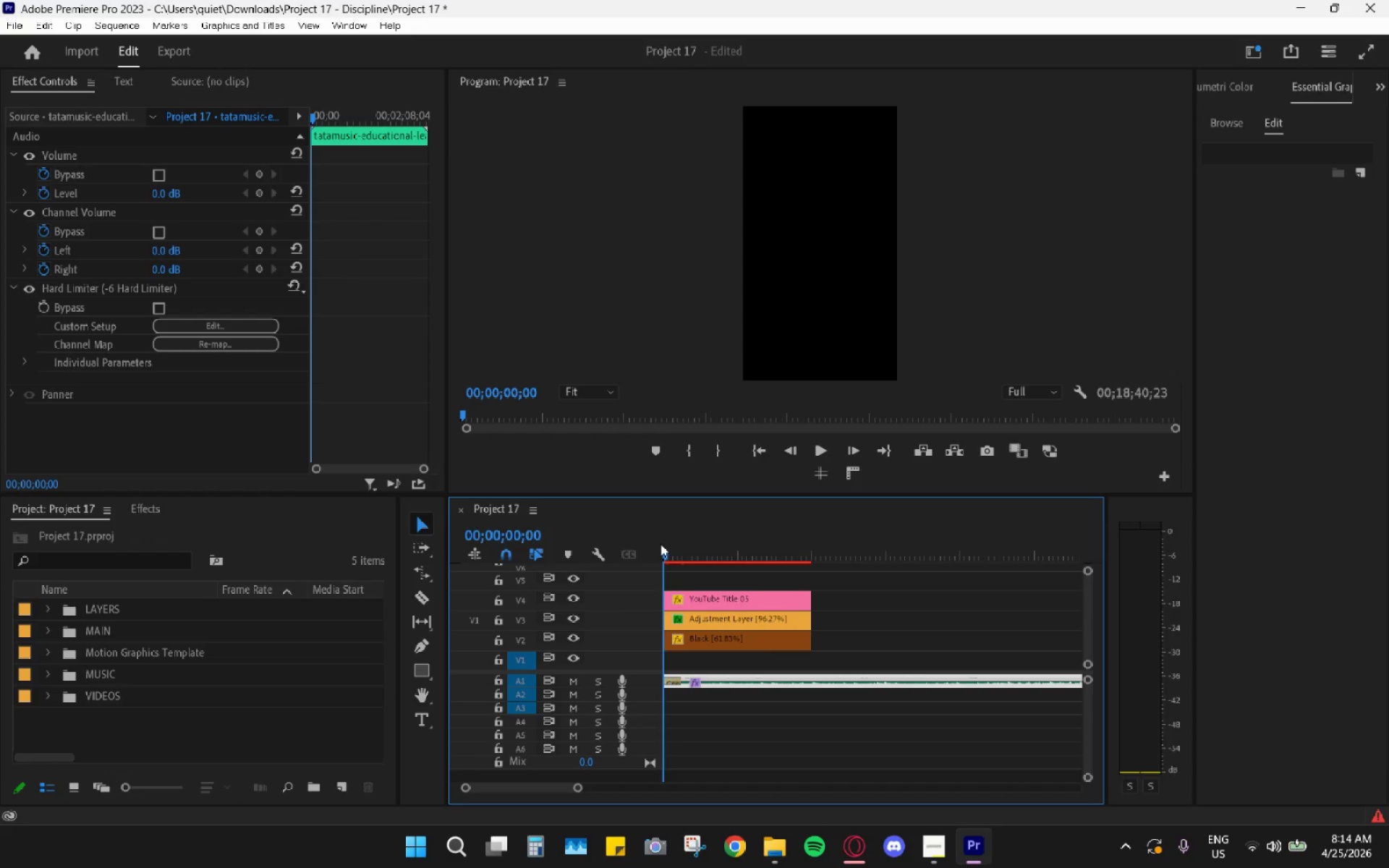 
key(Space)
 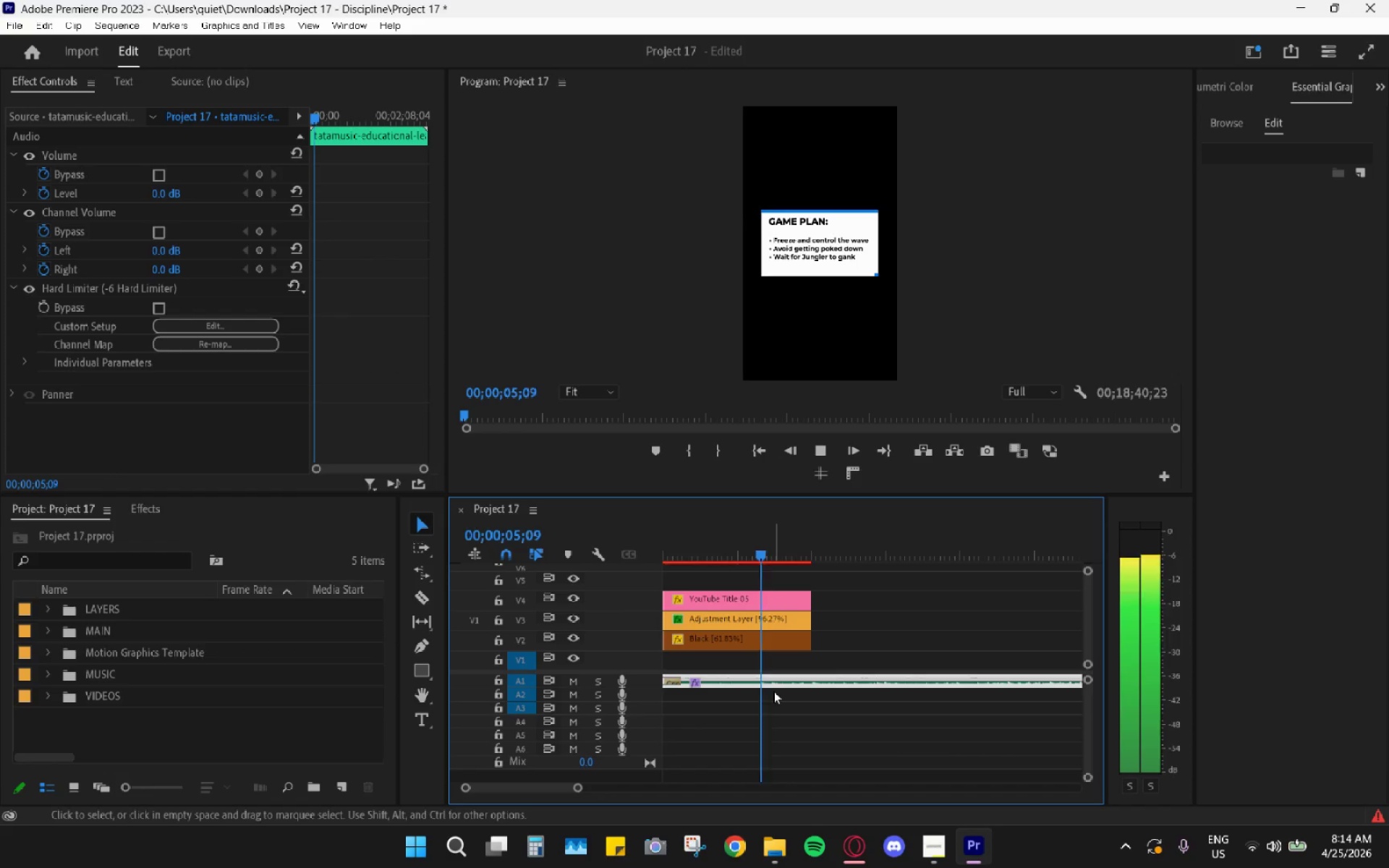 
wait(7.19)
 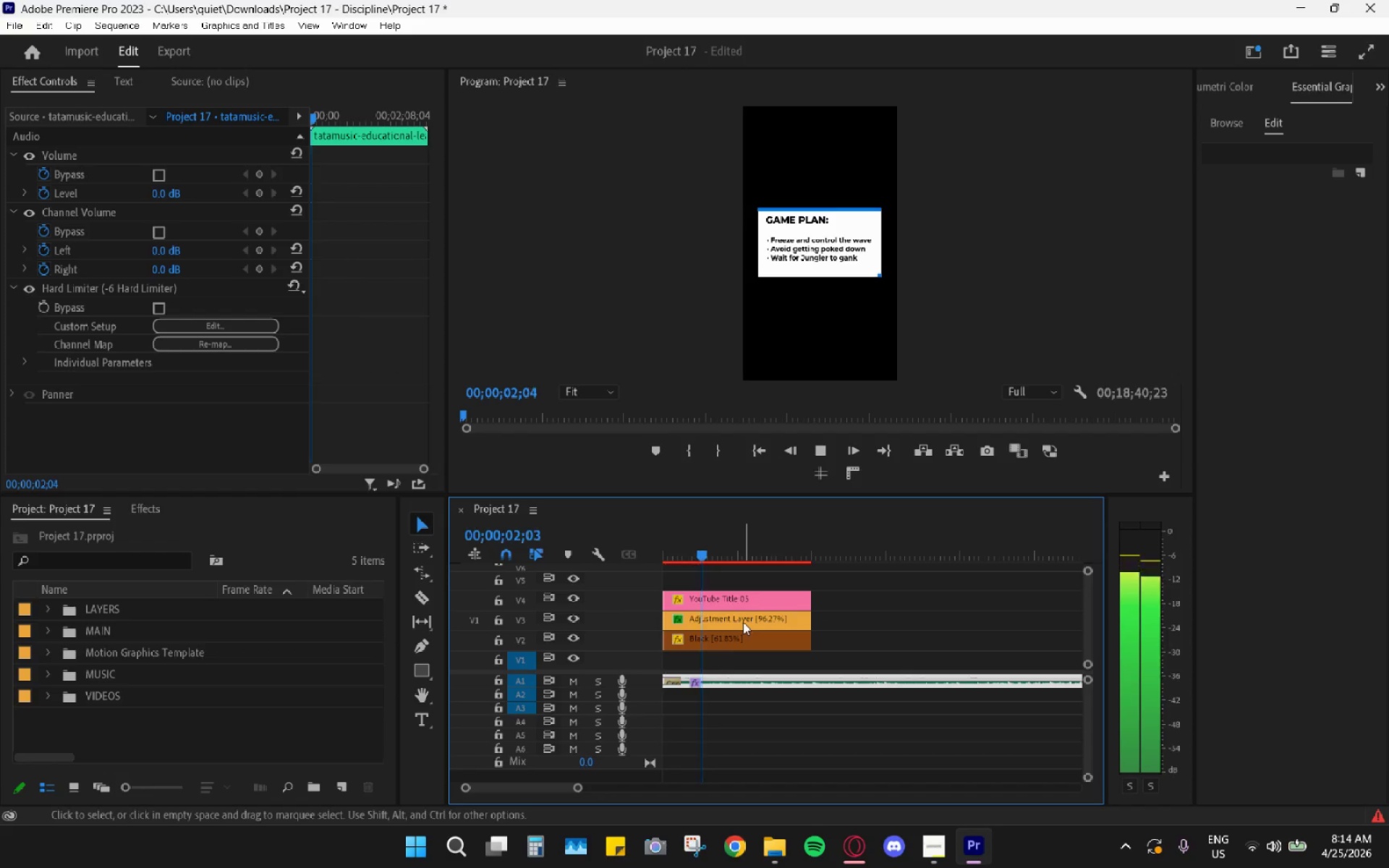 
key(Space)
 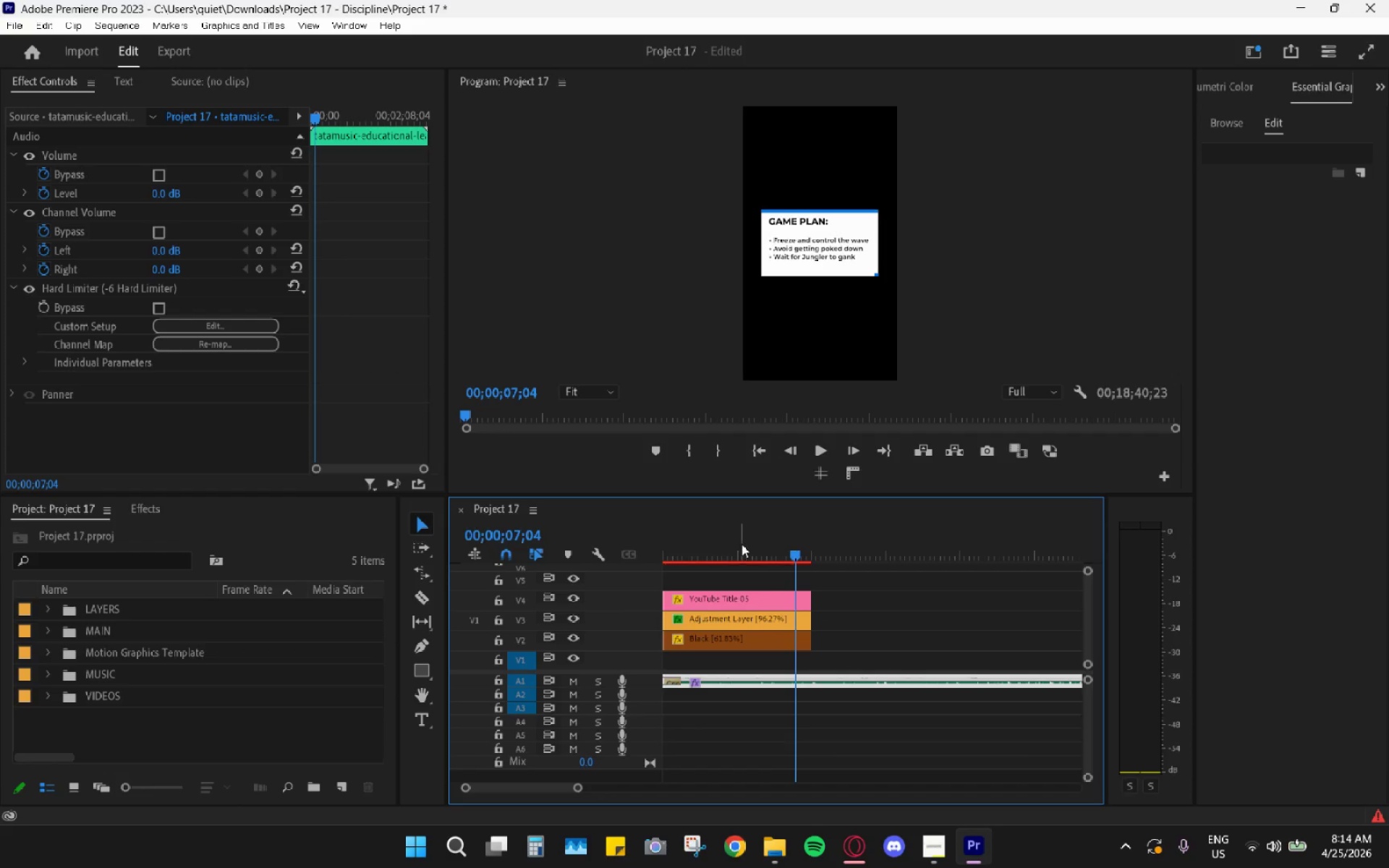 
left_click_drag(start_coordinate=[721, 536], to_coordinate=[671, 532])
 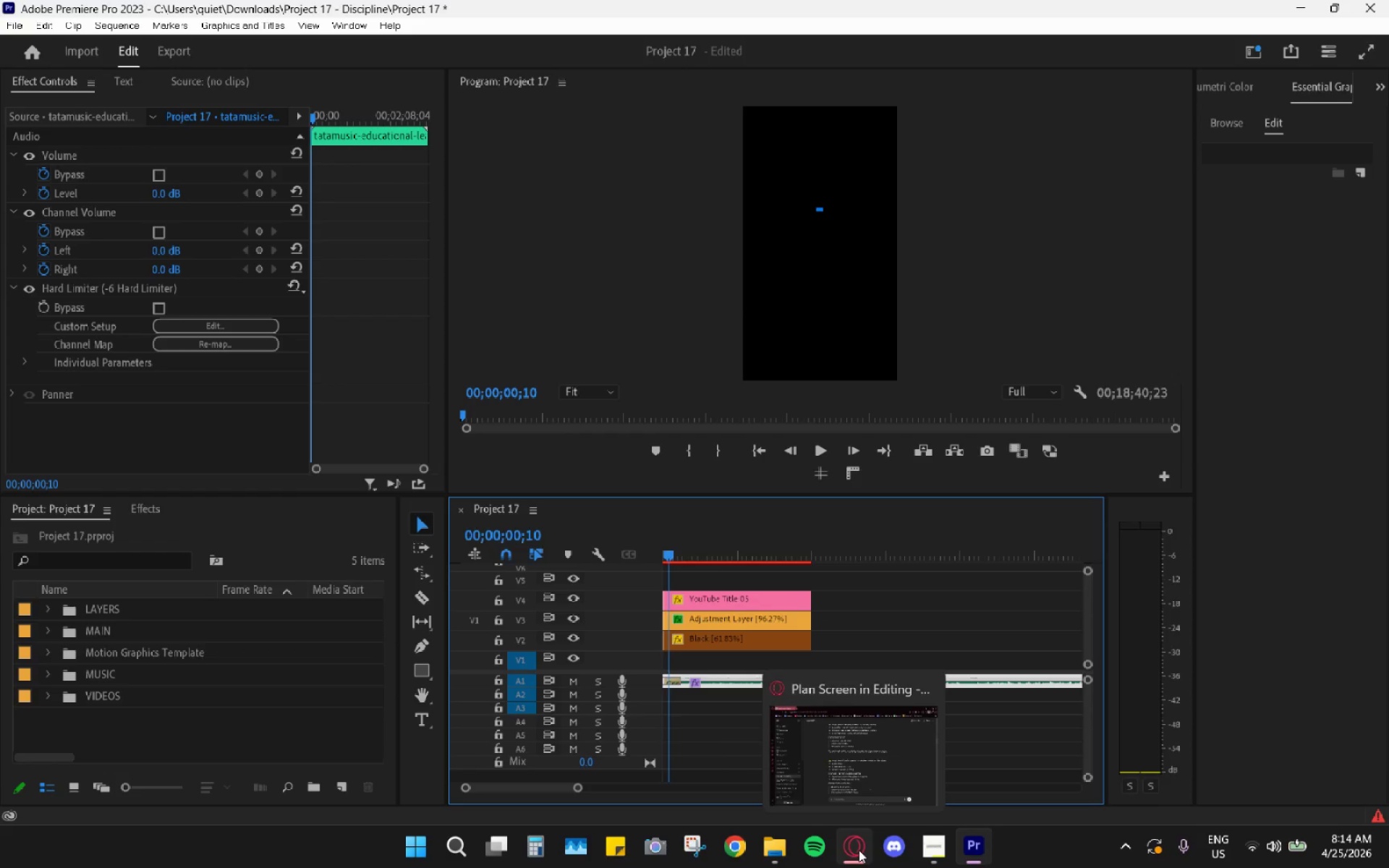 
key(Space)
 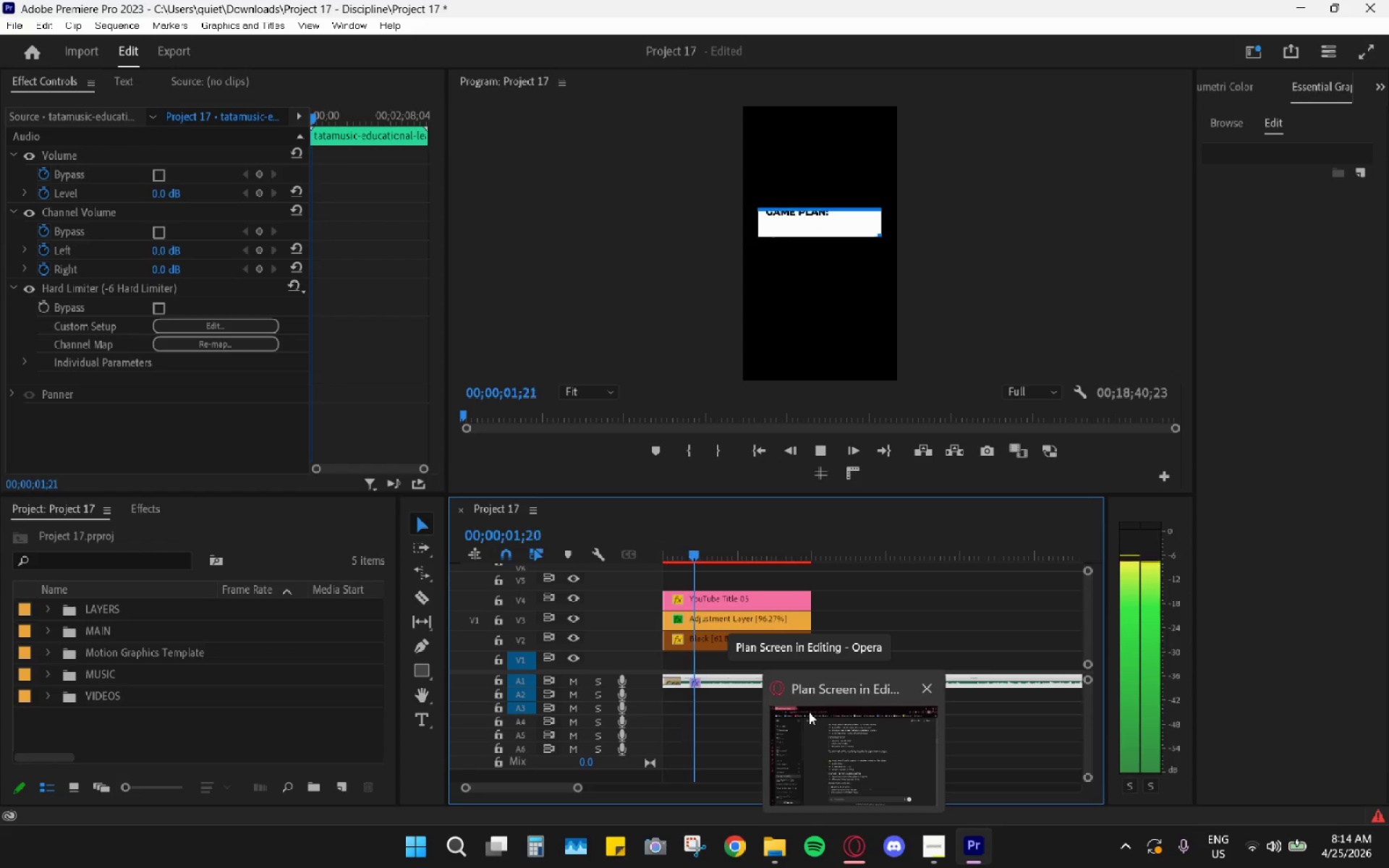 
key(Space)
 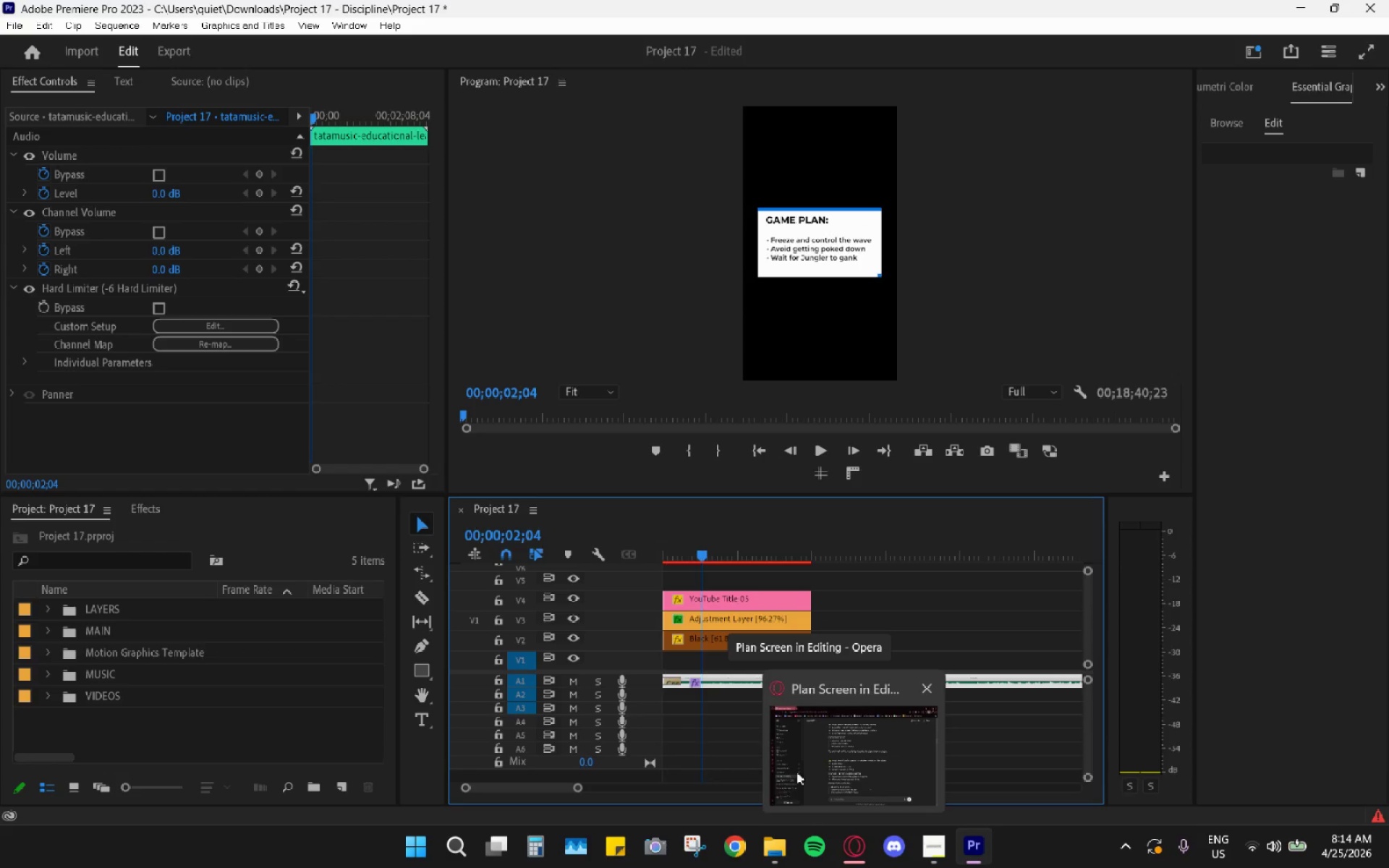 
left_click([721, 602])
 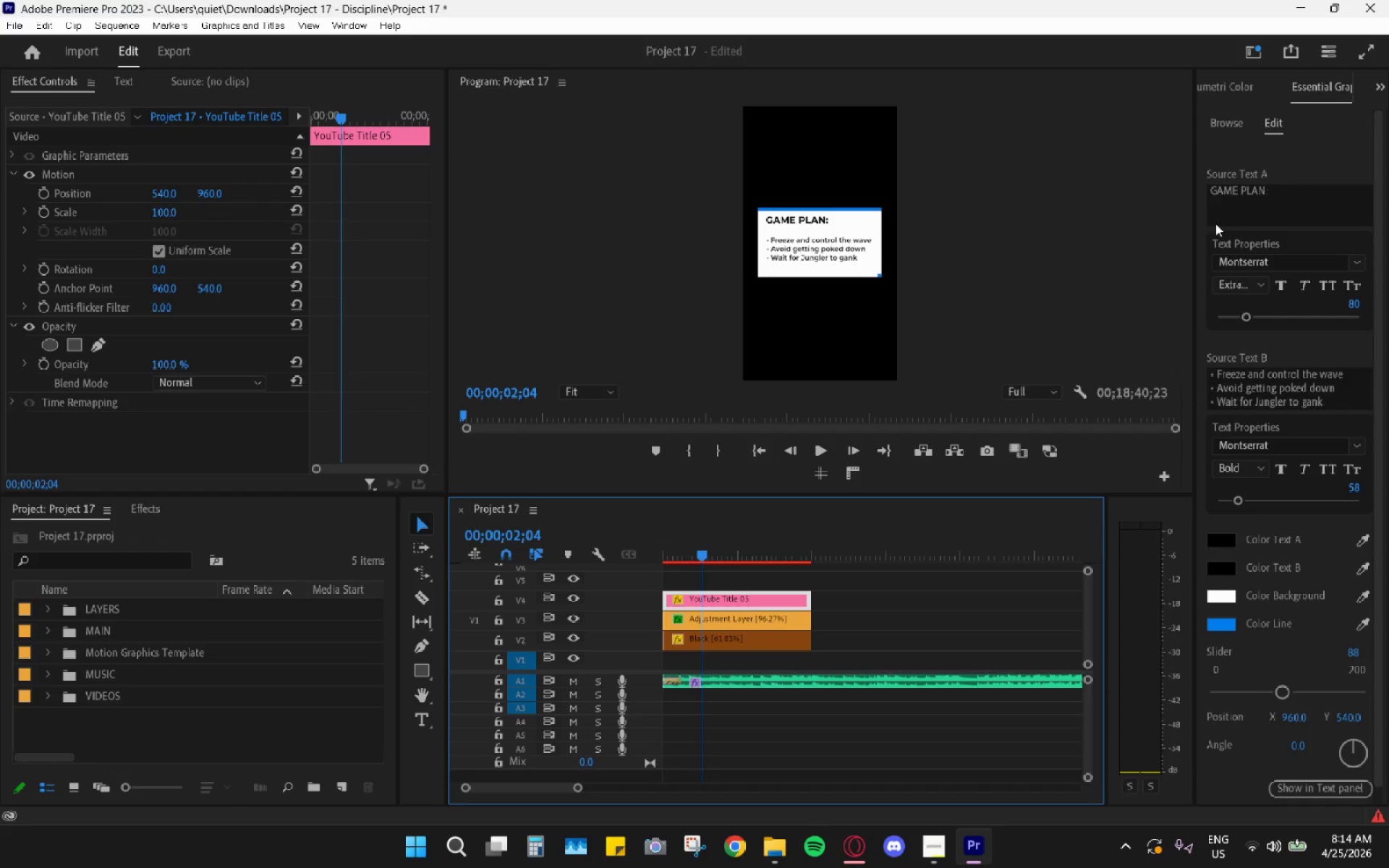 
double_click([1234, 190])
 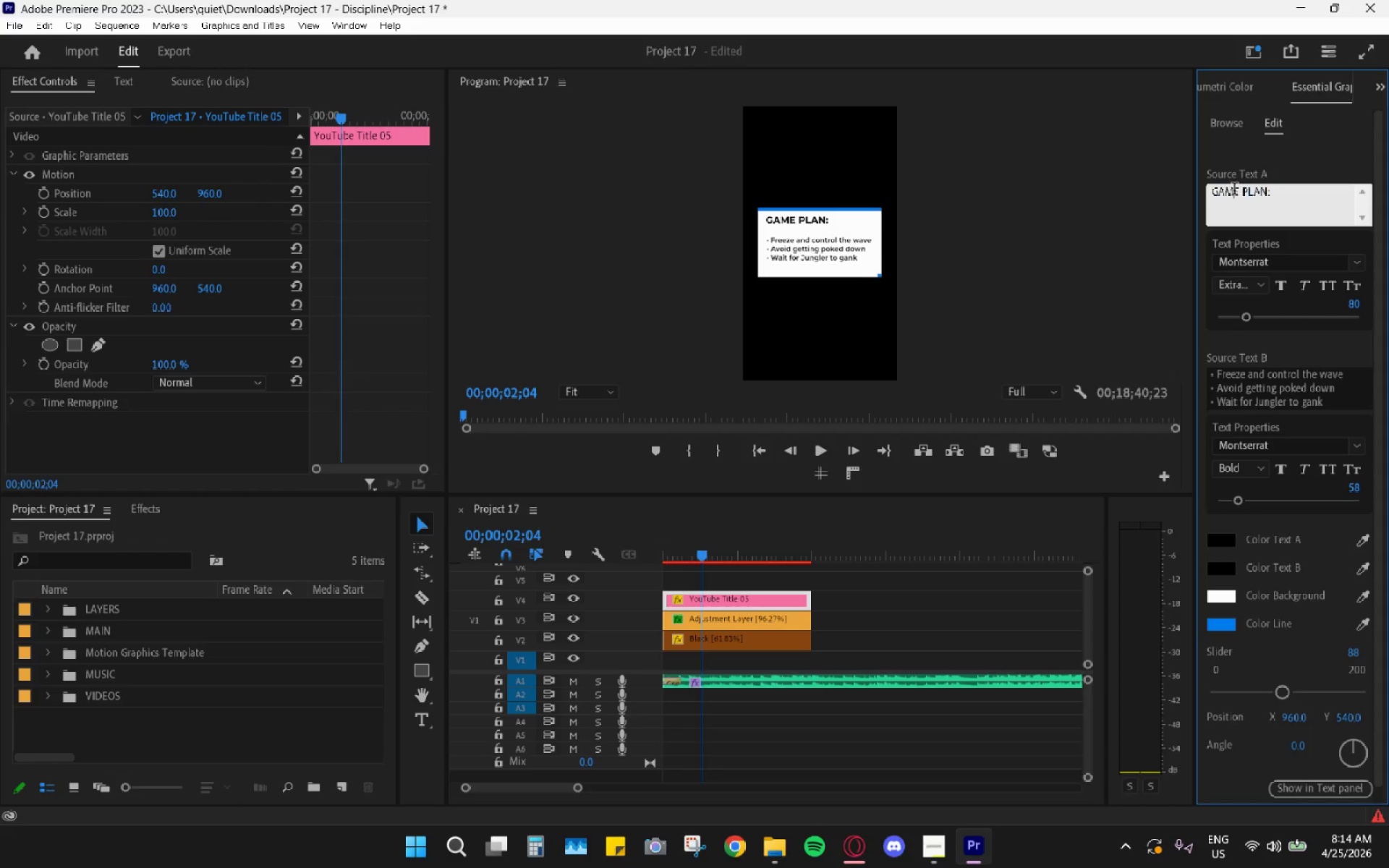 
triple_click([1234, 190])
 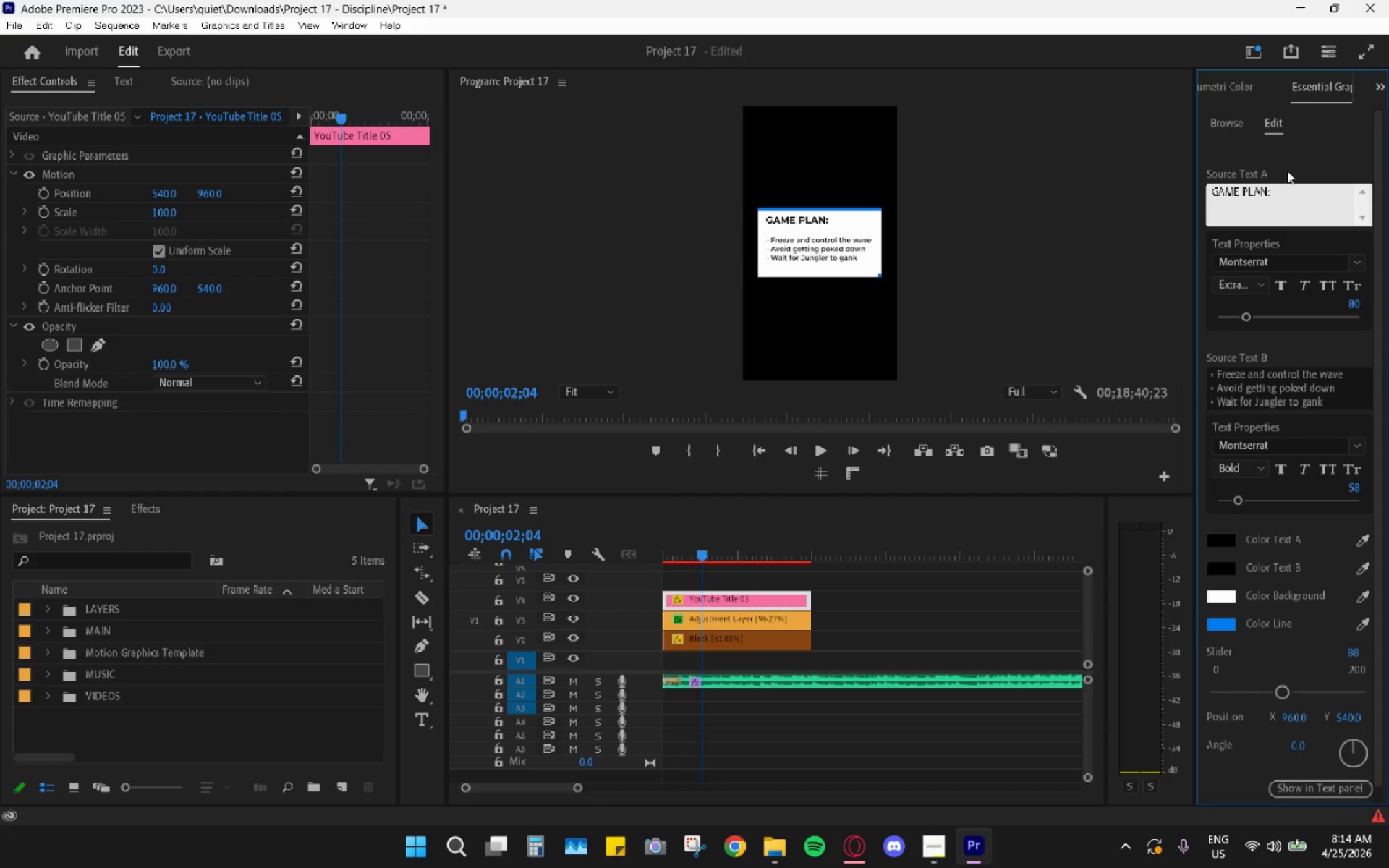 
wait(6.61)
 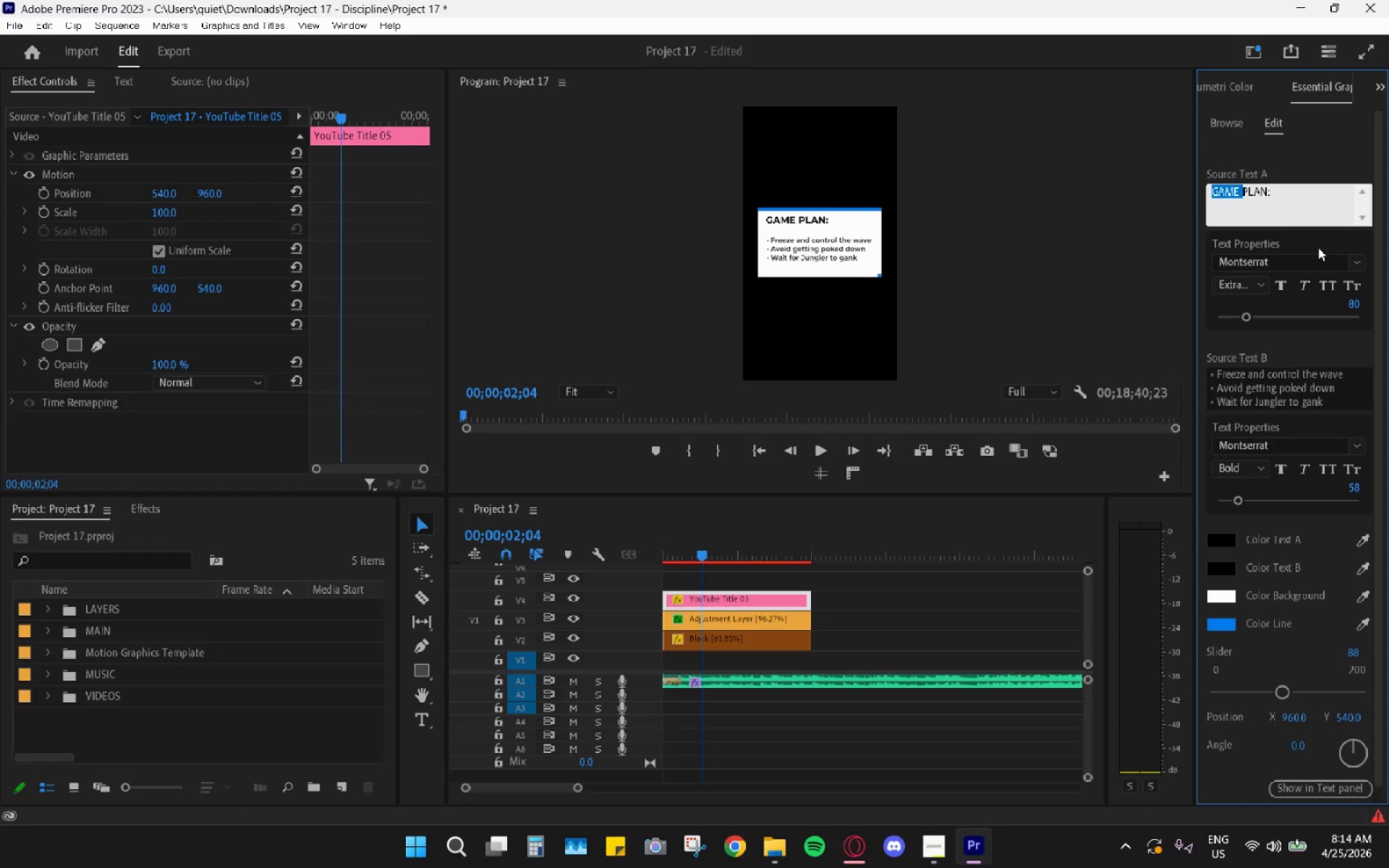 
left_click([1325, 399])
 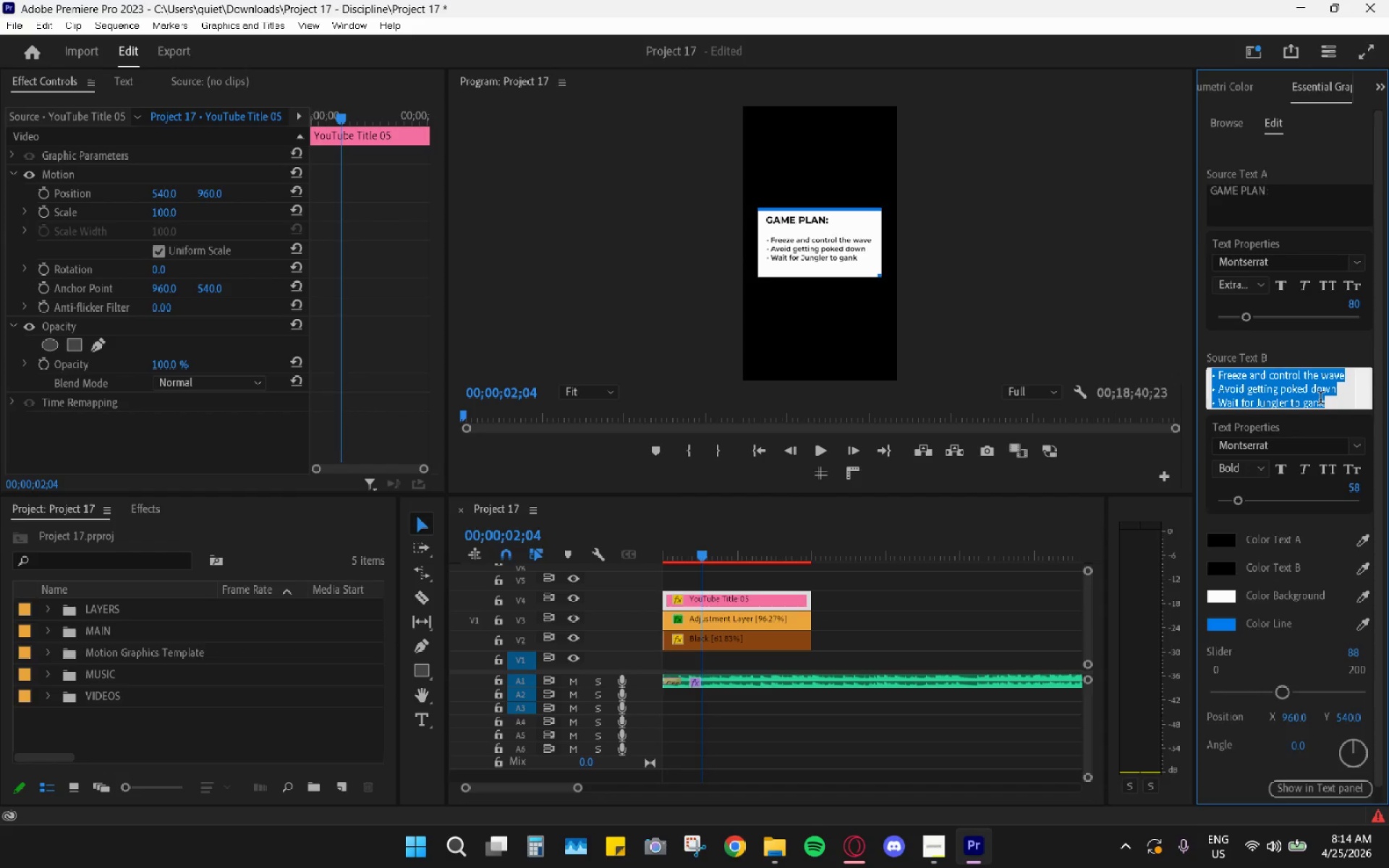 
key(Control+X)
 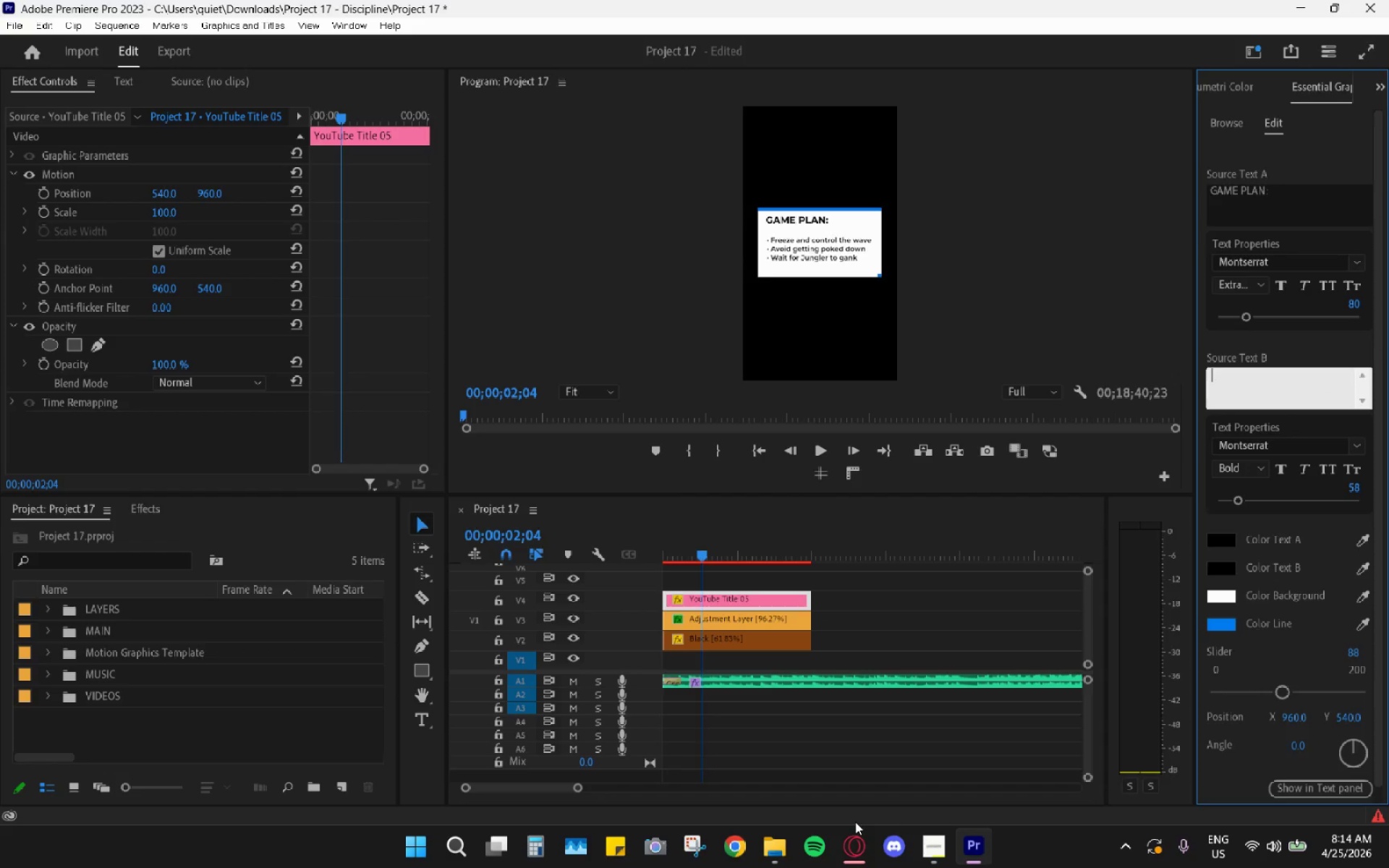 
left_click([768, 853])
 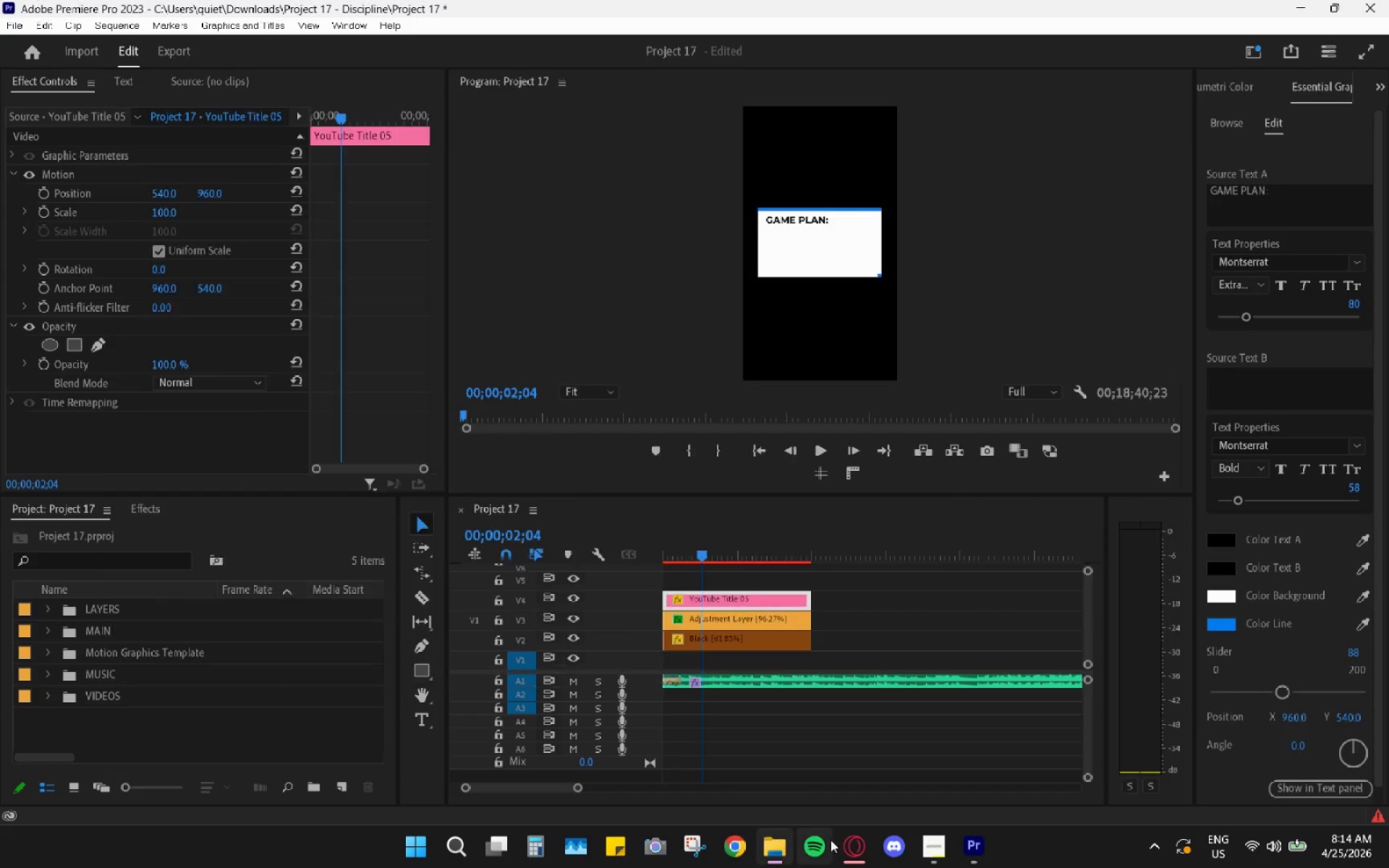 
double_click([851, 844])
 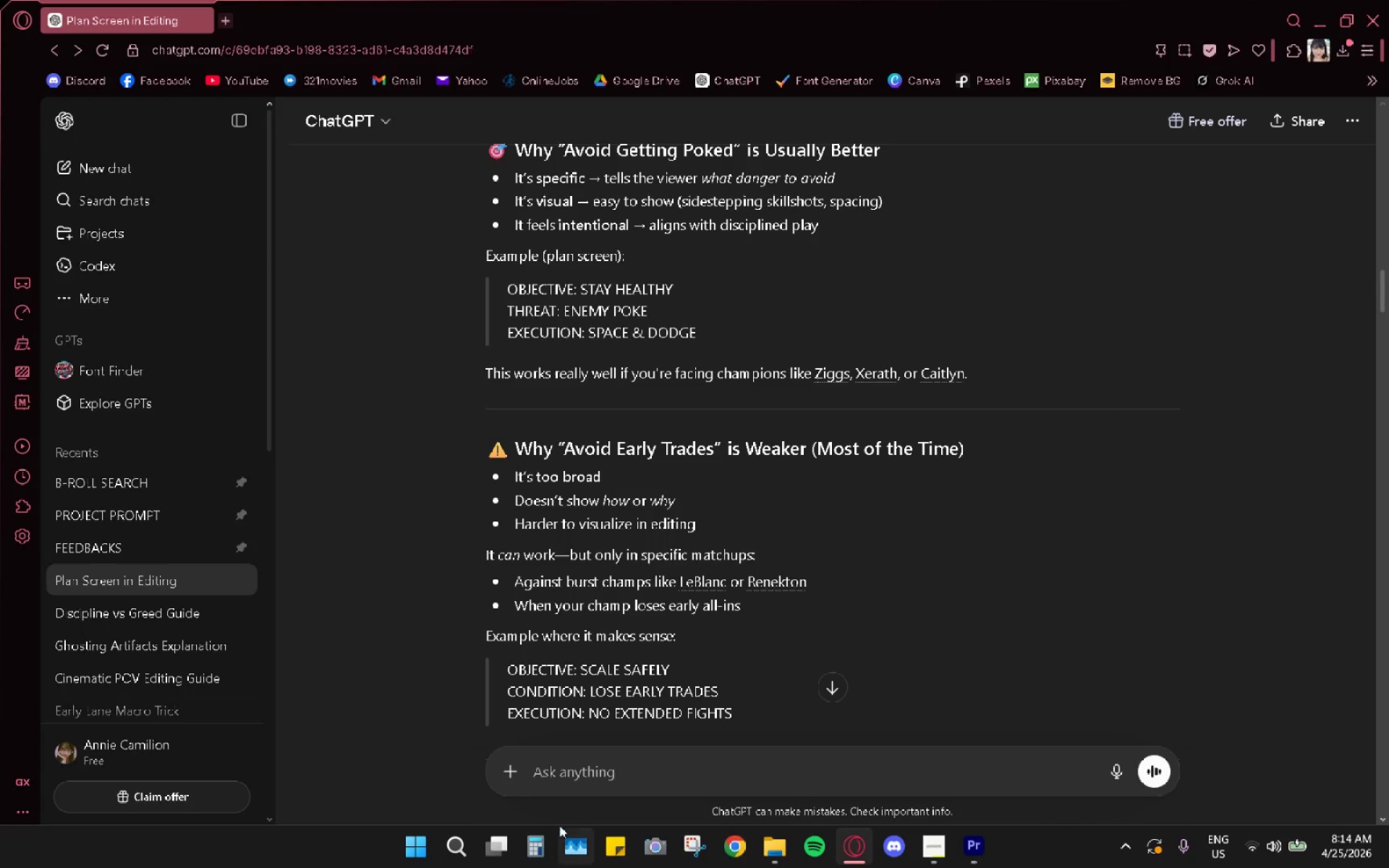 
left_click([578, 791])
 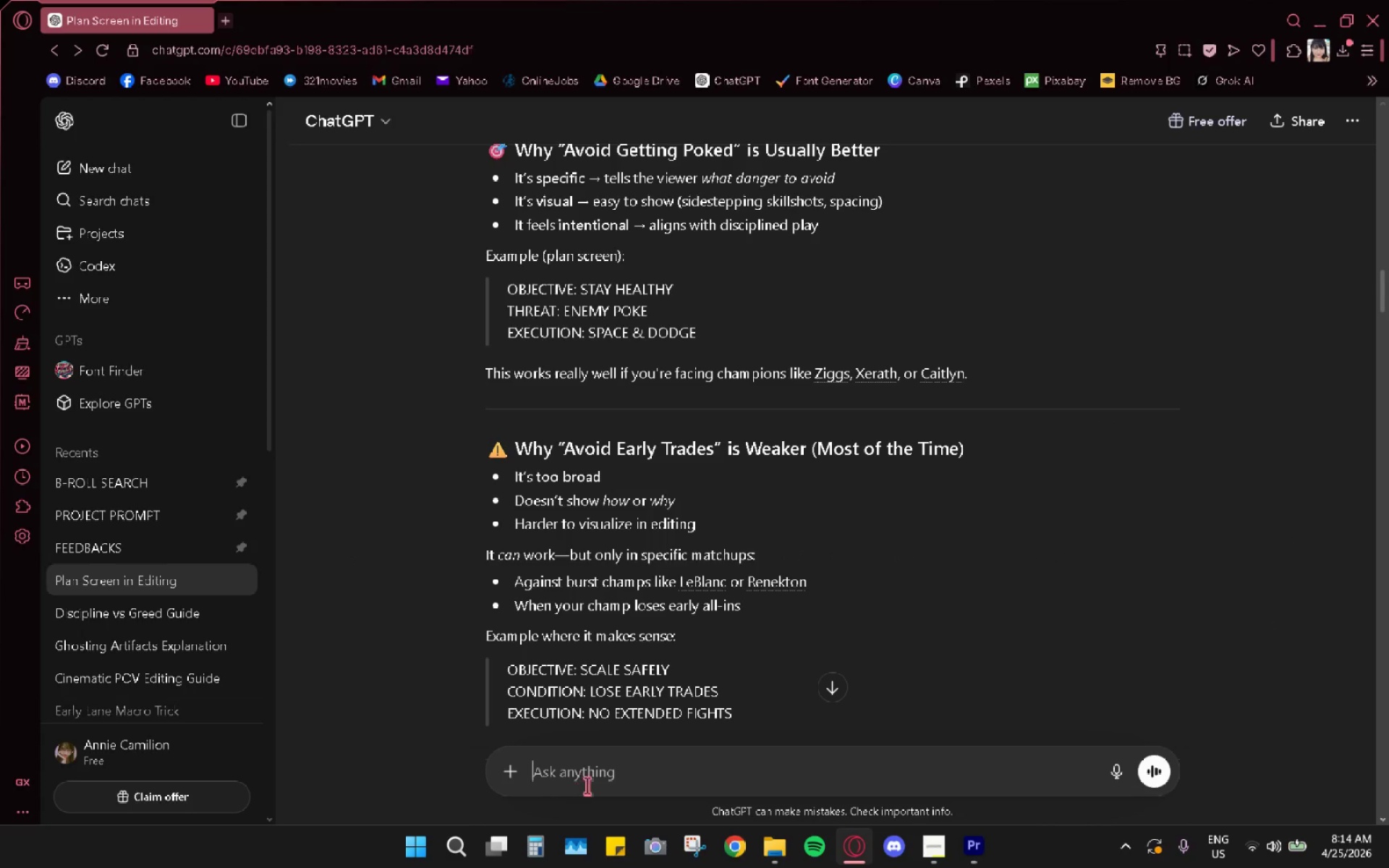 
key(Control+ControlLeft)
 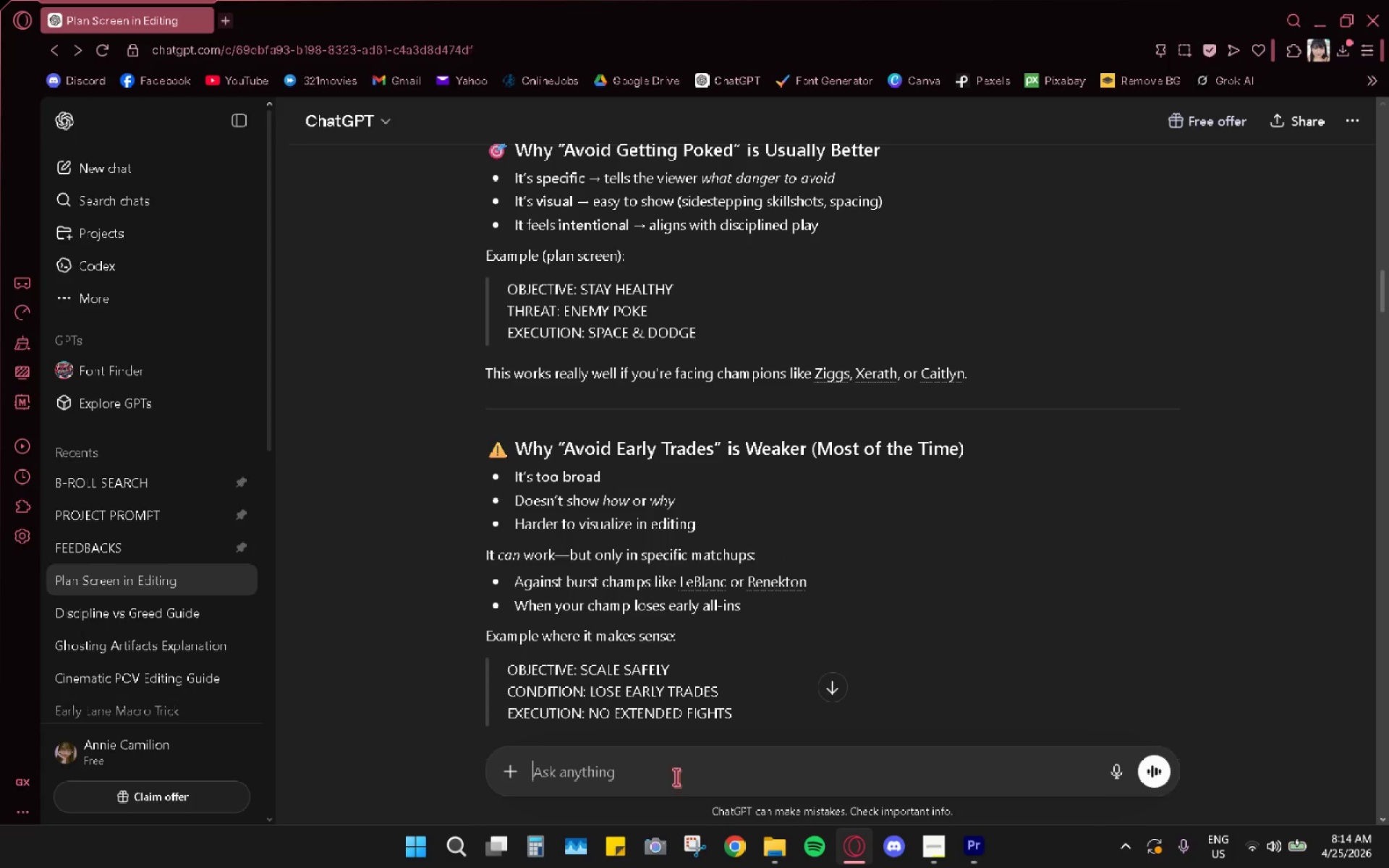 
key(Control+V)
 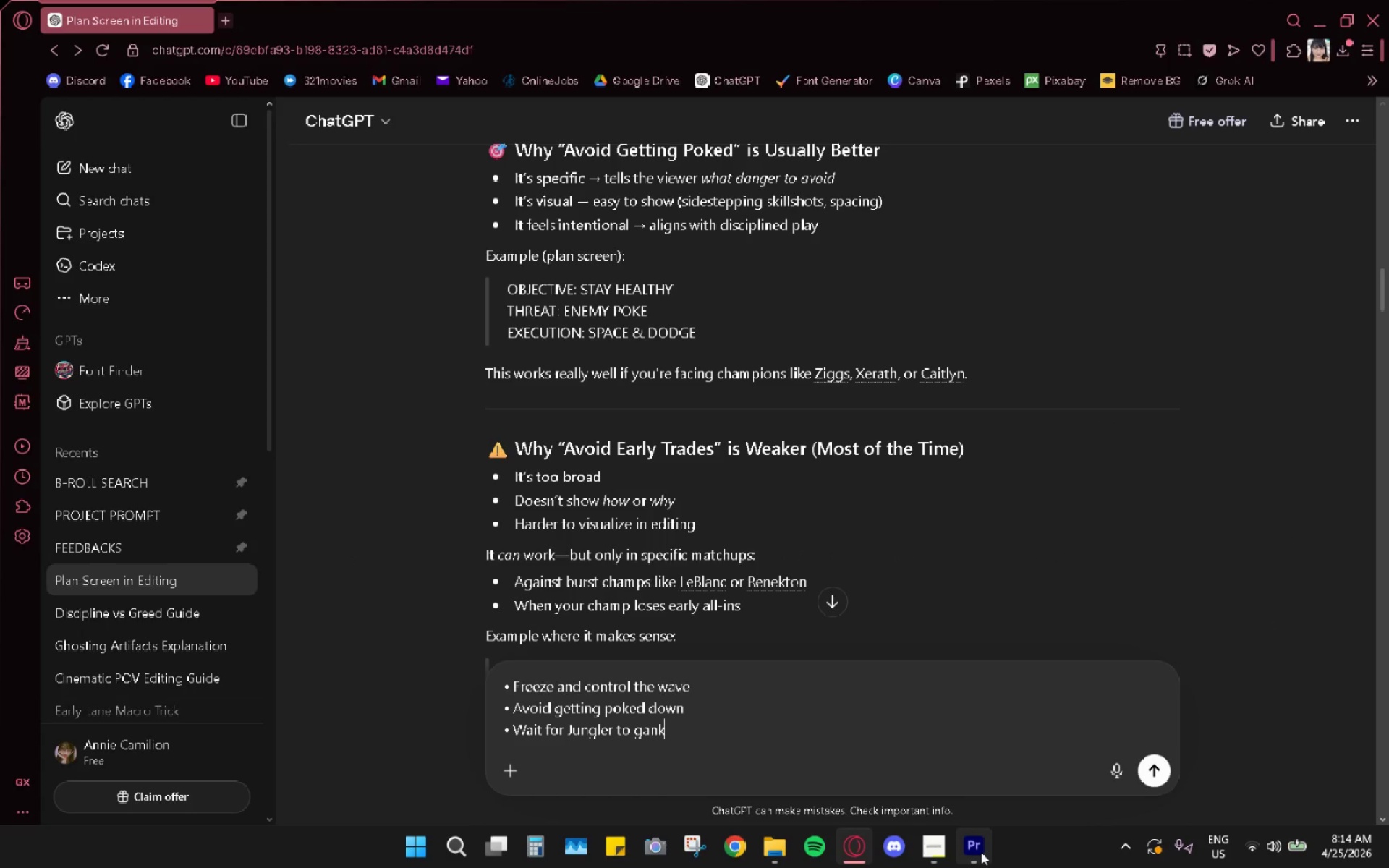 
left_click([980, 852])
 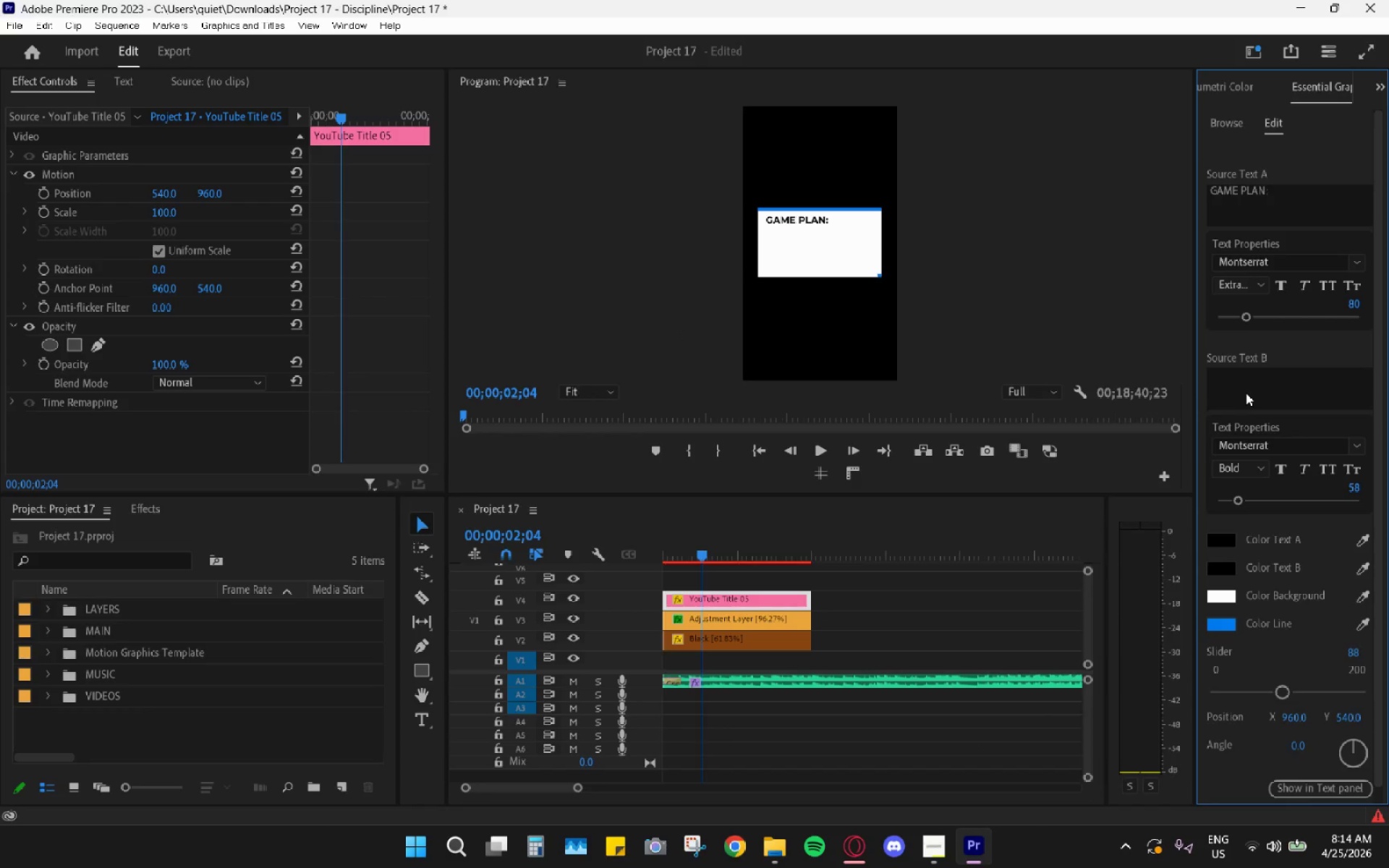 
left_click([1270, 376])
 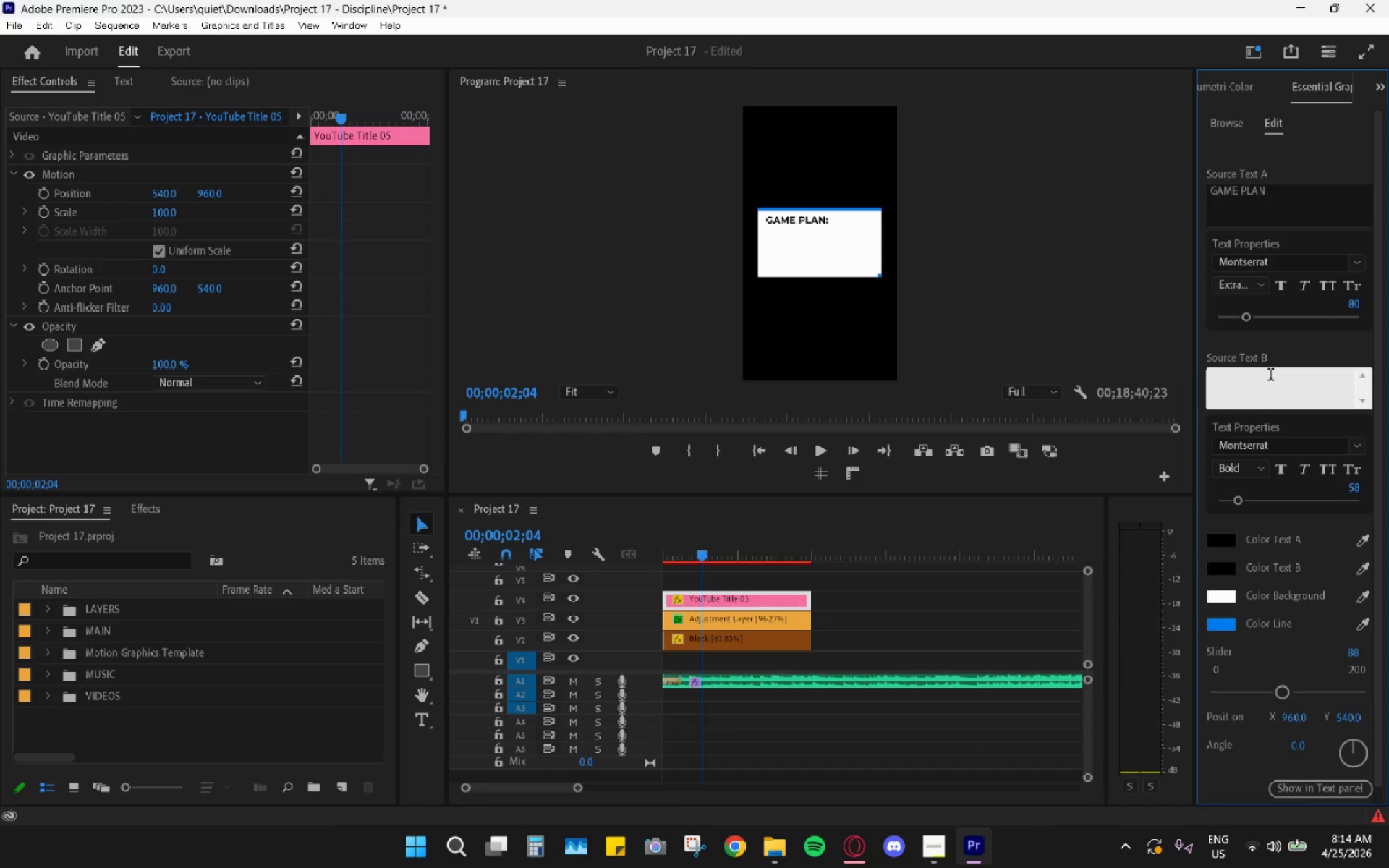 
hold_key(key=ShiftRight, duration=1.45)
 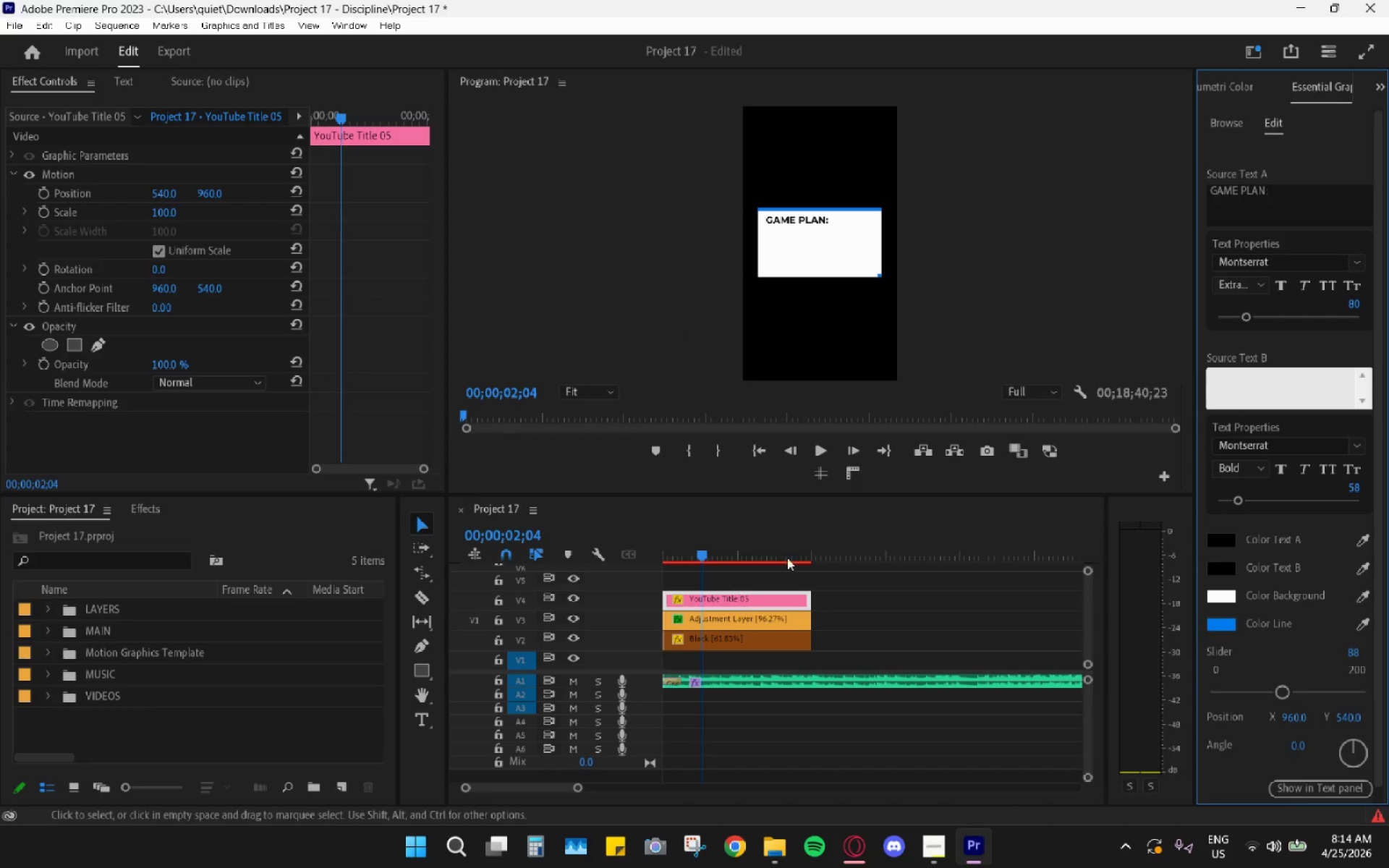 
key(Control+ControlLeft)
 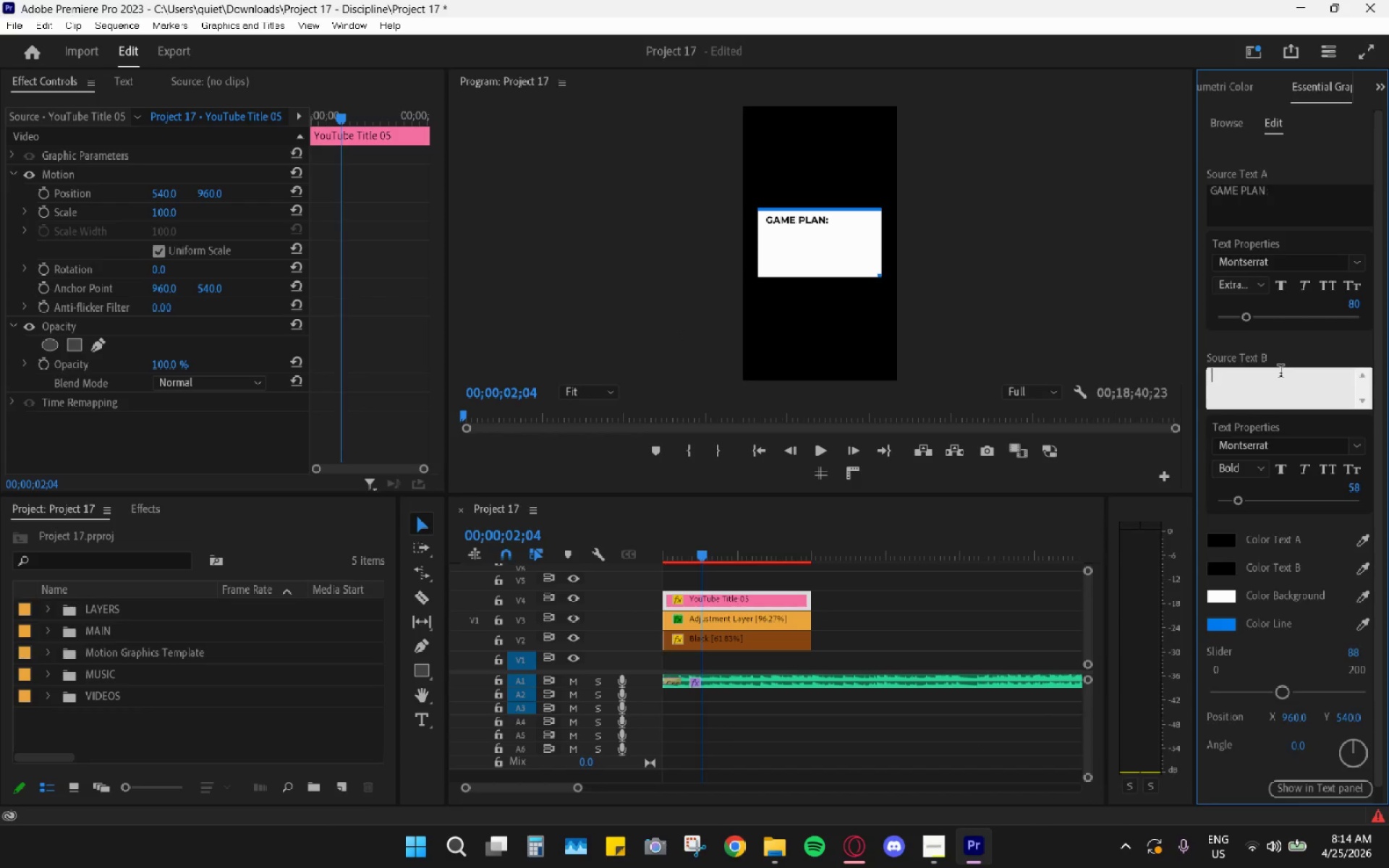 
key(Control+V)
 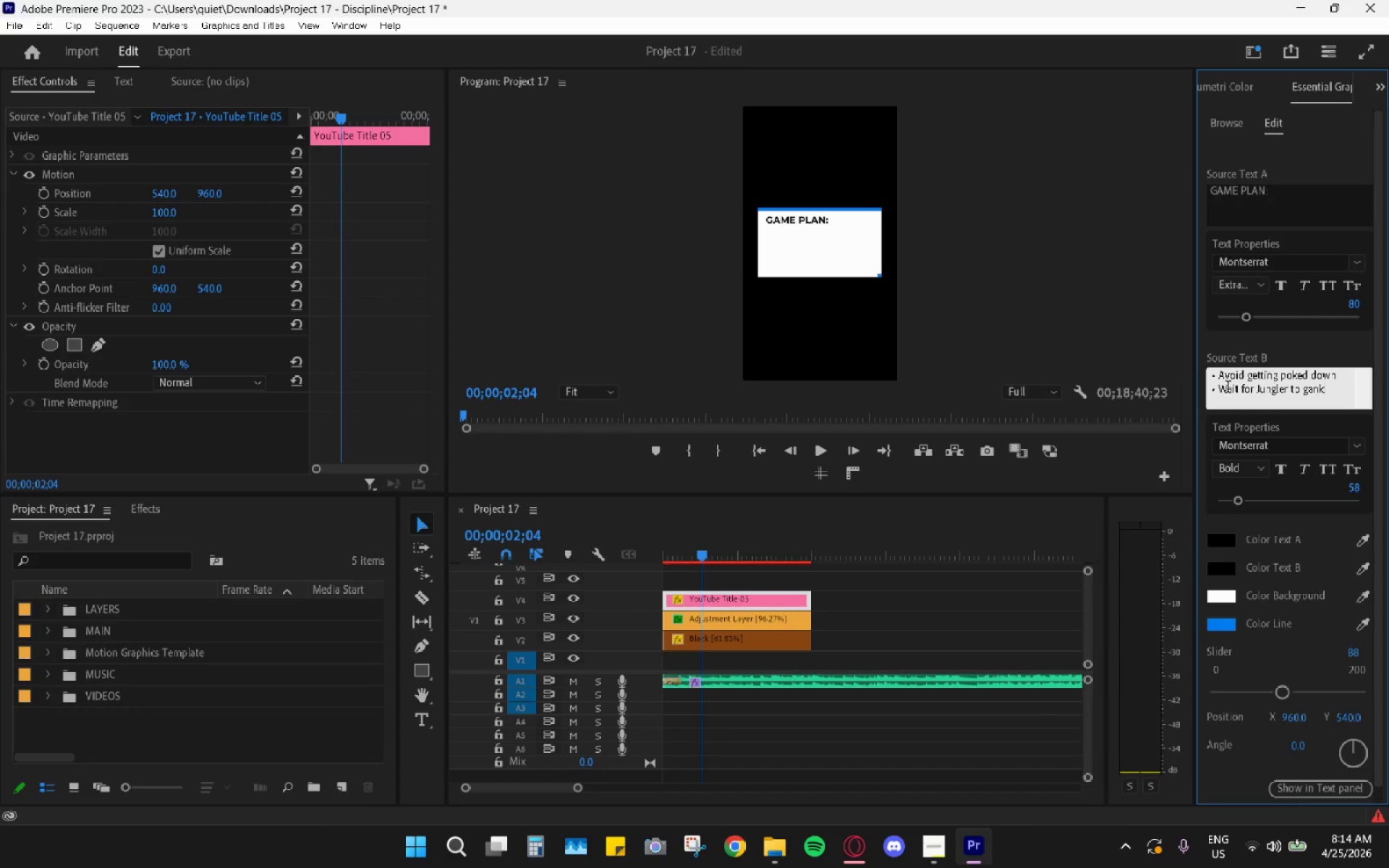 
left_click([1221, 388])
 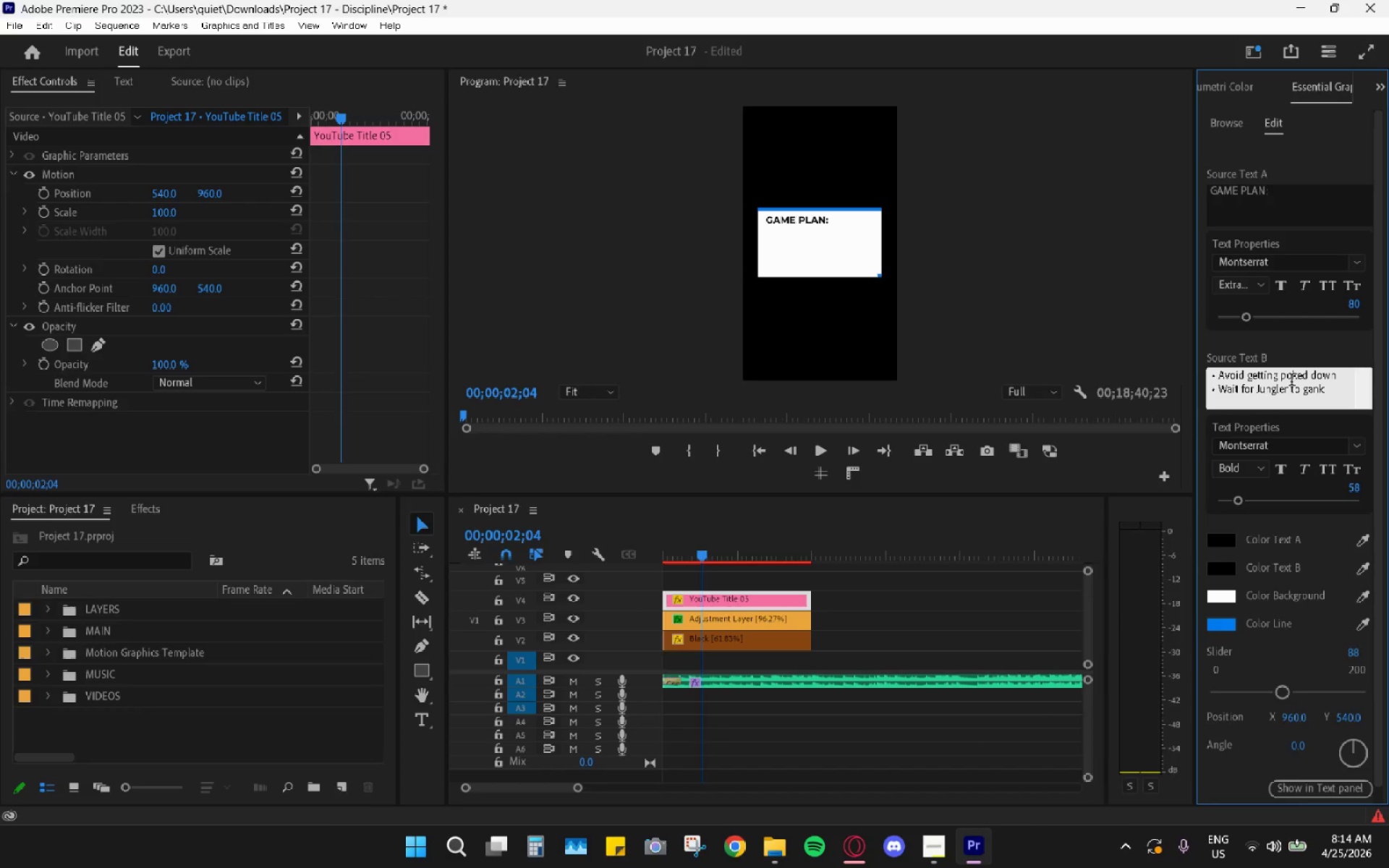 
left_click([1289, 387])
 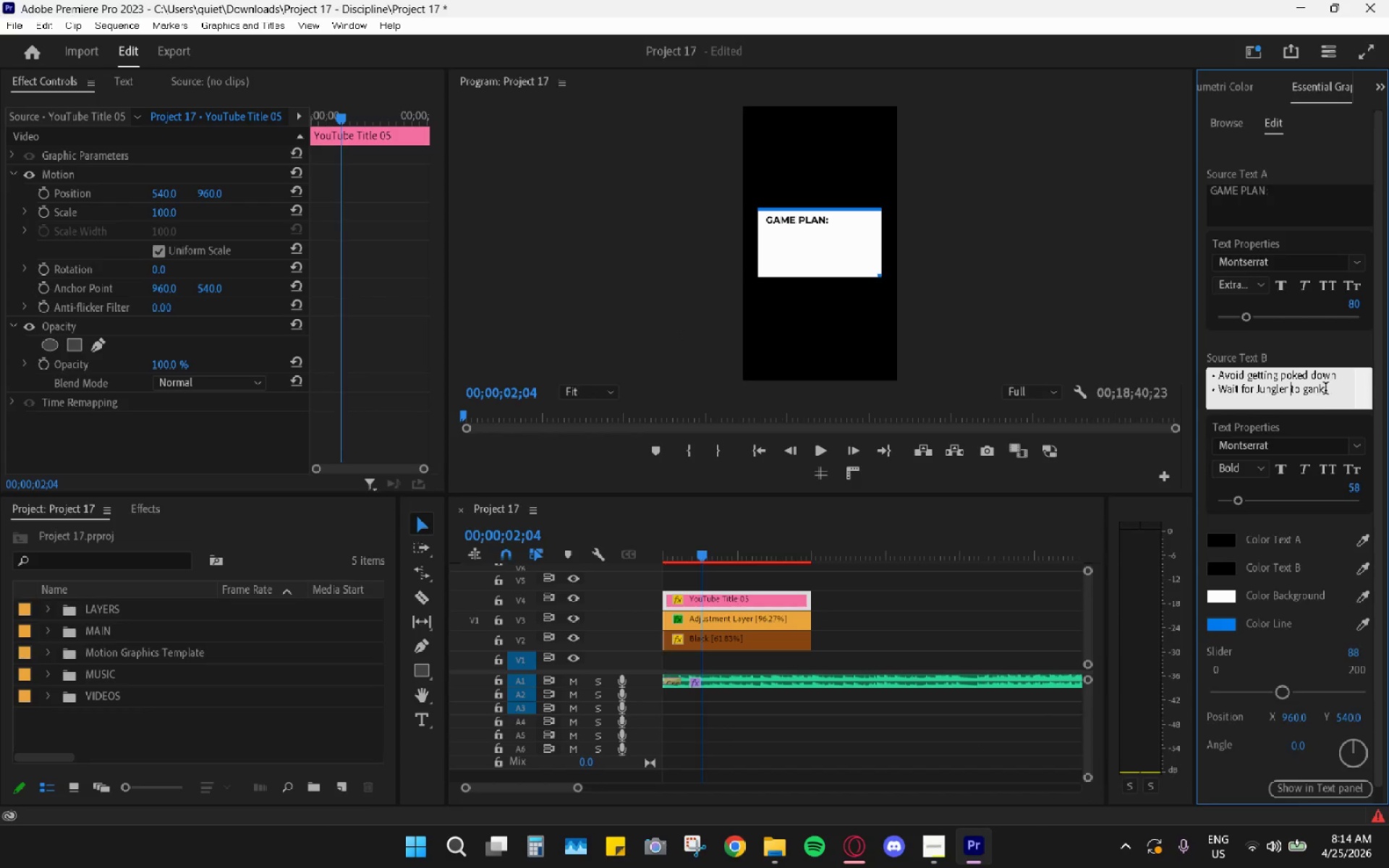 
scroll: coordinate [1288, 382], scroll_direction: down, amount: 1.0
 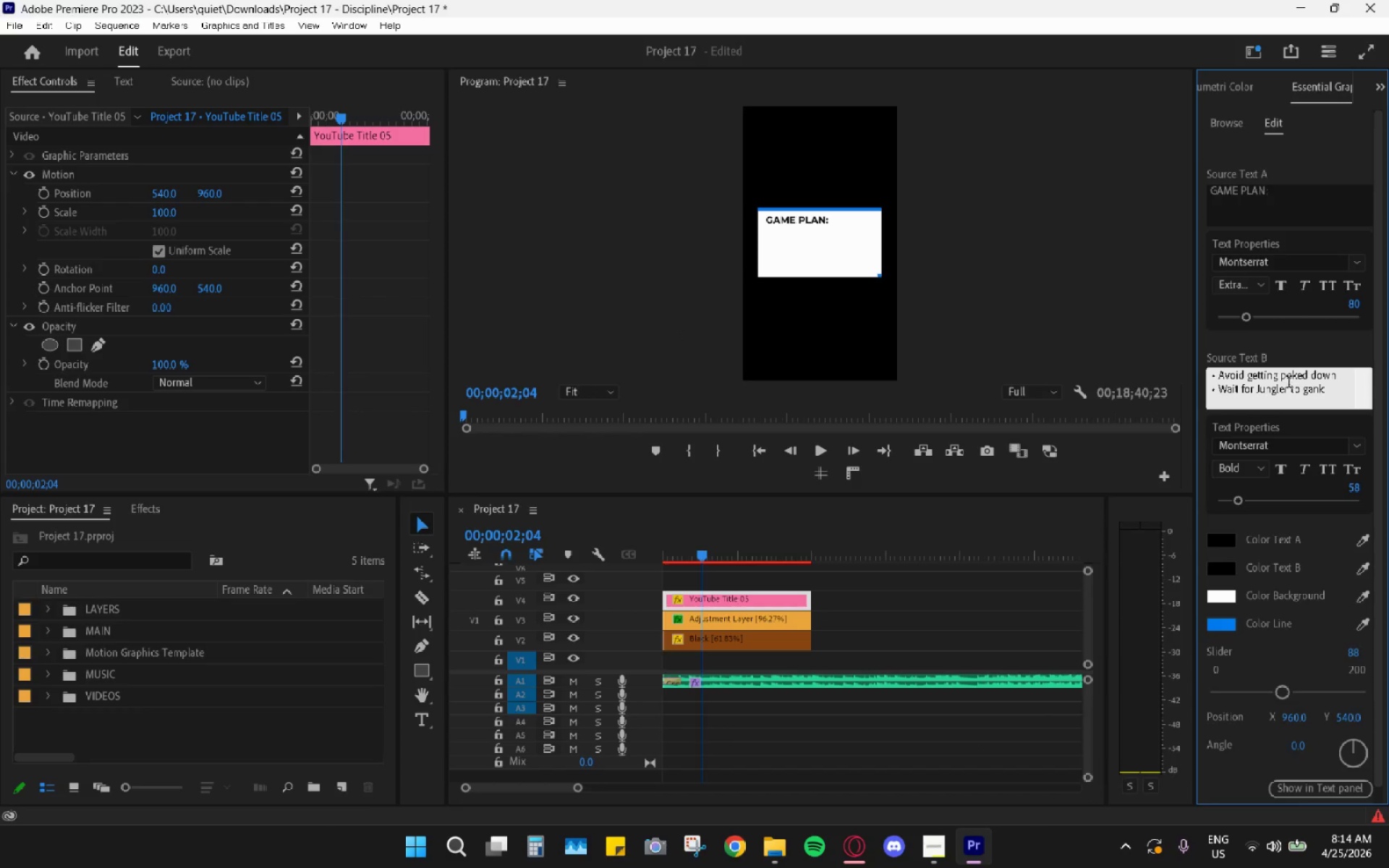 
left_click_drag(start_coordinate=[1328, 396], to_coordinate=[1219, 362])
 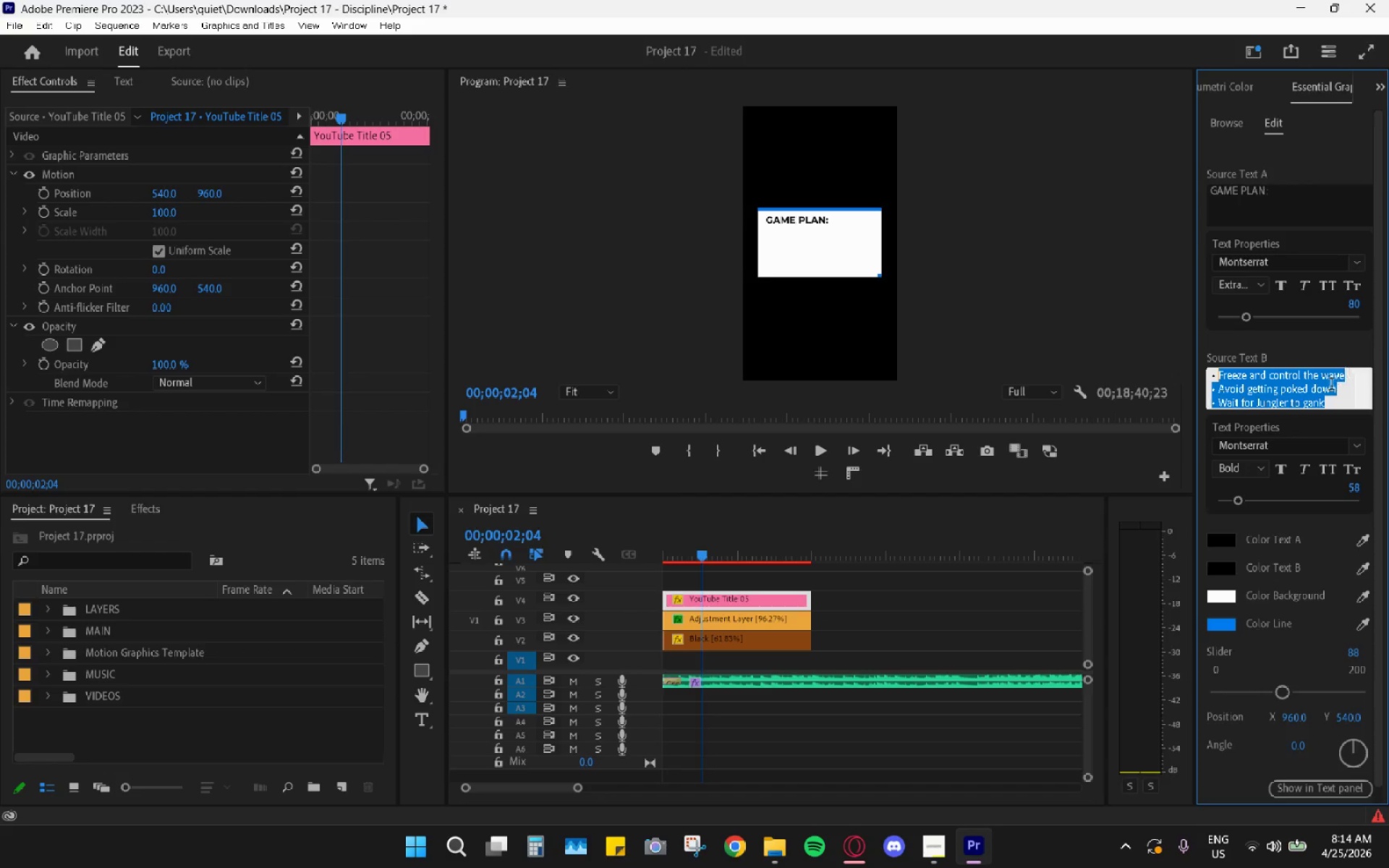 
left_click([1330, 386])
 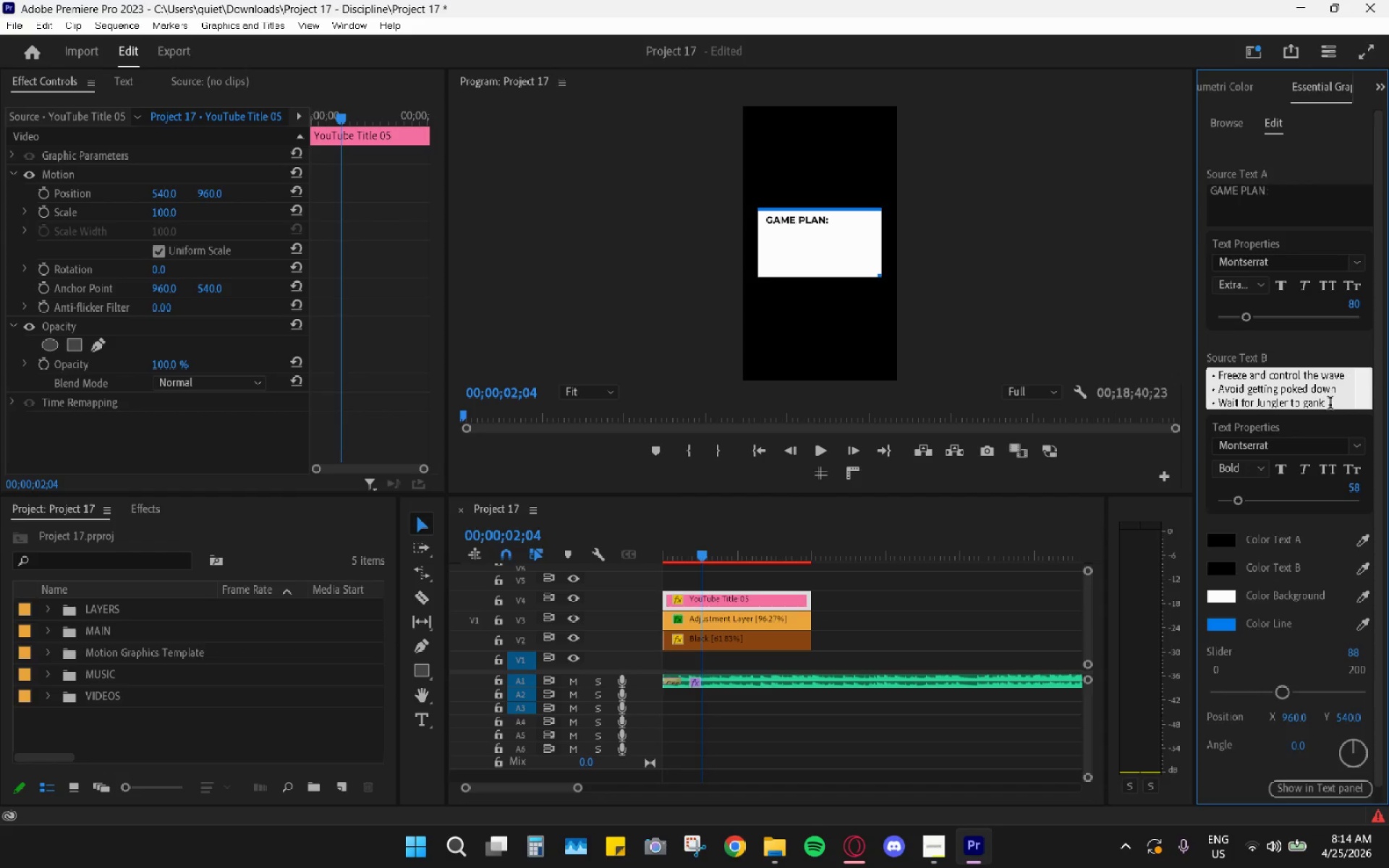 
left_click_drag(start_coordinate=[1330, 404], to_coordinate=[1218, 362])
 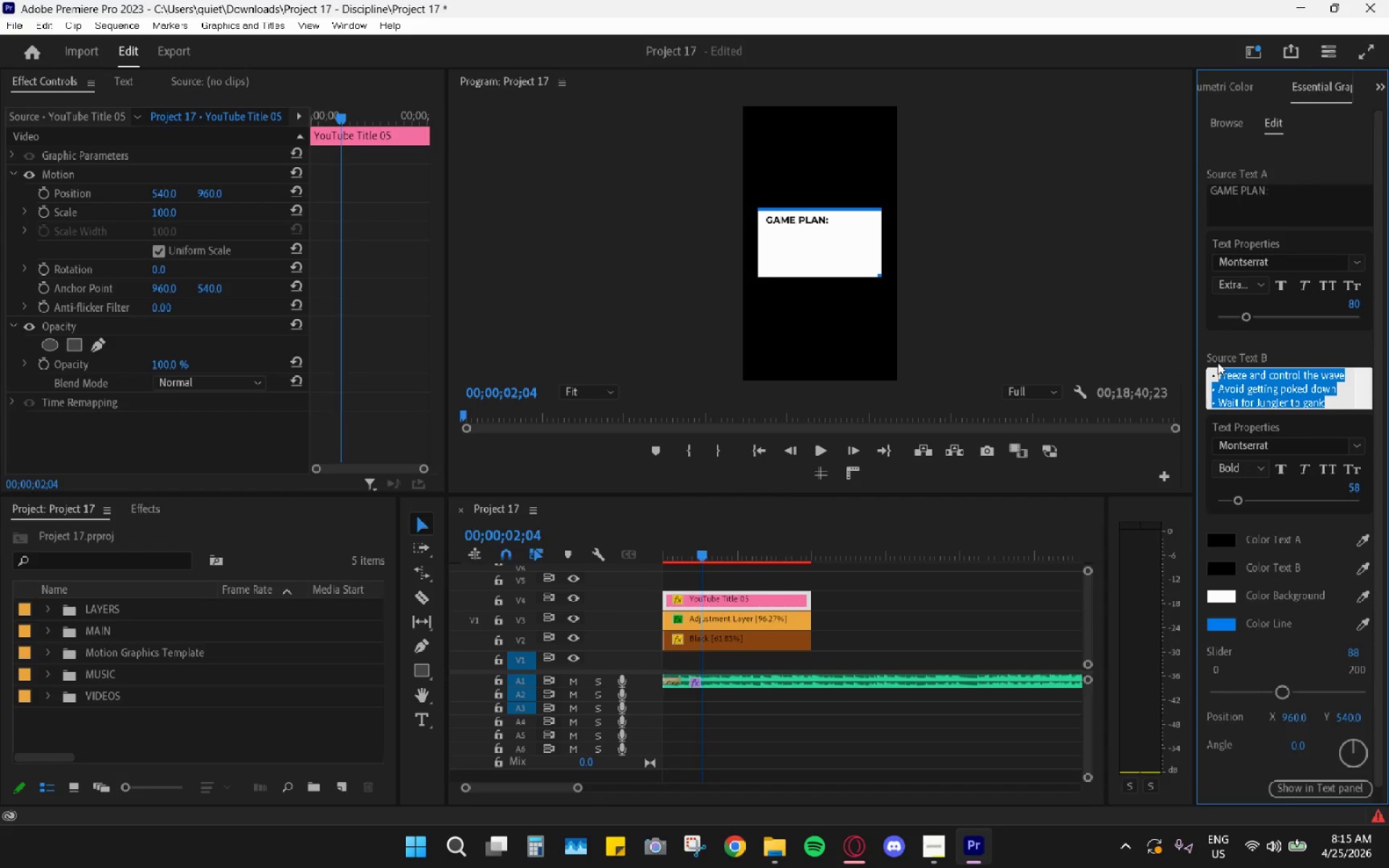 
key(Backspace)
type(OBJECTIVE: )
 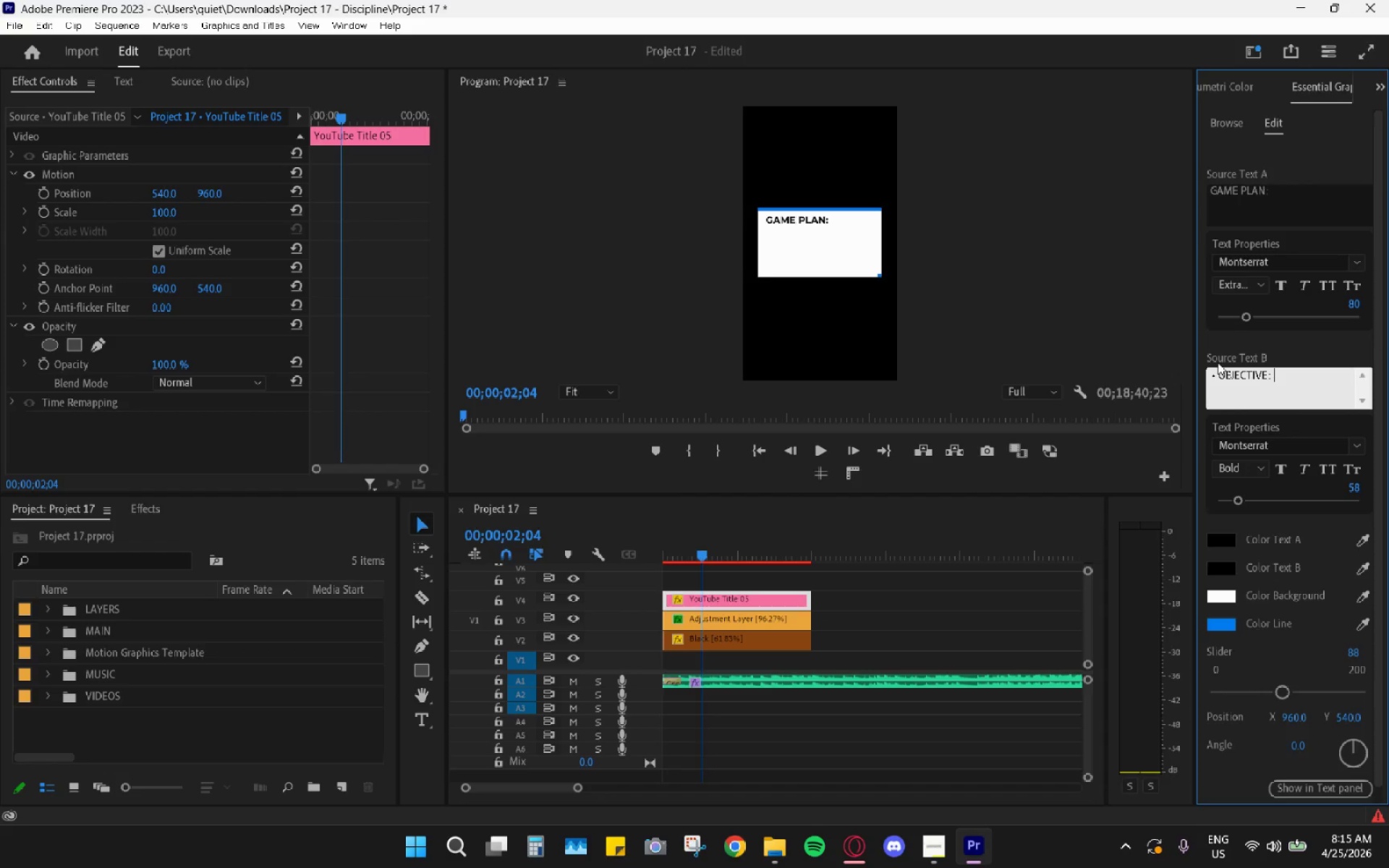 
key(Alt+AltLeft)
 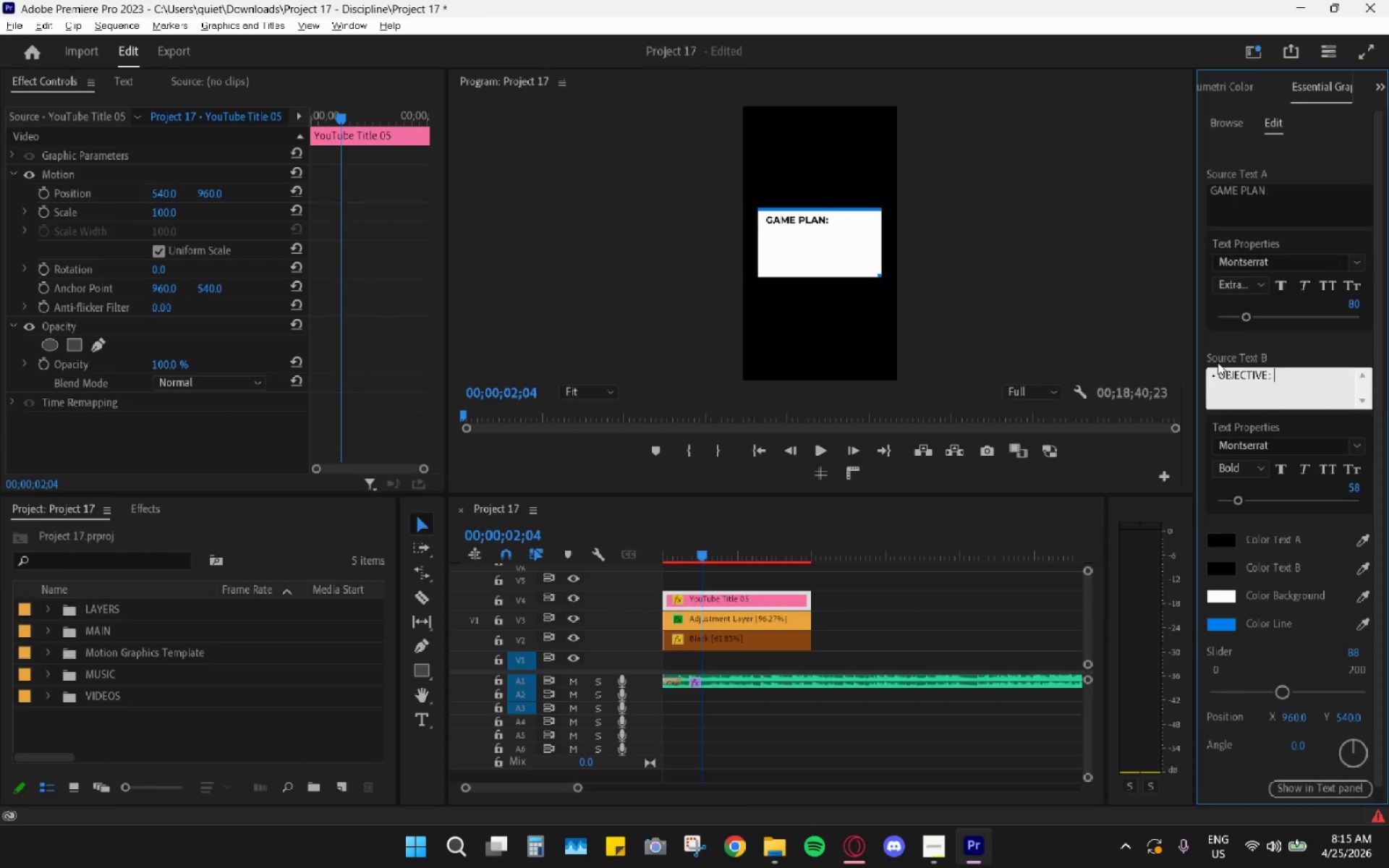 
key(Alt+Tab)
 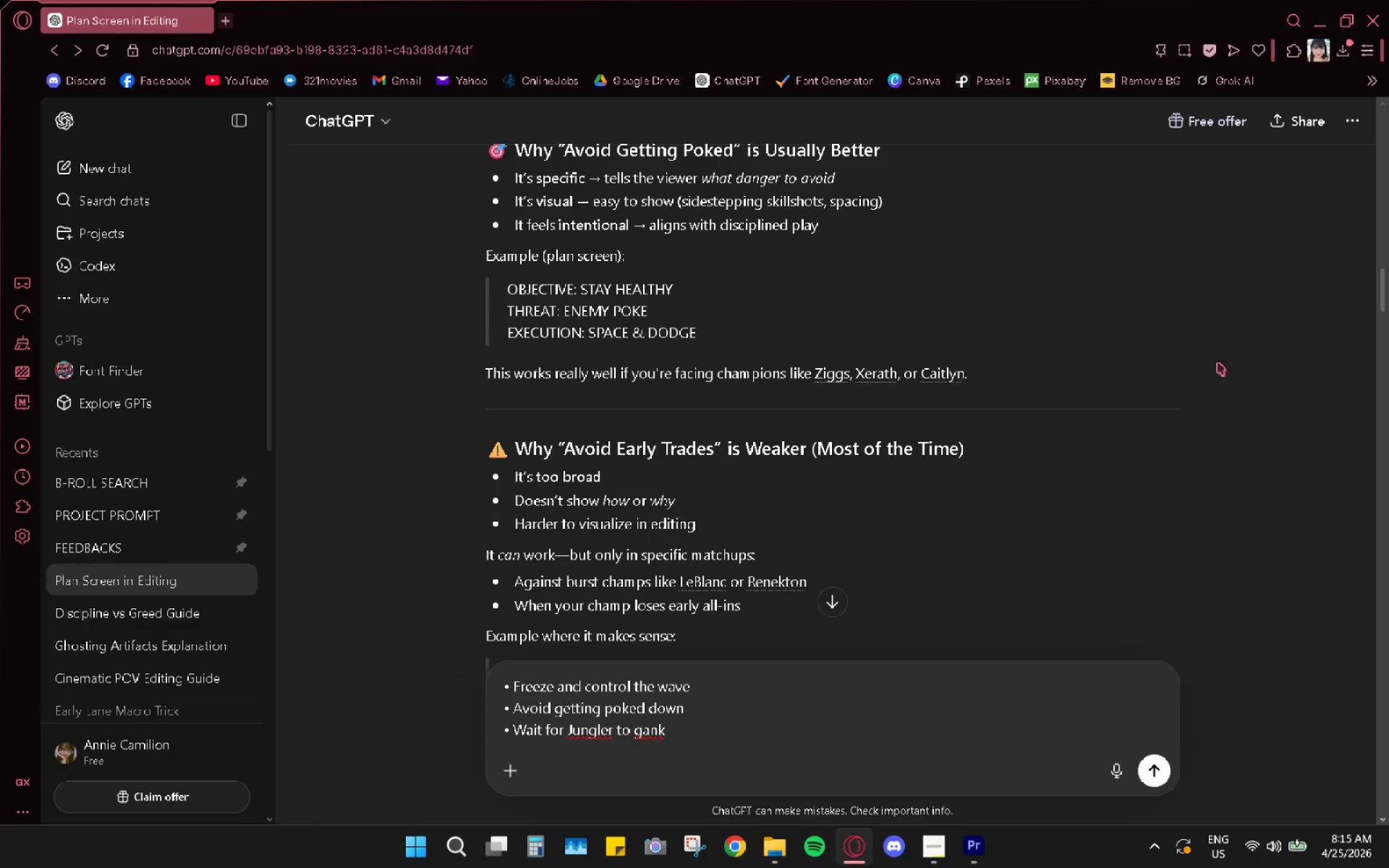 
wait(5.27)
 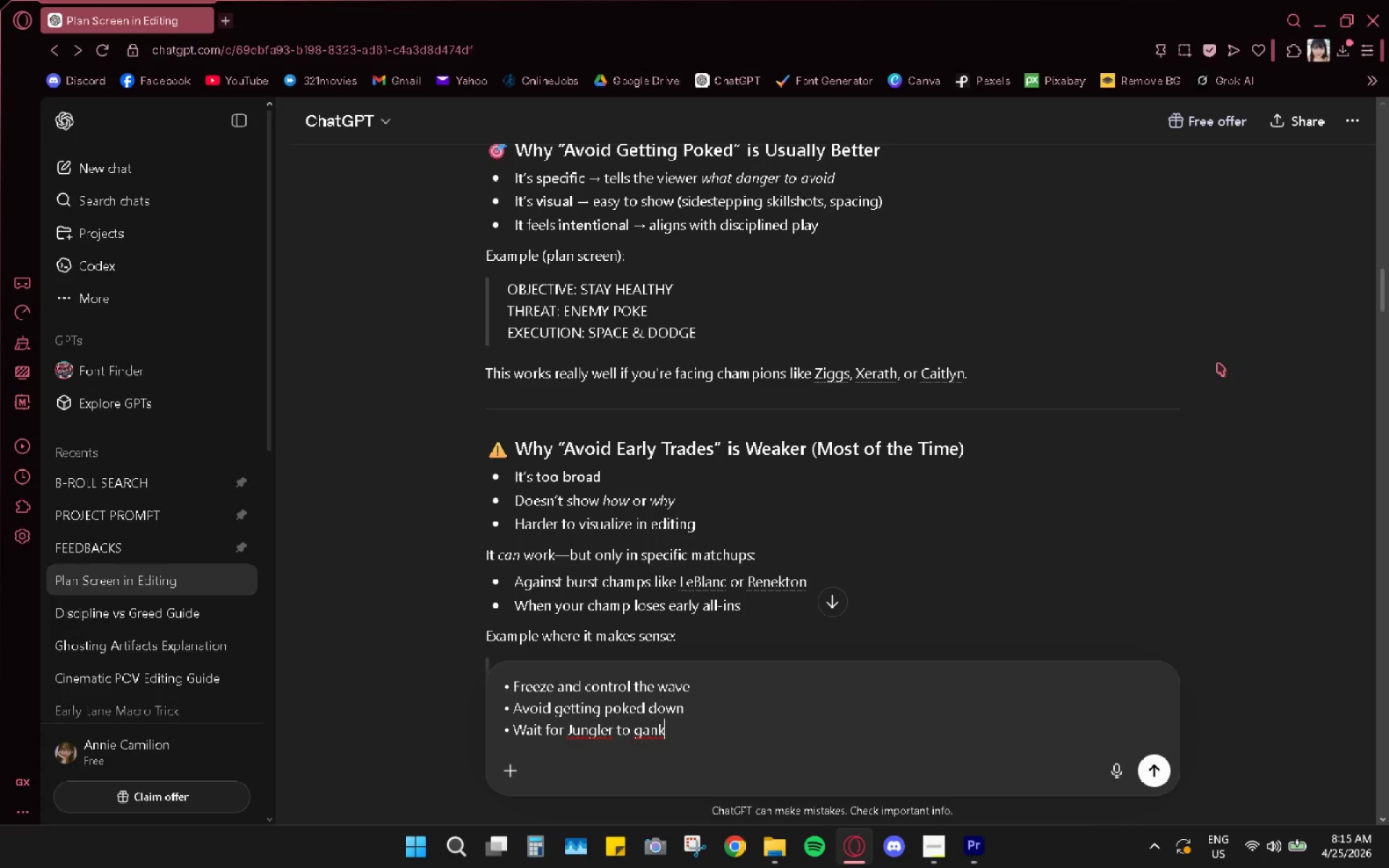 
scroll: coordinate [1153, 420], scroll_direction: up, amount: 9.0
 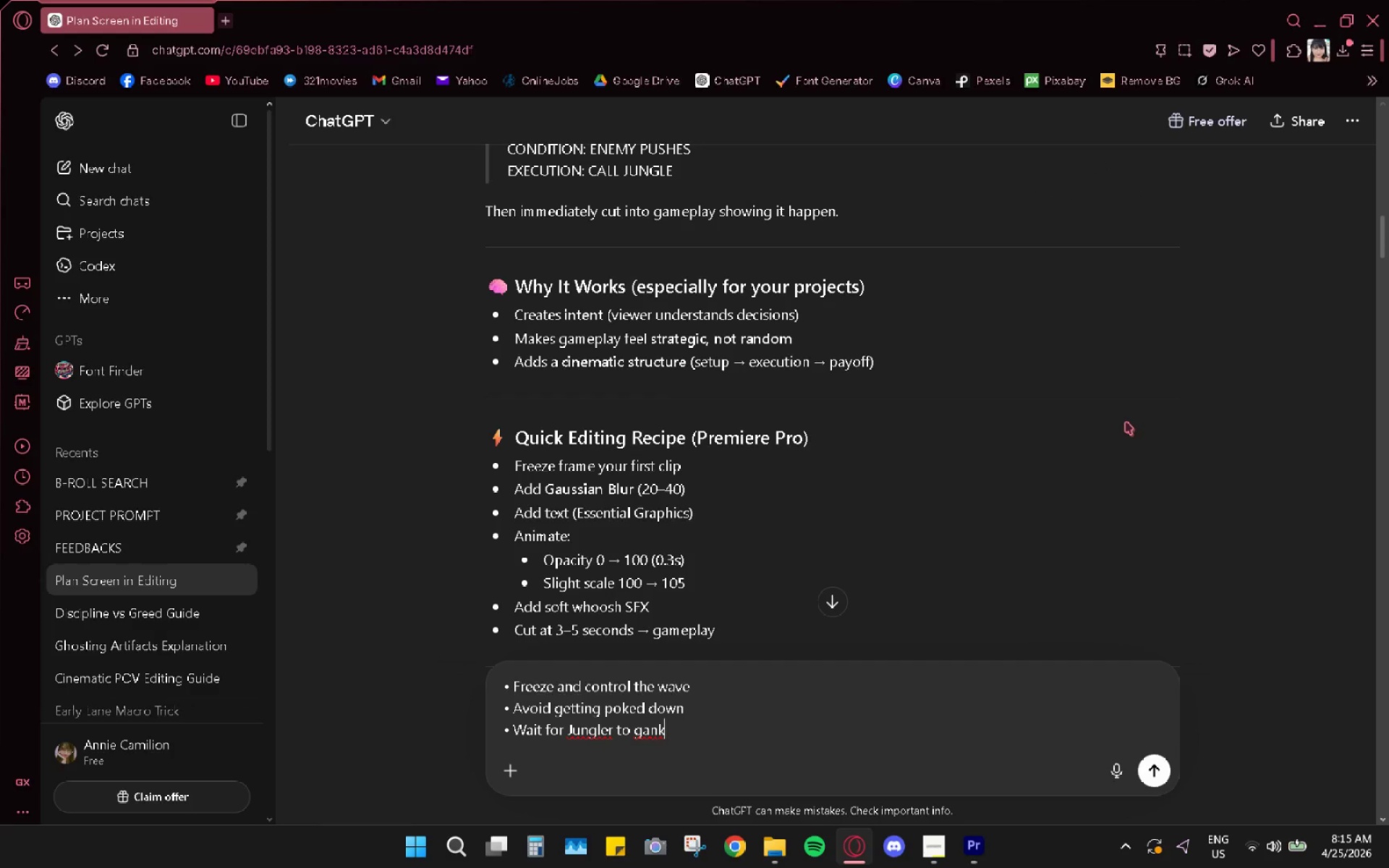 
scroll: coordinate [1126, 422], scroll_direction: down, amount: 4.0
 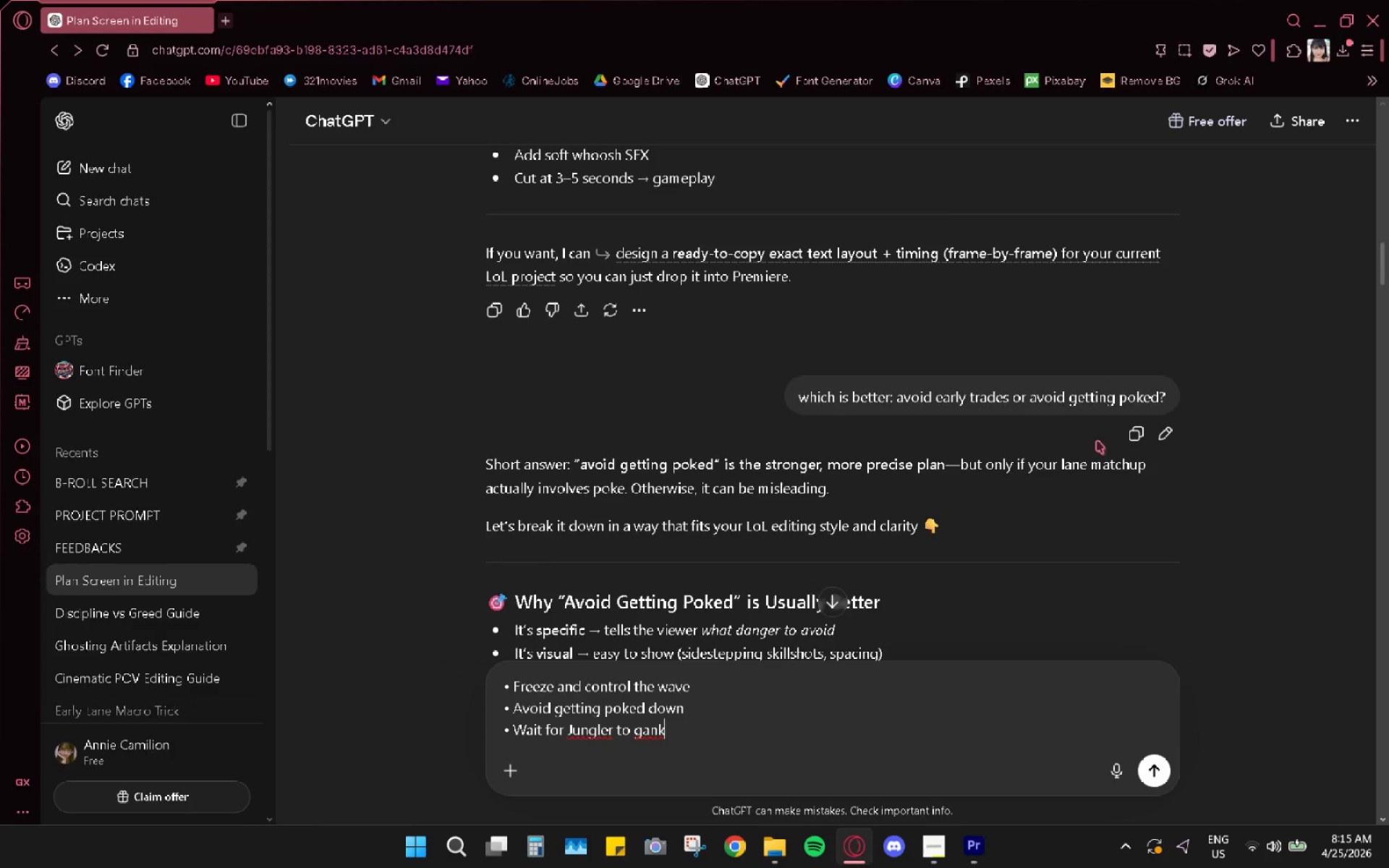 
scroll: coordinate [1081, 451], scroll_direction: up, amount: 9.0
 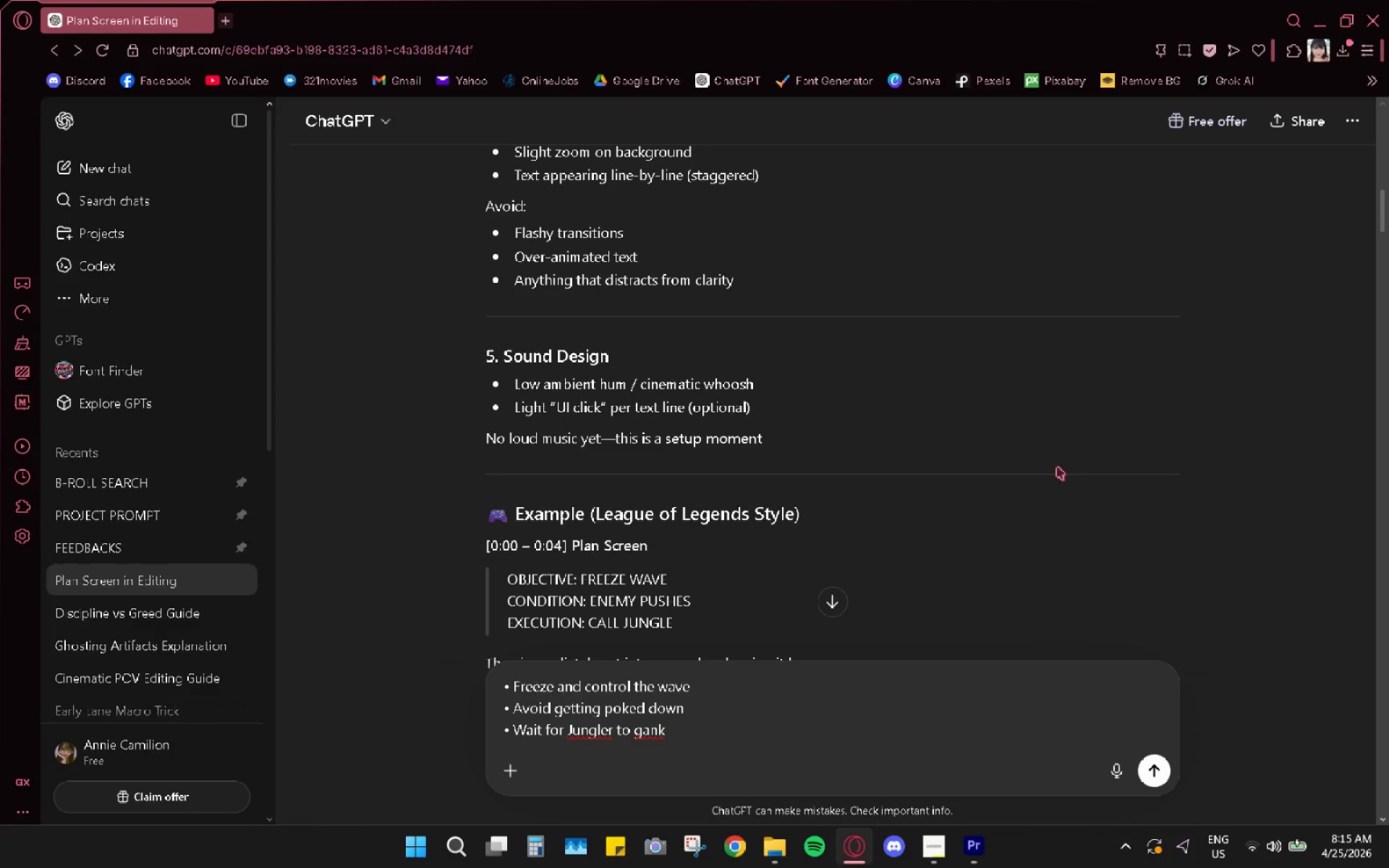 
scroll: coordinate [1057, 467], scroll_direction: down, amount: 1.0
 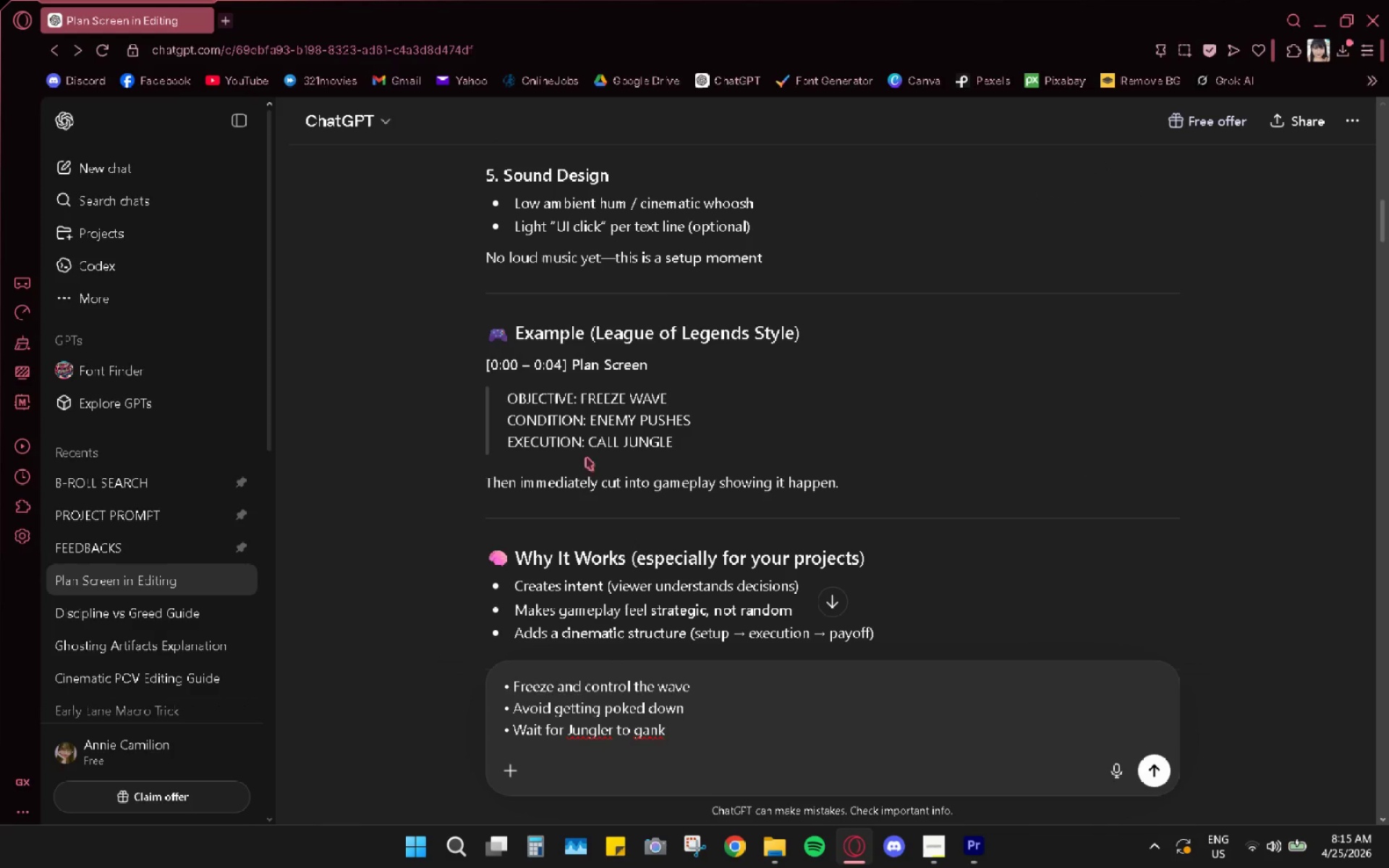 
wait(8.0)
 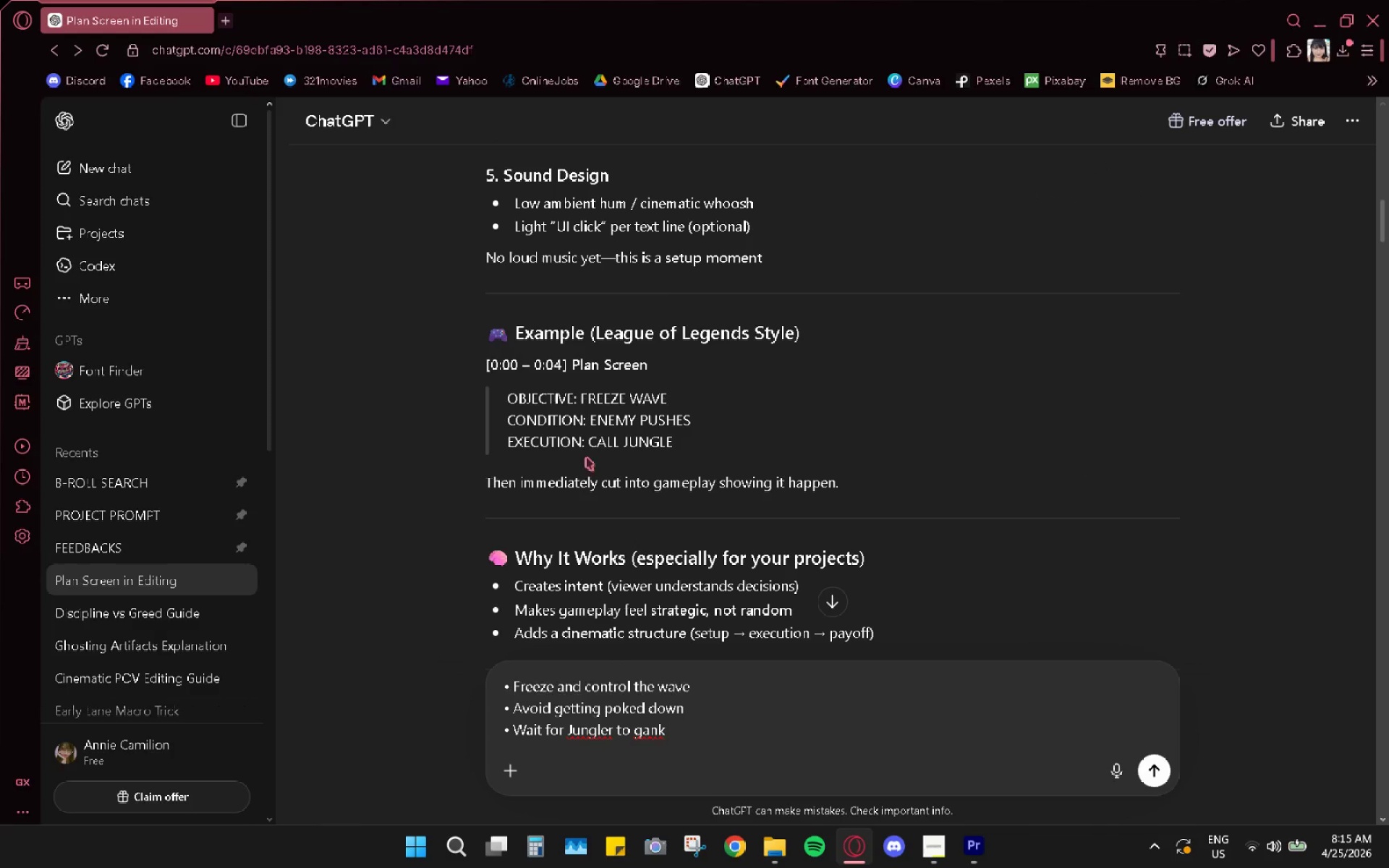 
left_click_drag(start_coordinate=[726, 684], to_coordinate=[484, 685])
 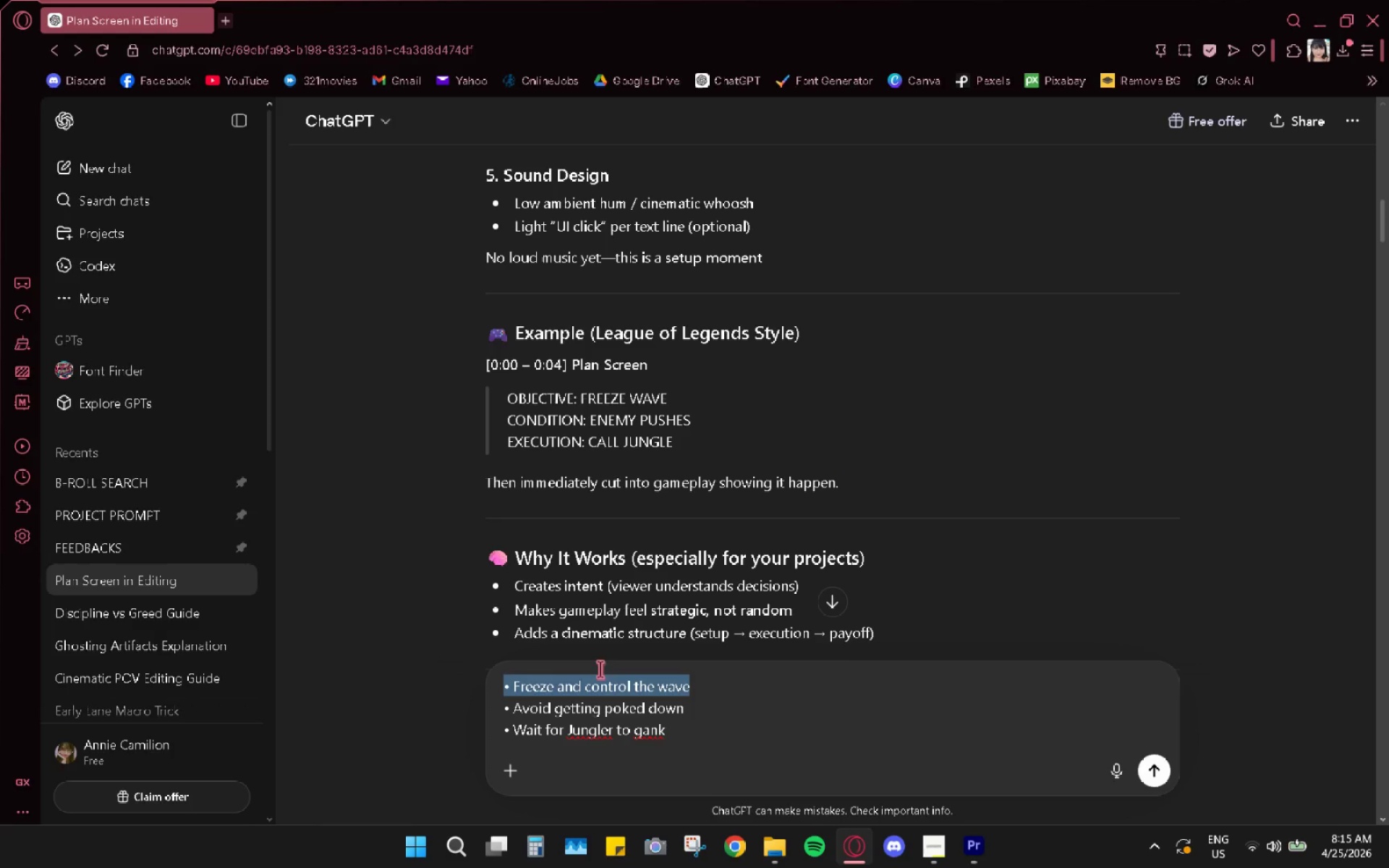 
key(Control+X)
 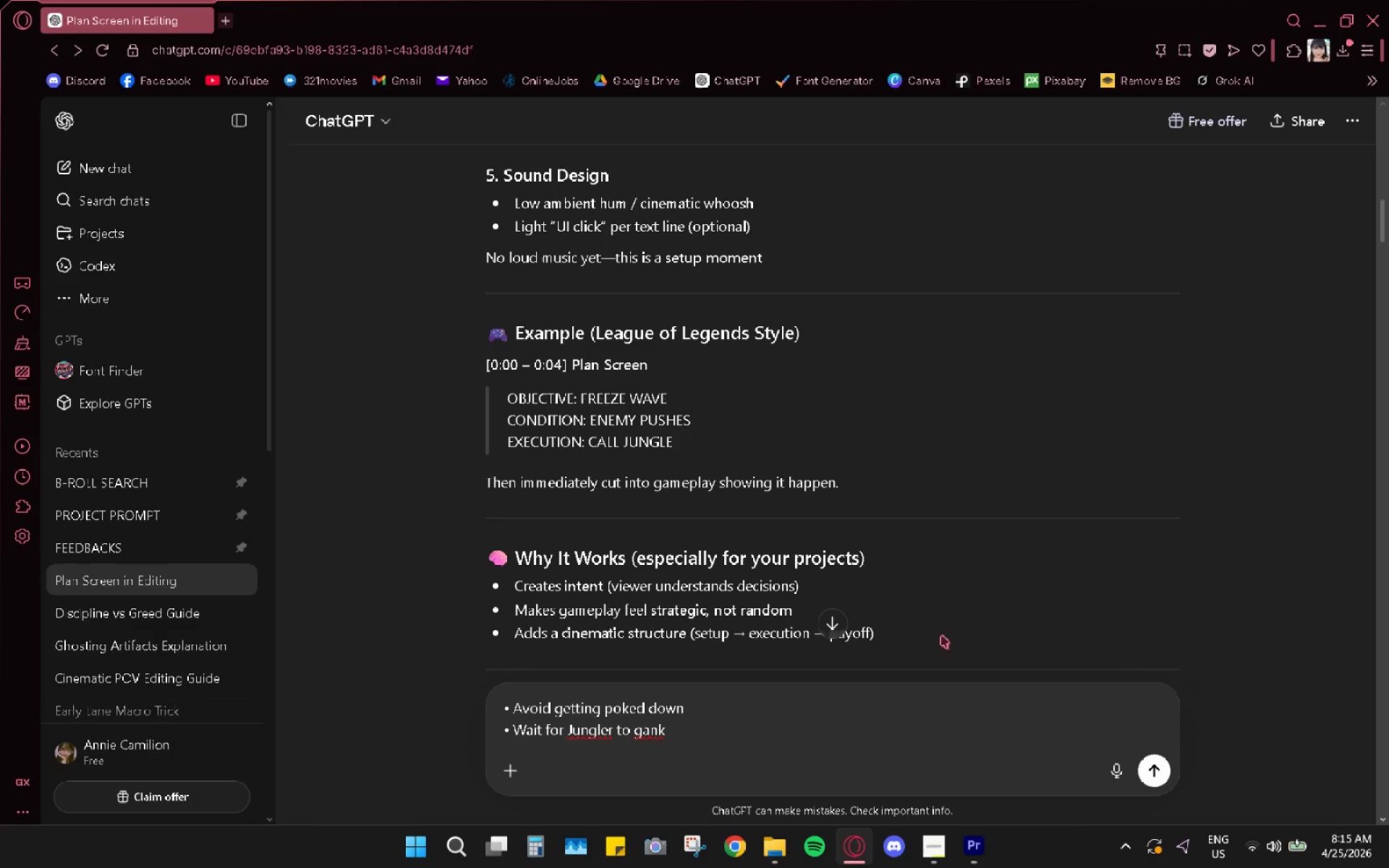 
key(Alt+AltLeft)
 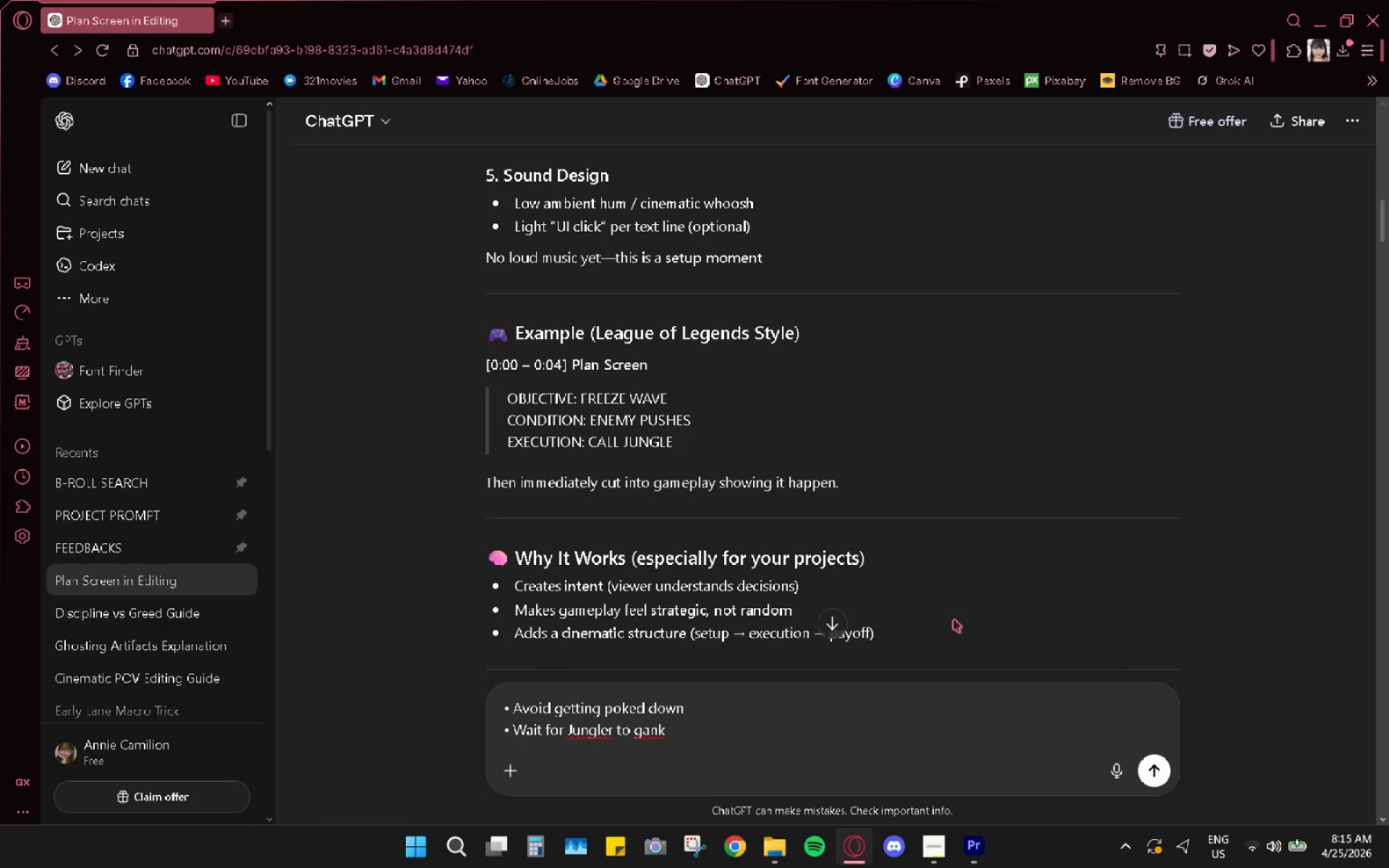 
key(Alt+Tab)
 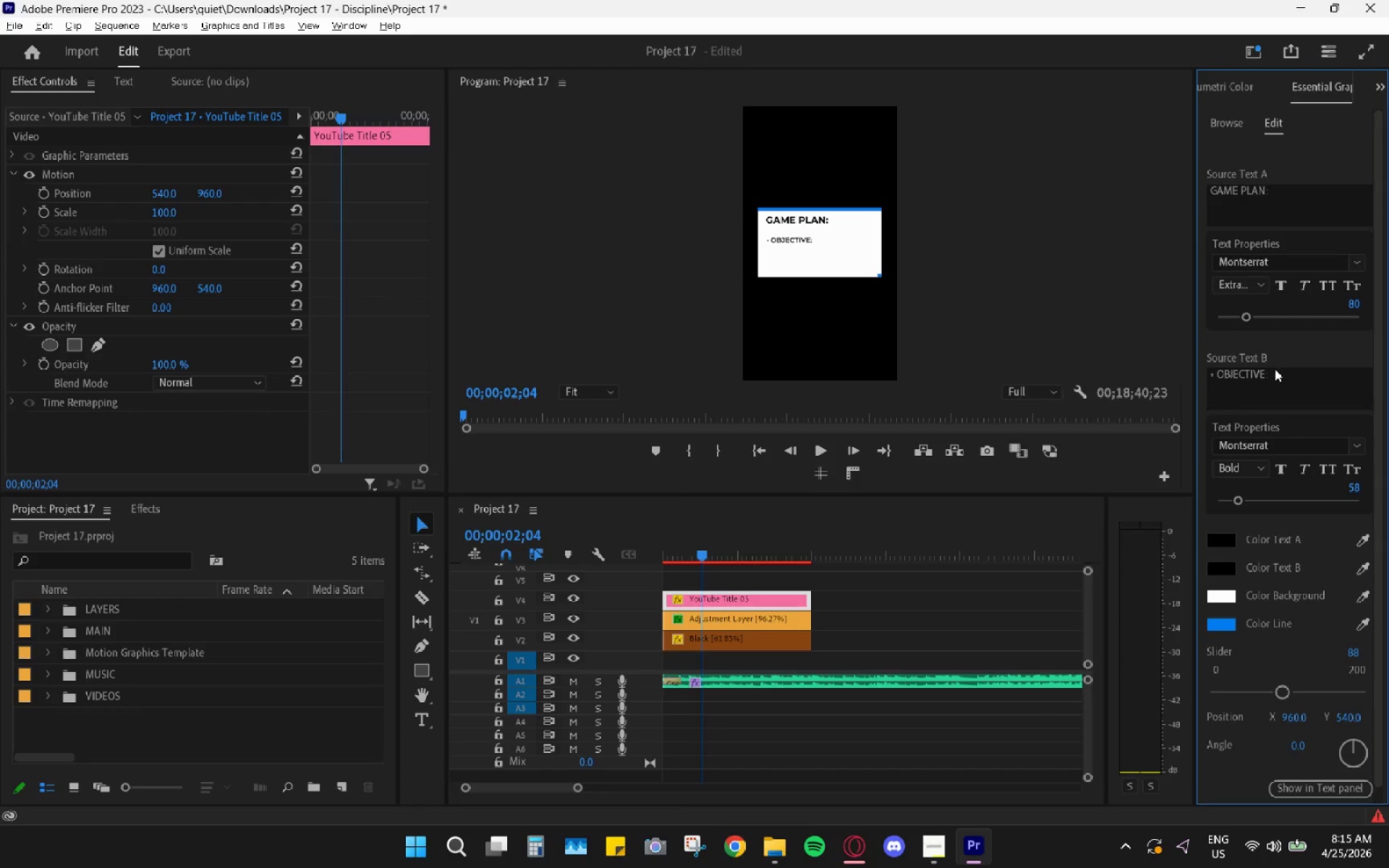 
left_click([1292, 370])
 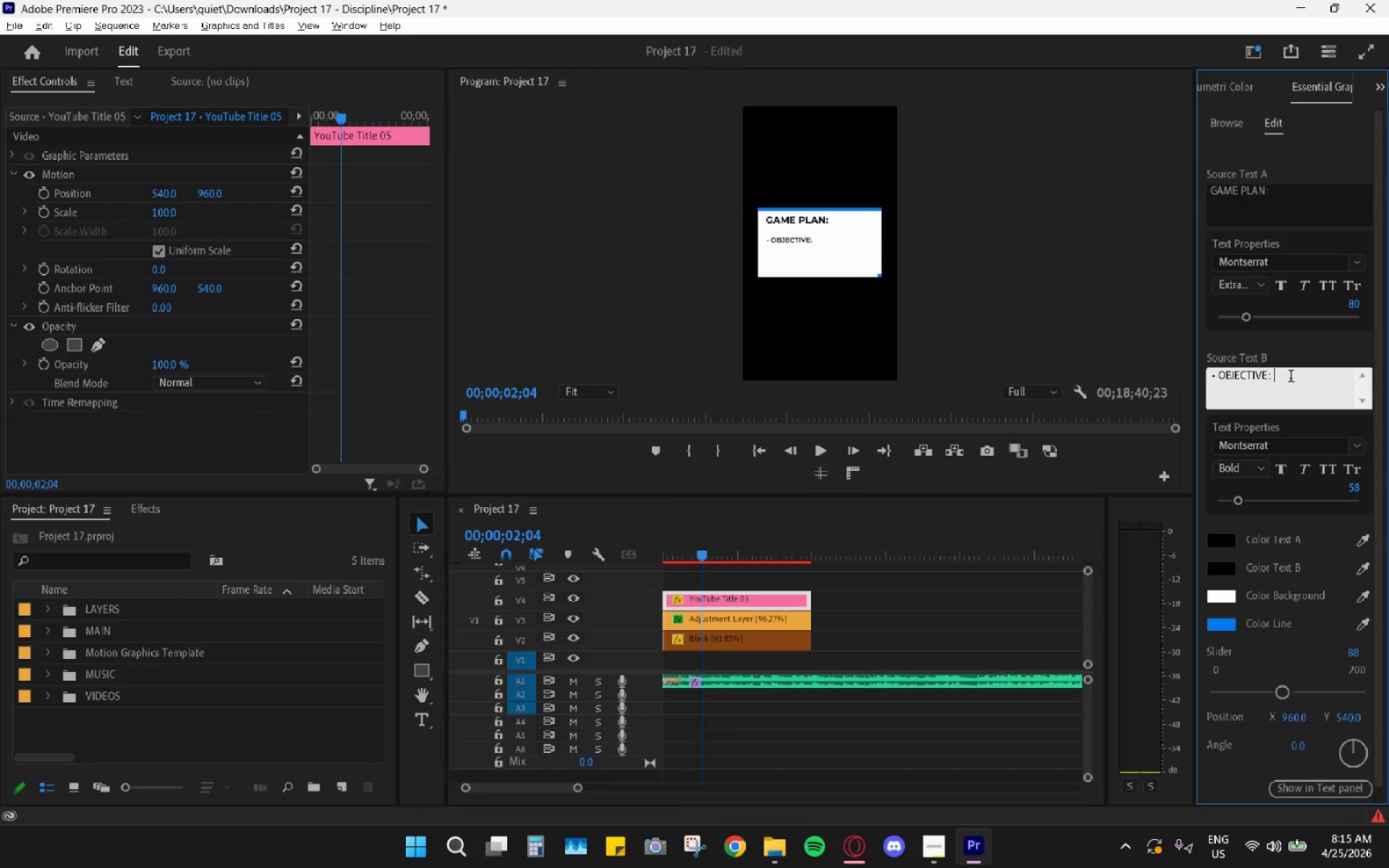 
key(Control+ControlLeft)
 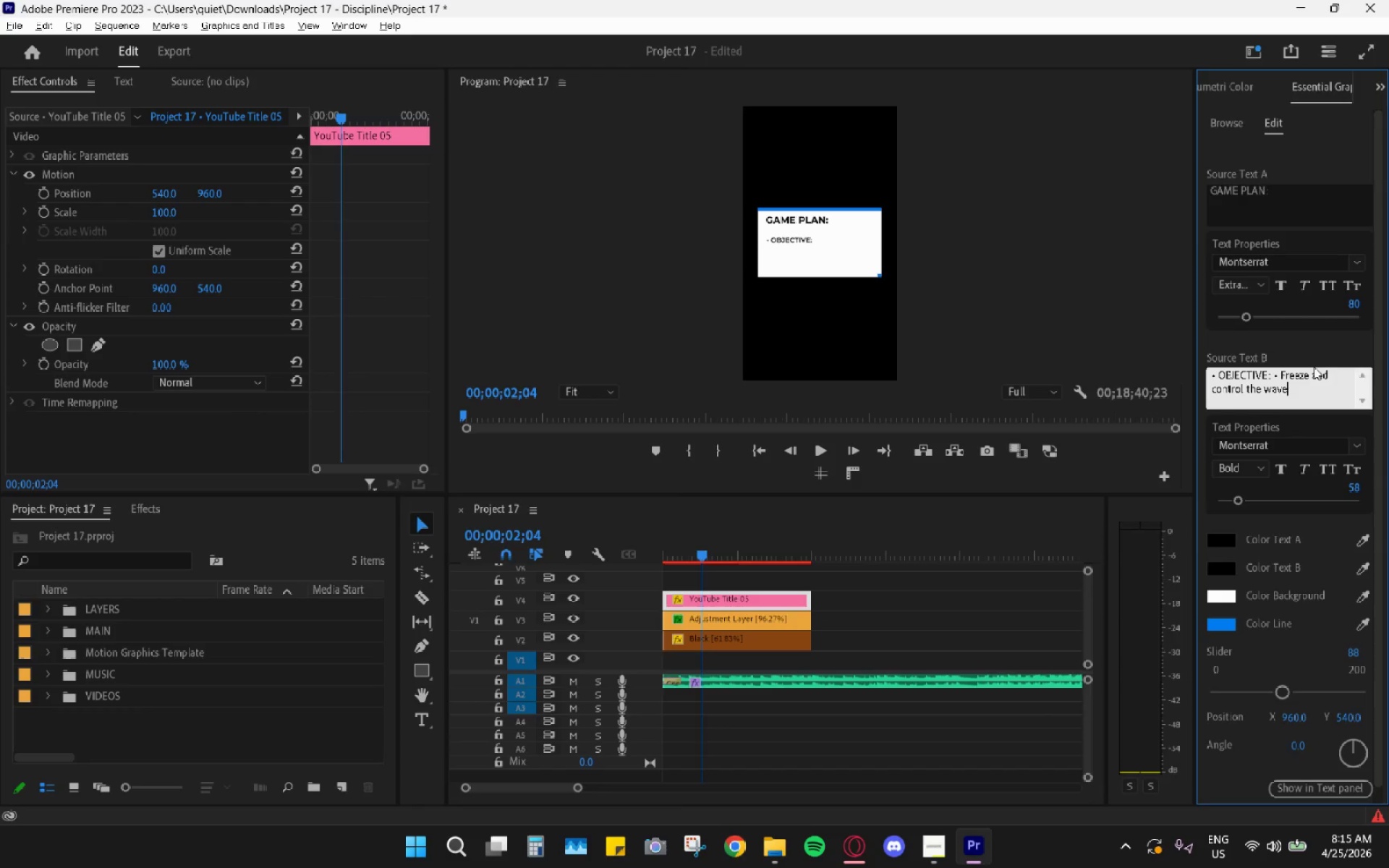 
key(Control+V)
 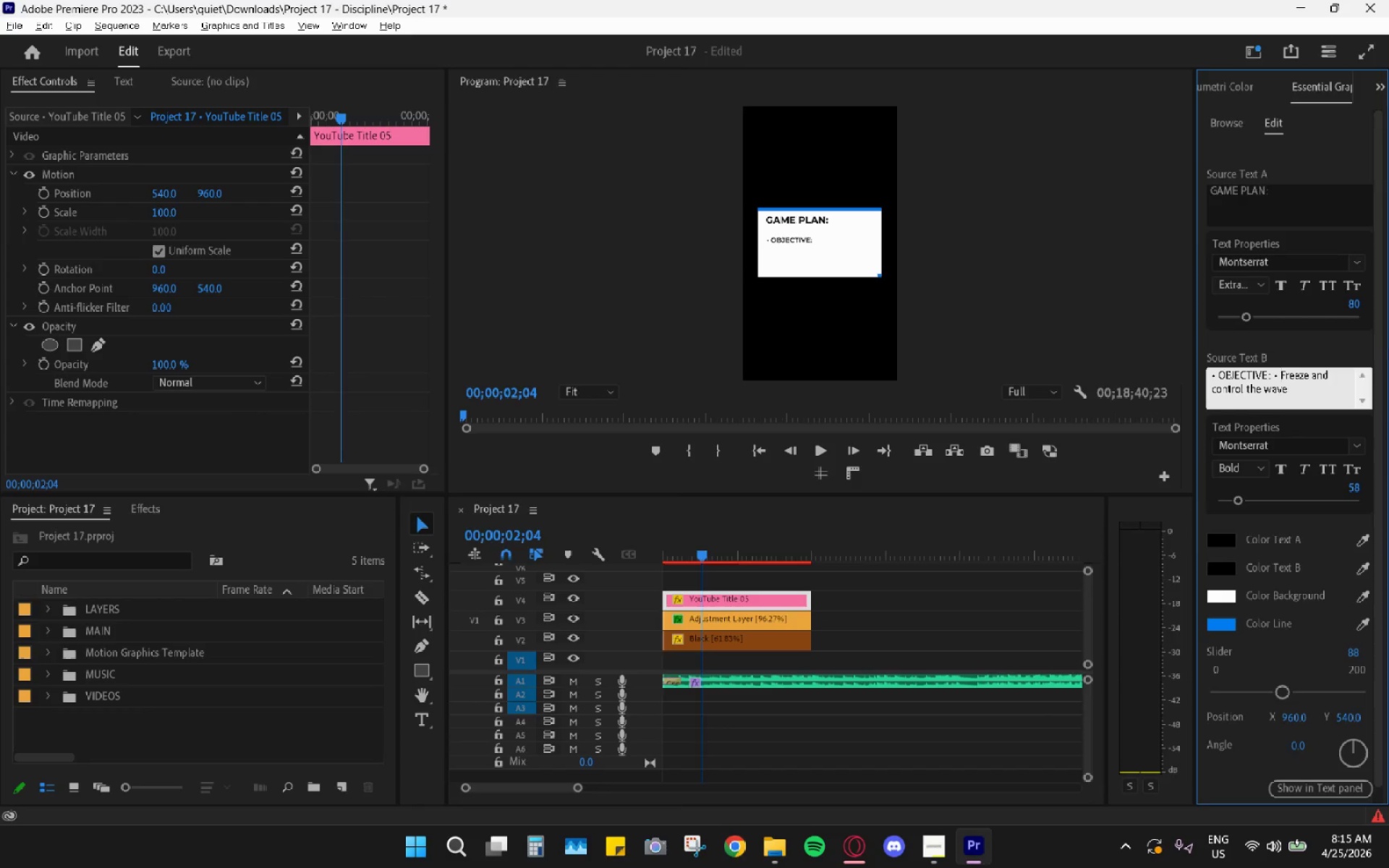 
key(Backspace)
 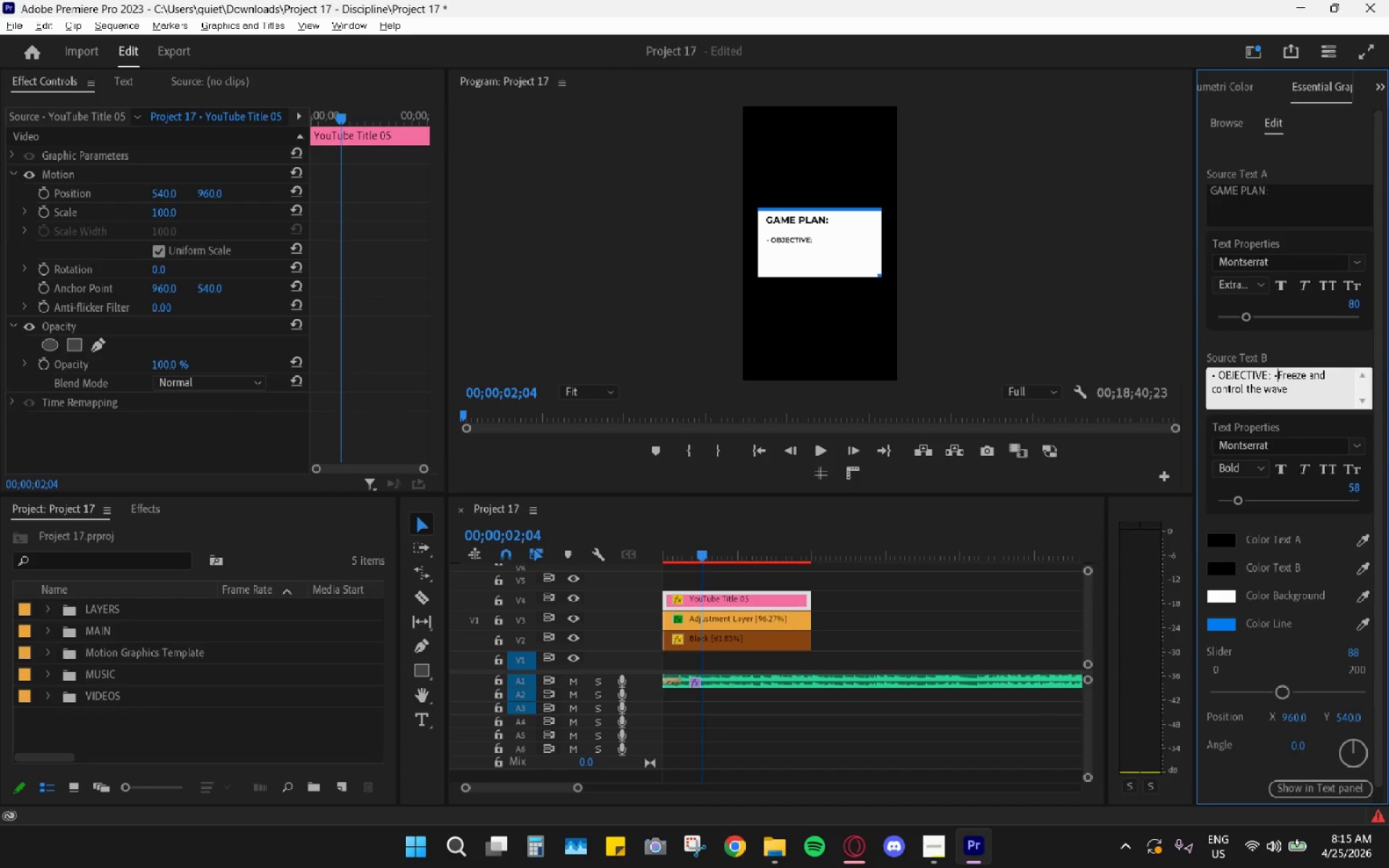 
key(Backspace)
 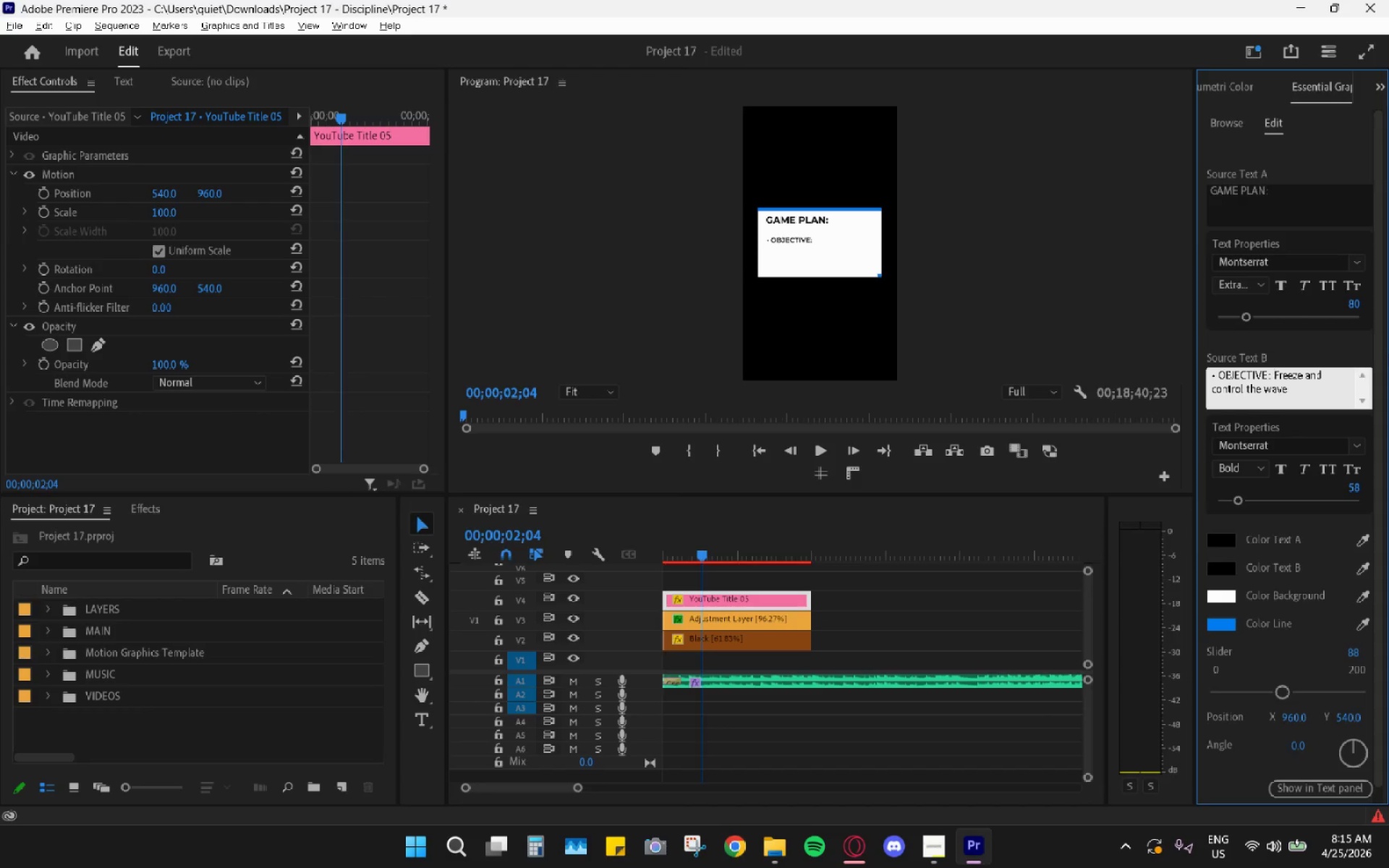 
key(Backspace)
 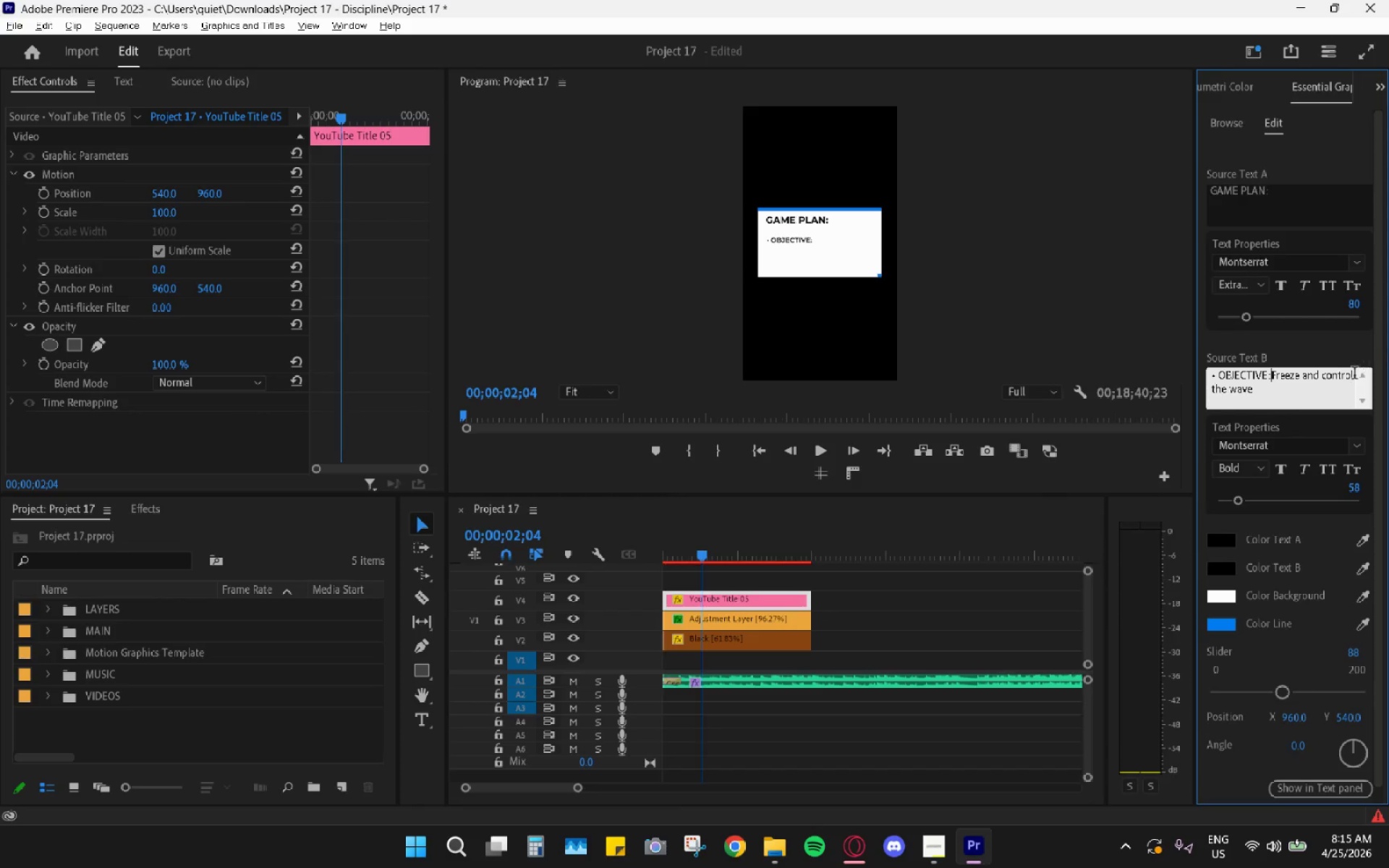 
key(Space)
 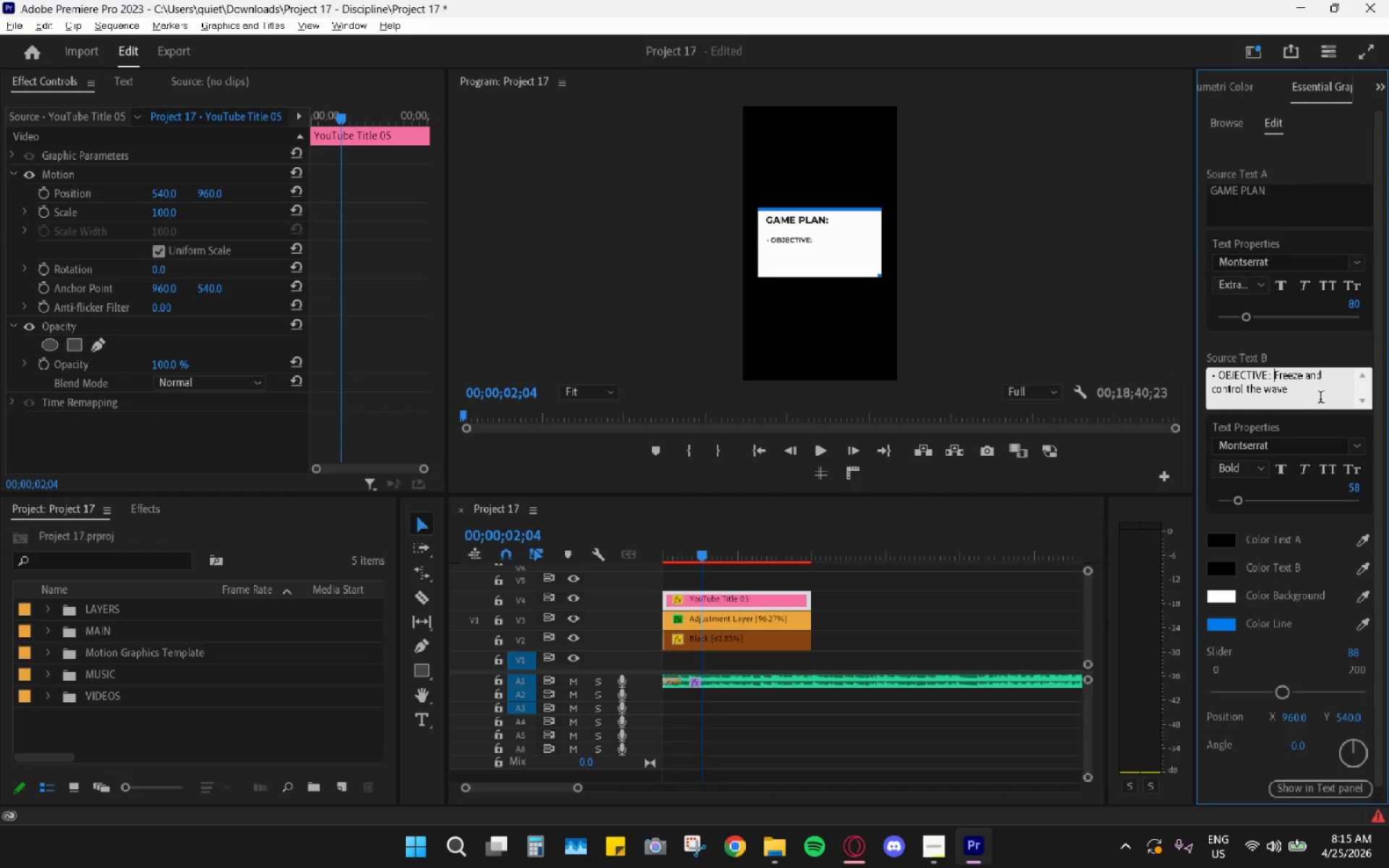 
left_click([1320, 399])
 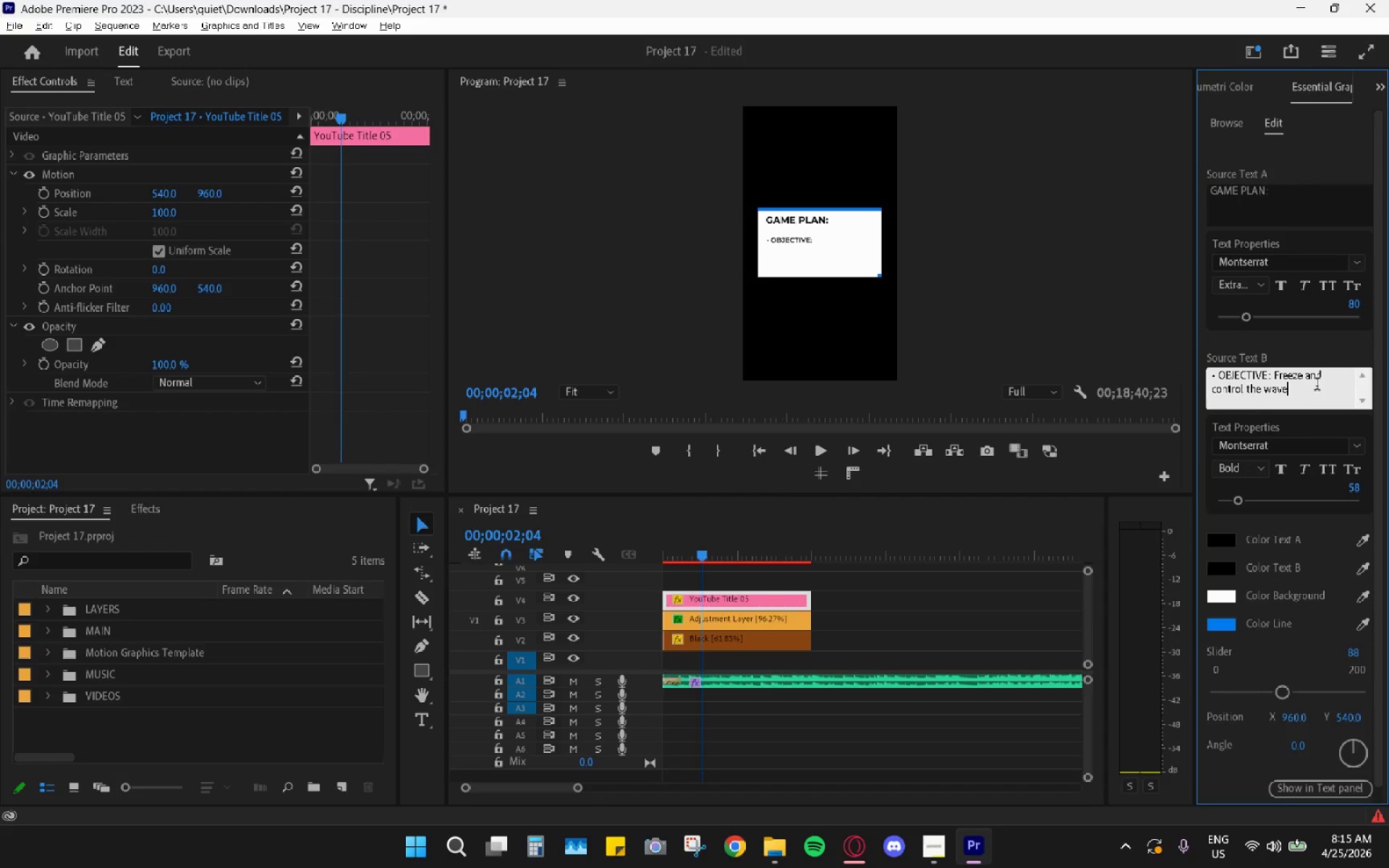 
double_click([1312, 378])
 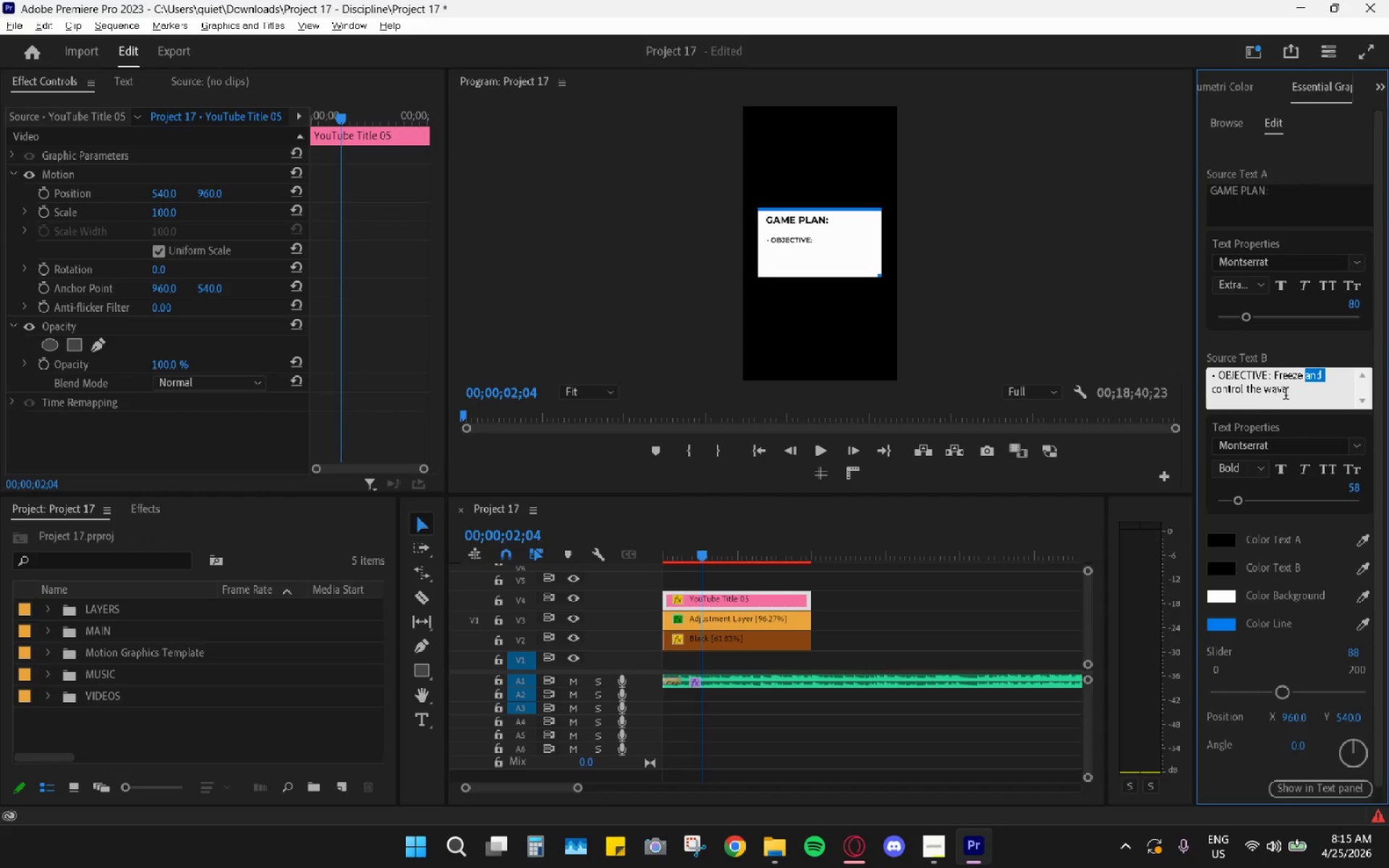 
key(Backspace)
 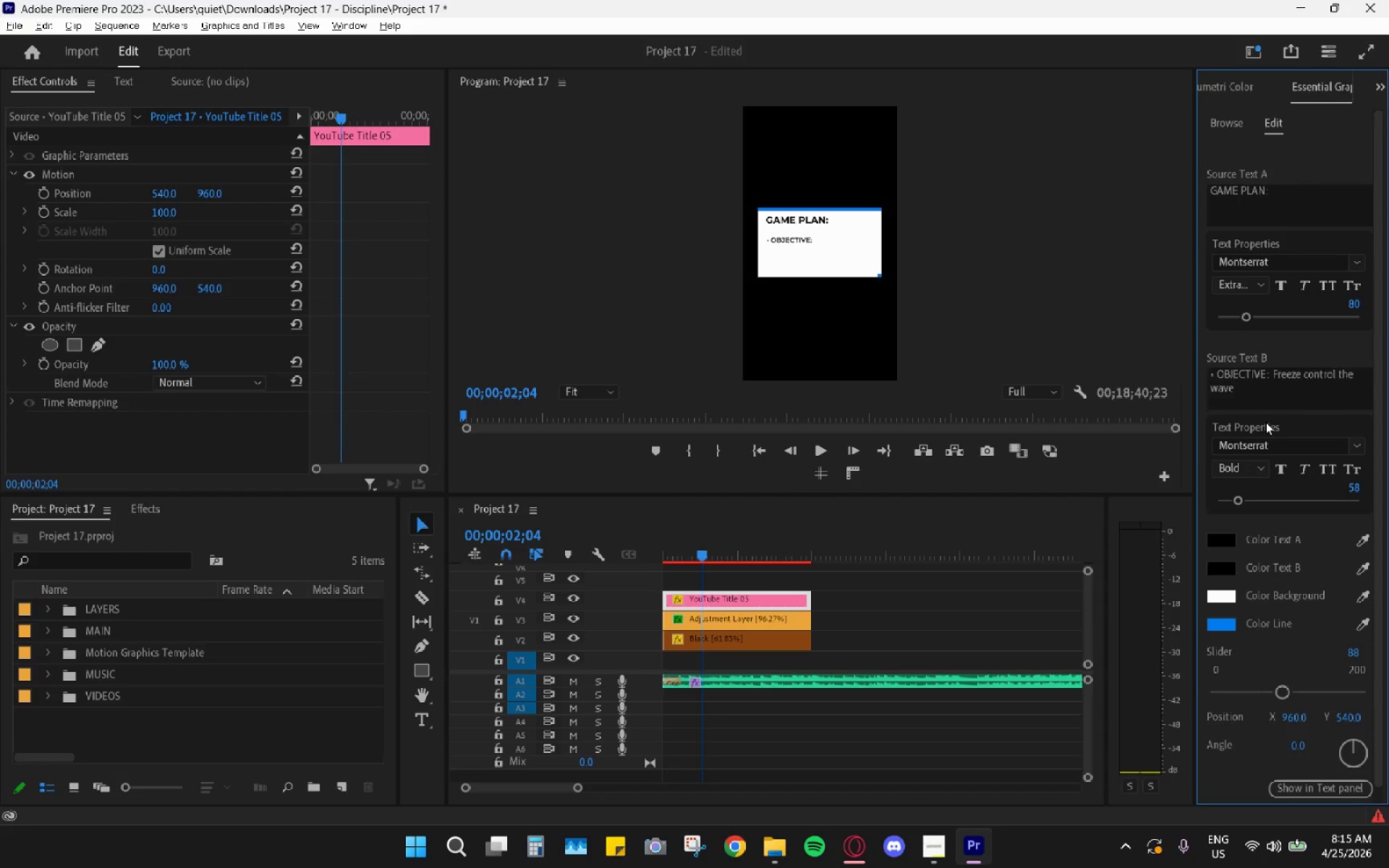 
left_click_drag(start_coordinate=[1274, 424], to_coordinate=[1256, 419])
 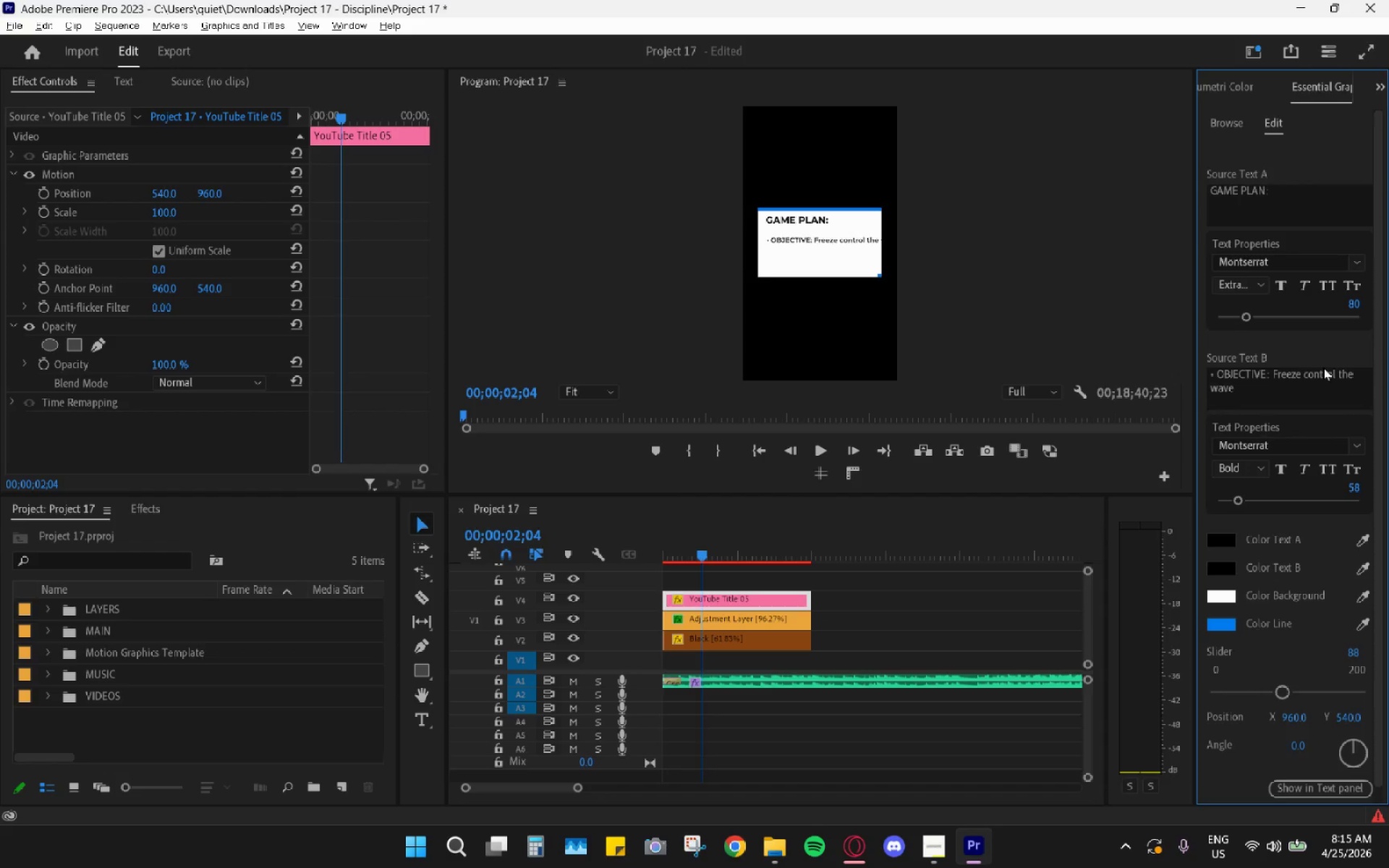 
double_click([1329, 373])
 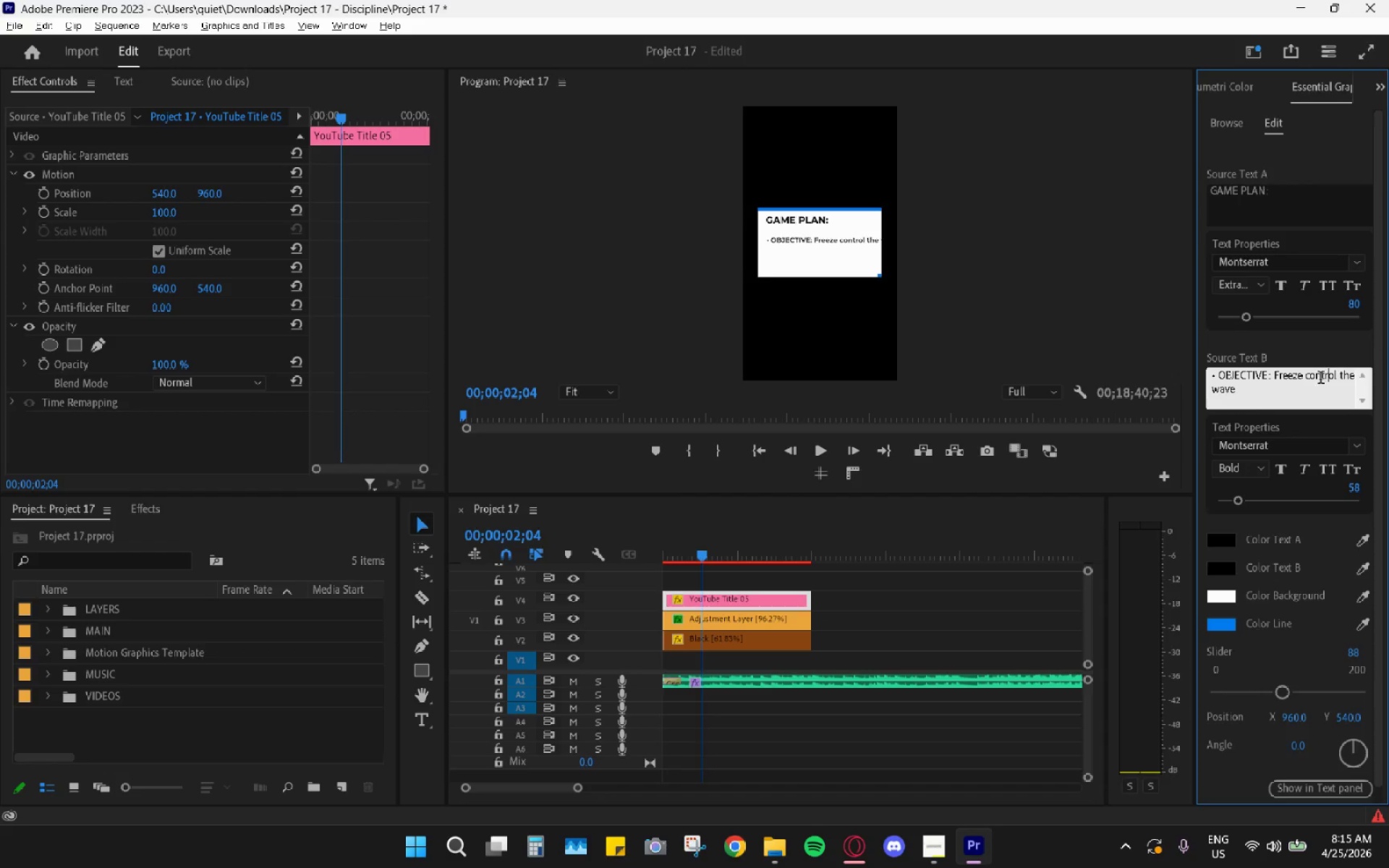 
triple_click([1319, 379])
 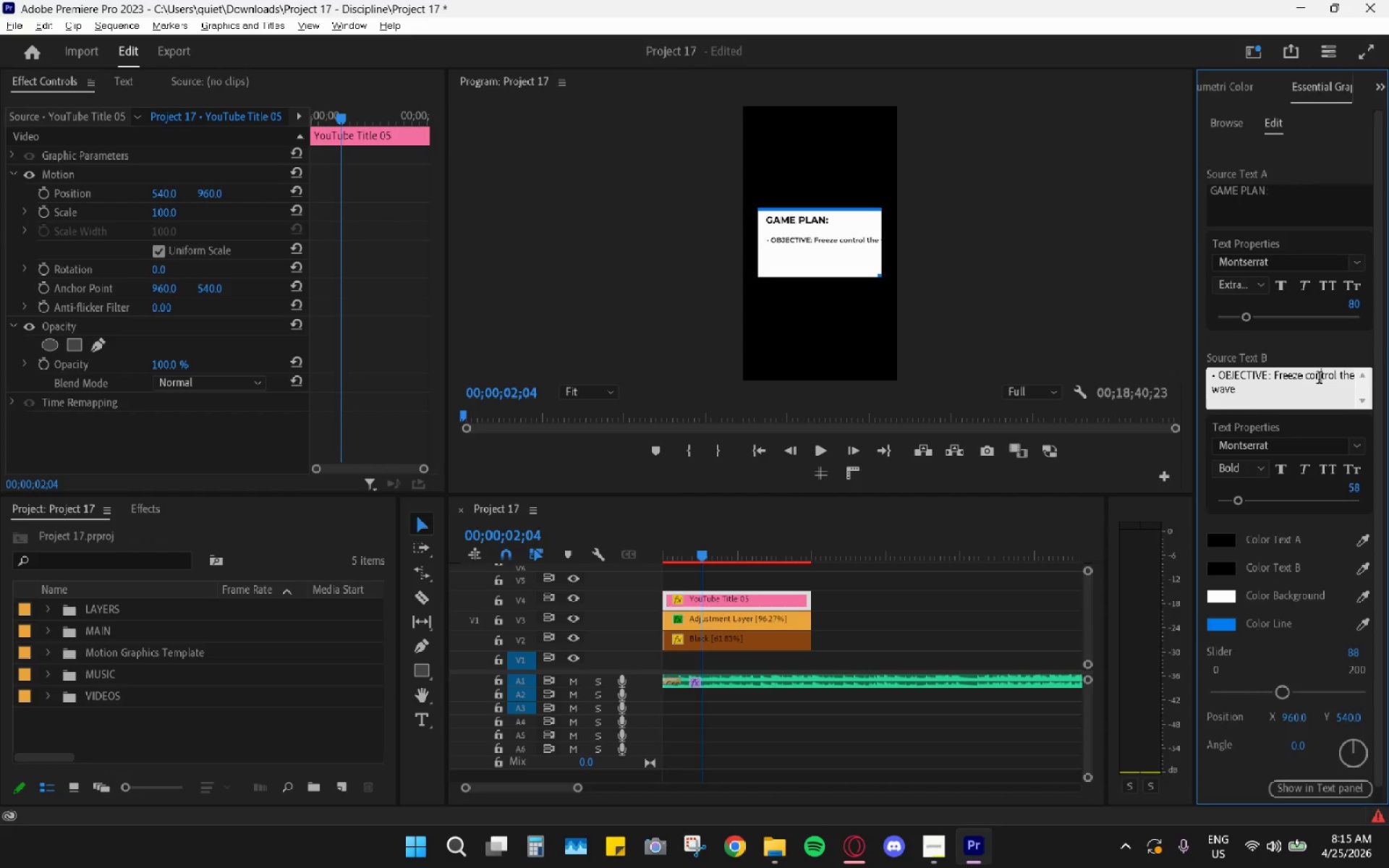 
triple_click([1319, 379])
 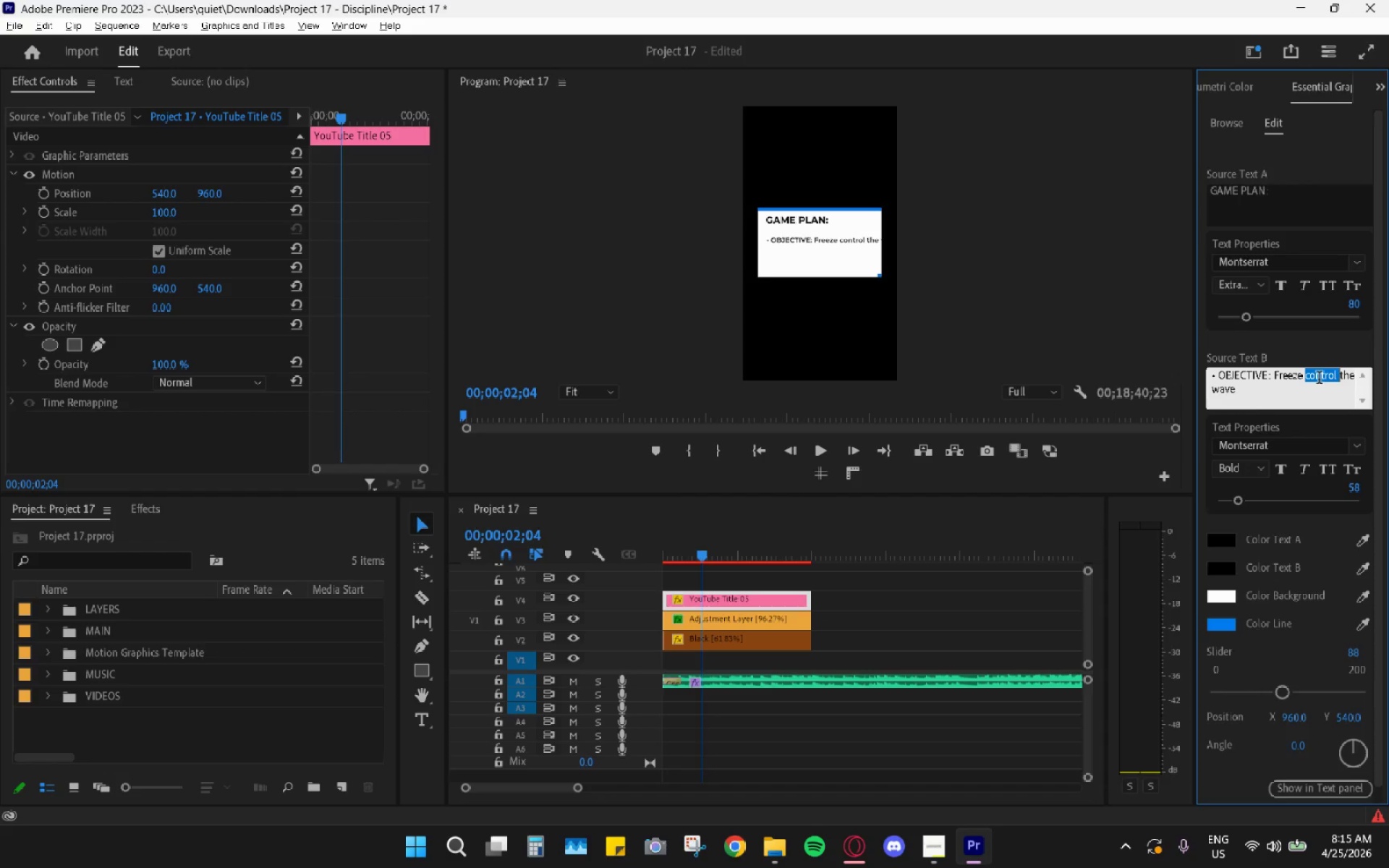 
key(Backspace)
 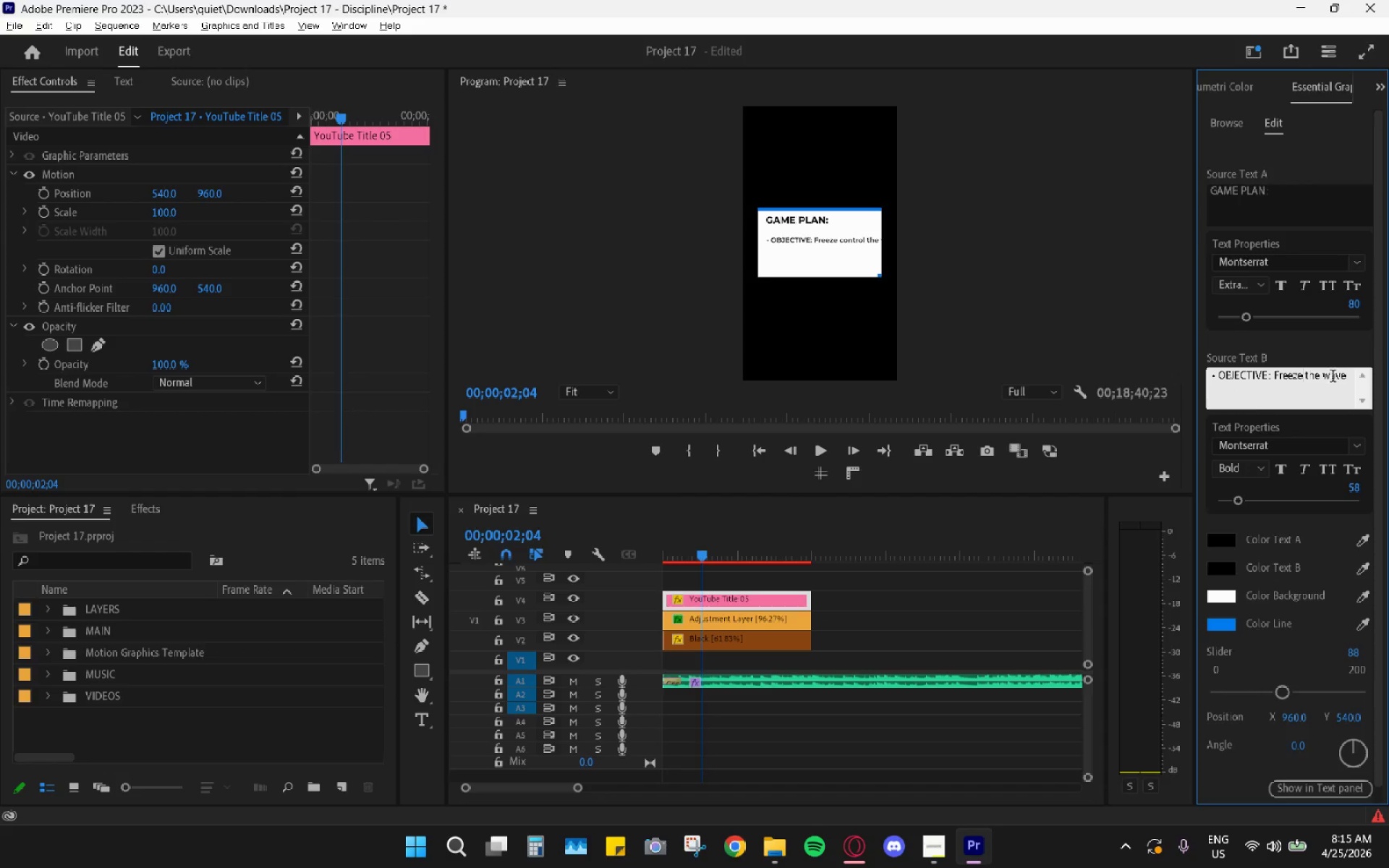 
left_click([1348, 370])
 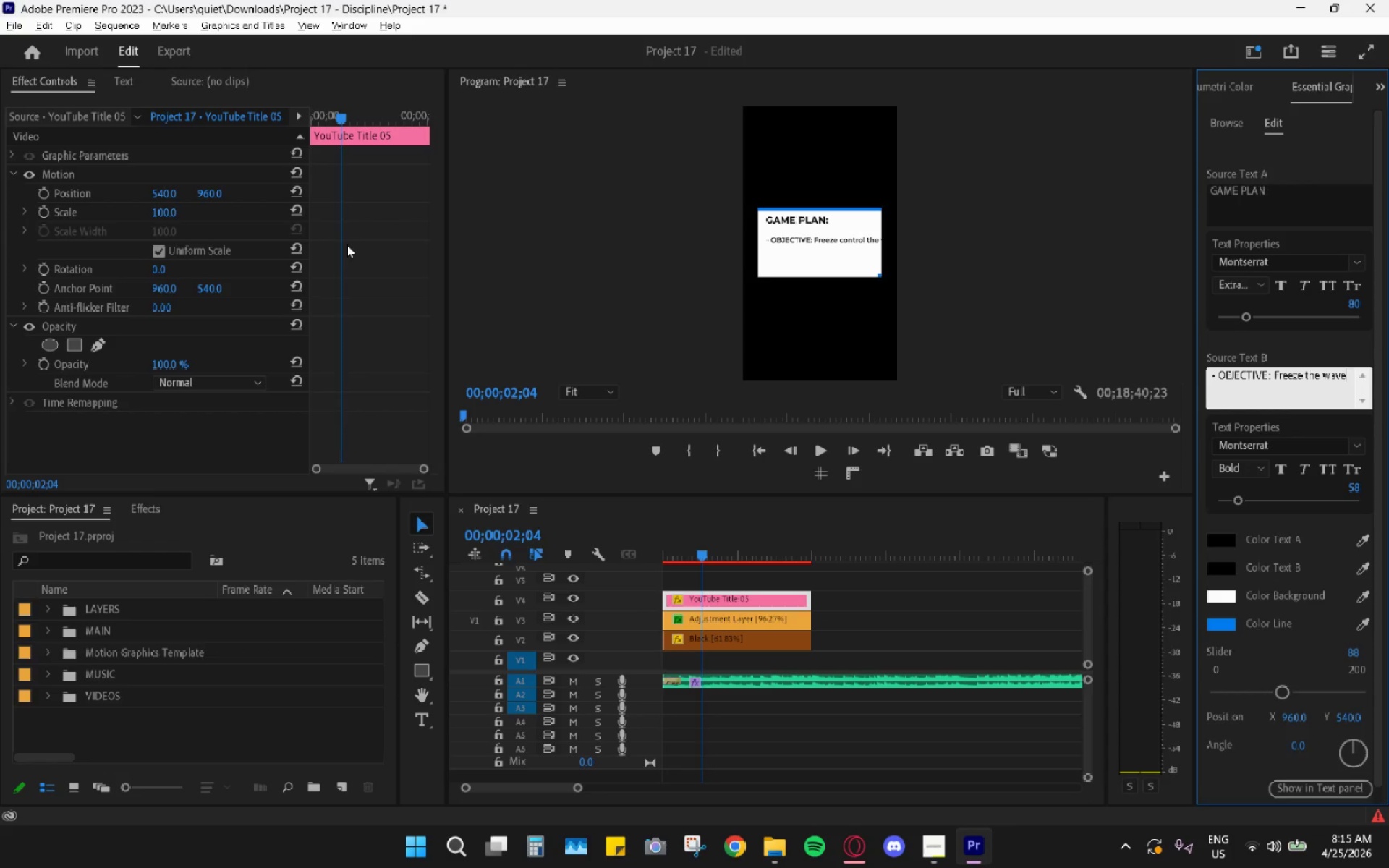 
left_click([734, 548])
 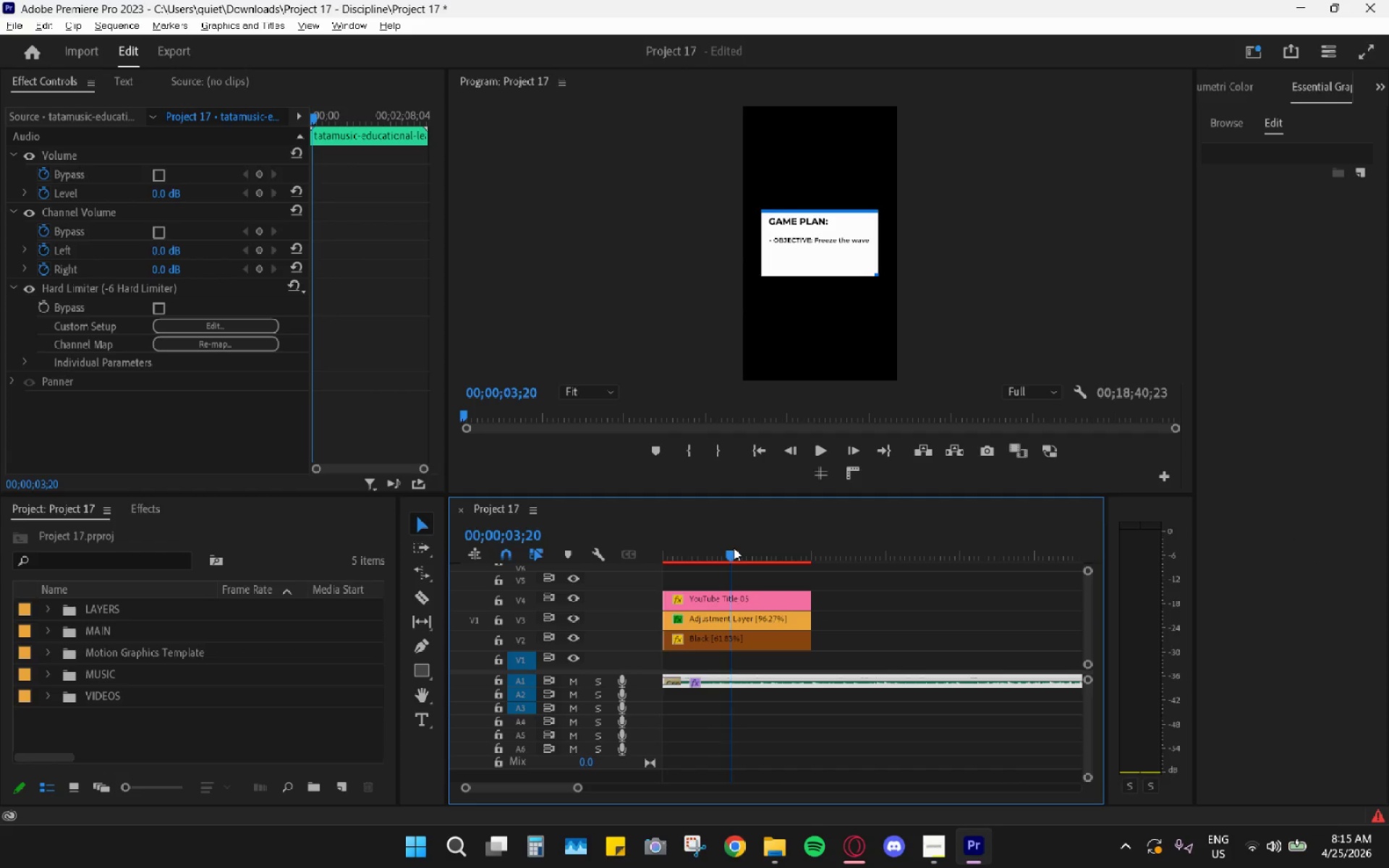 
left_click_drag(start_coordinate=[734, 548], to_coordinate=[726, 546])
 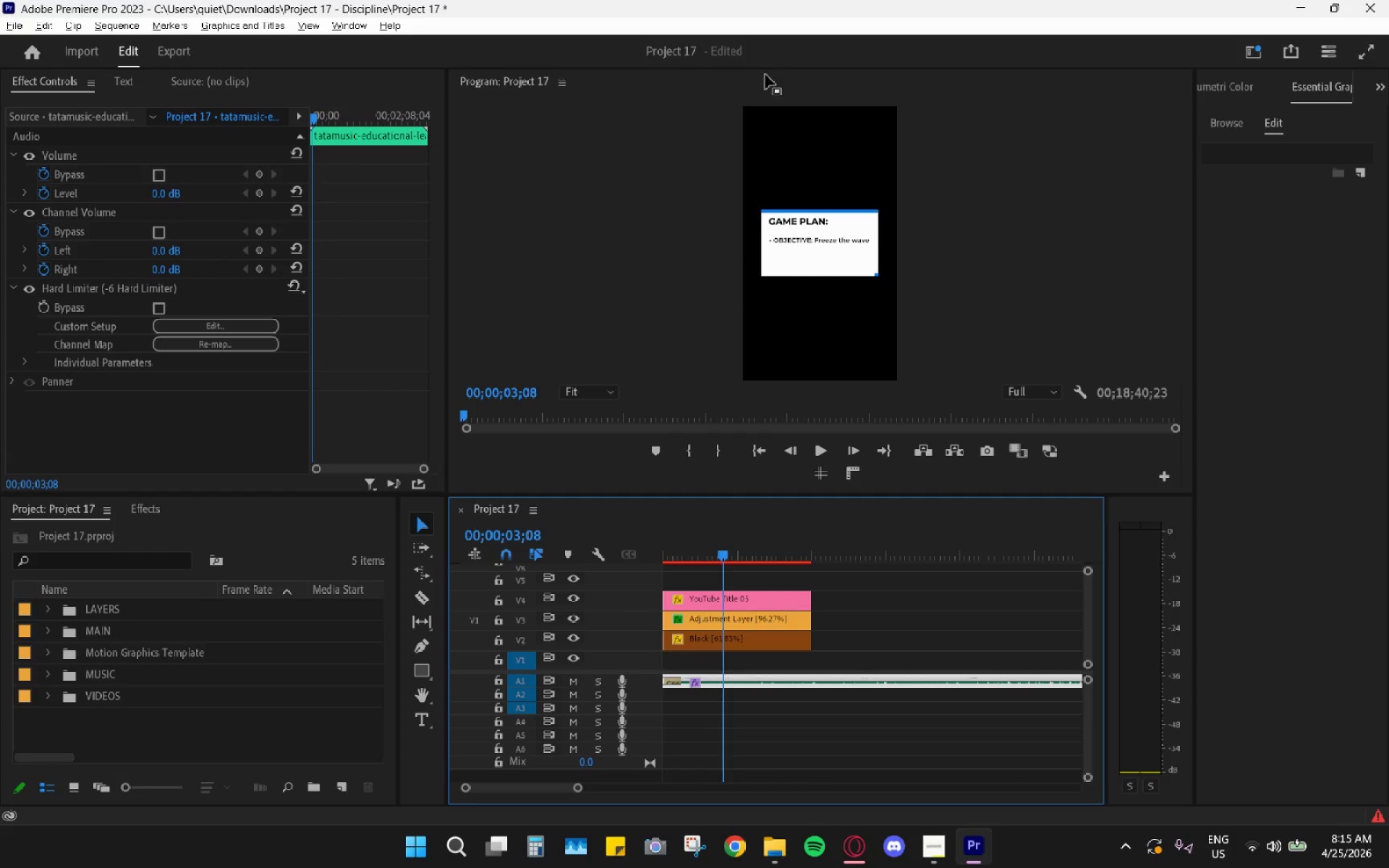 
double_click([764, 76])
 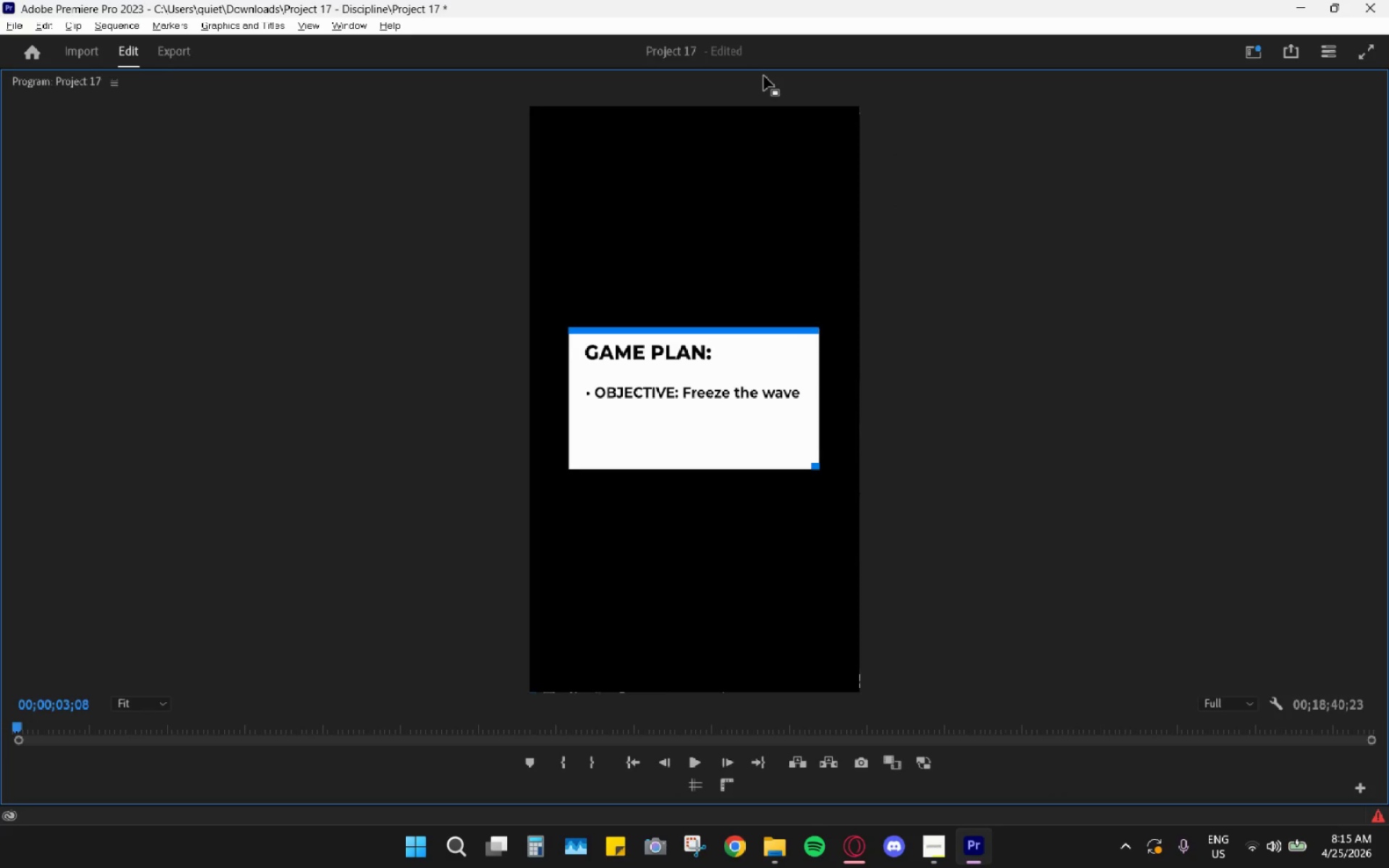 
double_click([764, 76])
 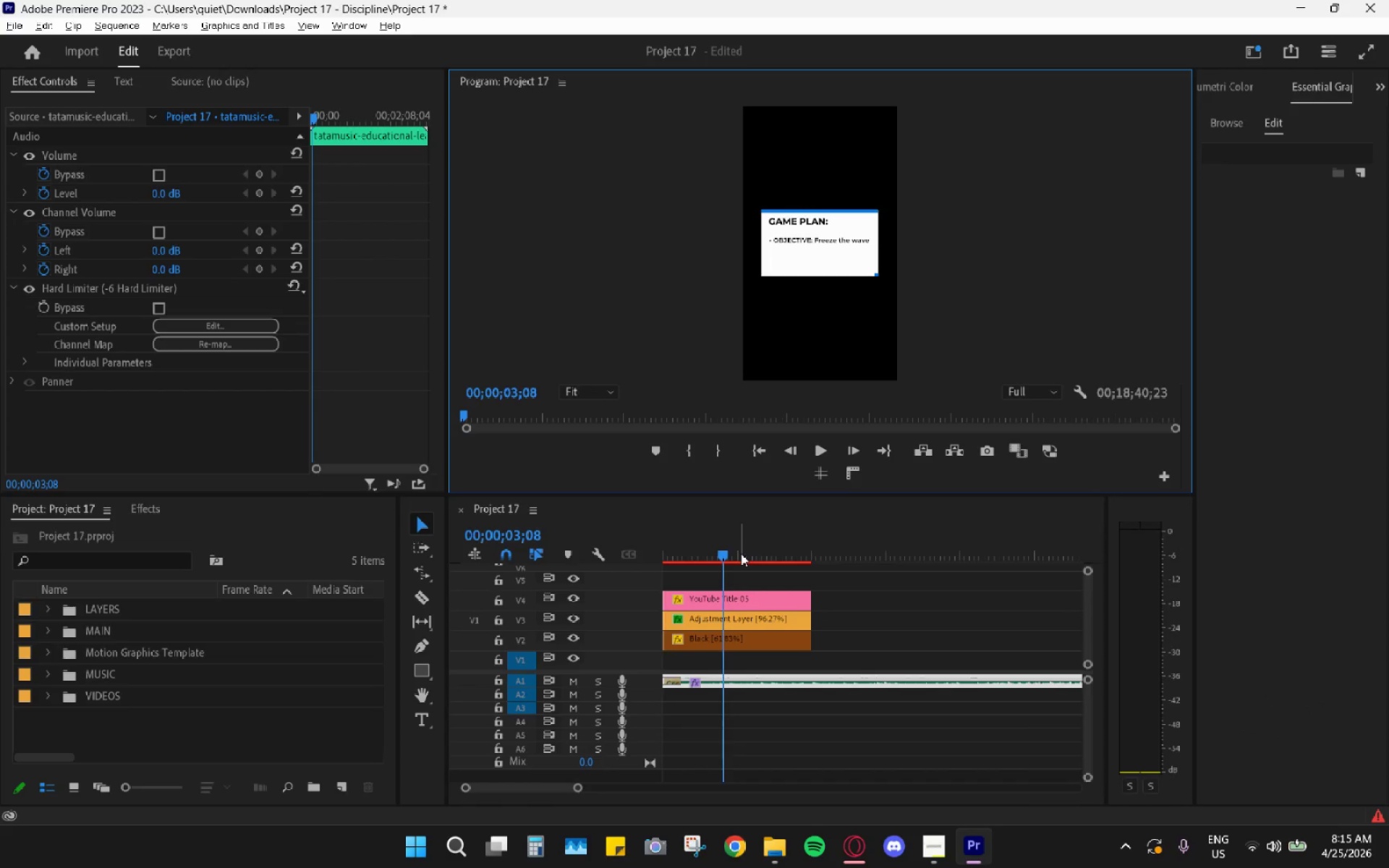 
left_click([854, 843])
 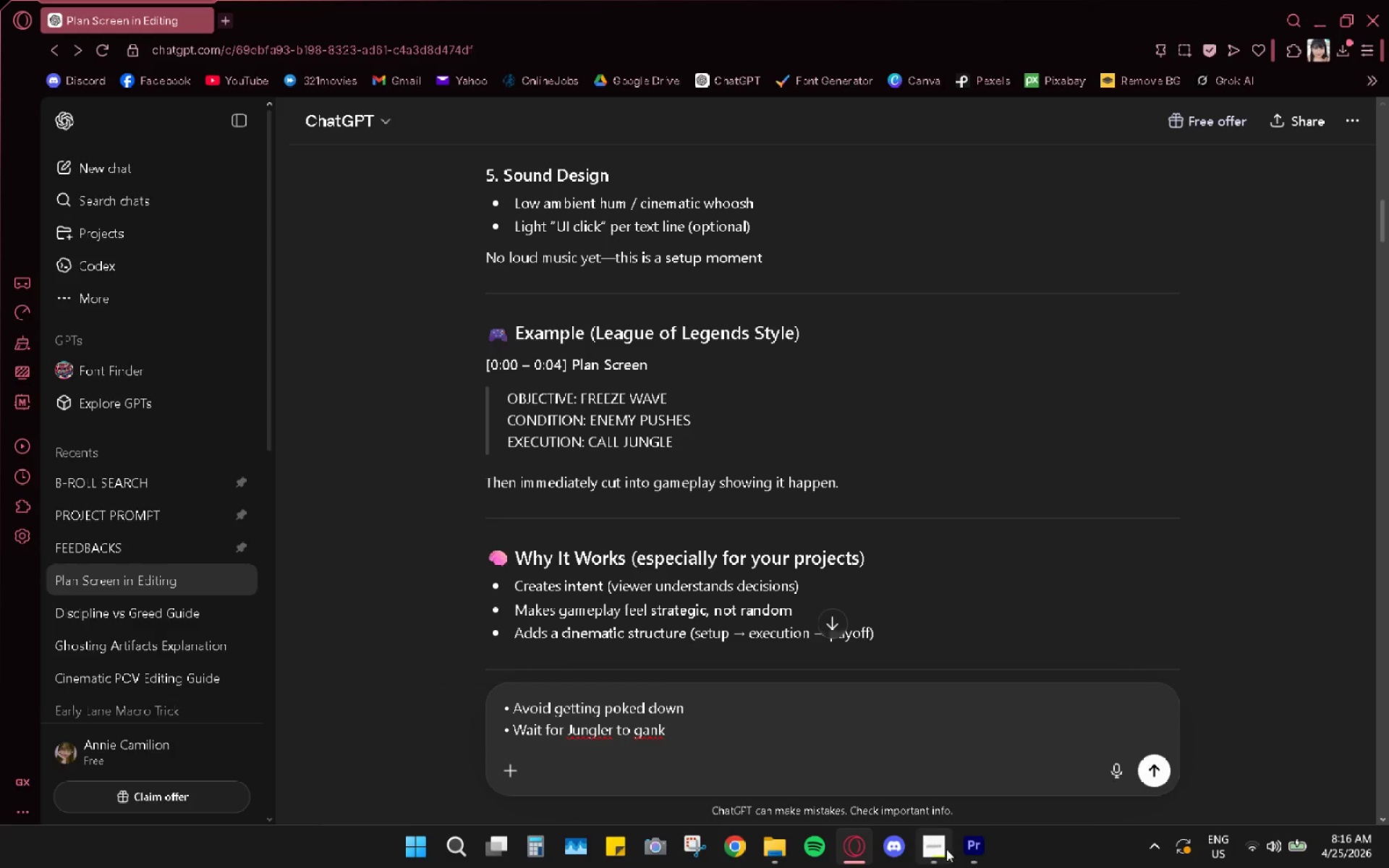 
left_click([968, 847])
 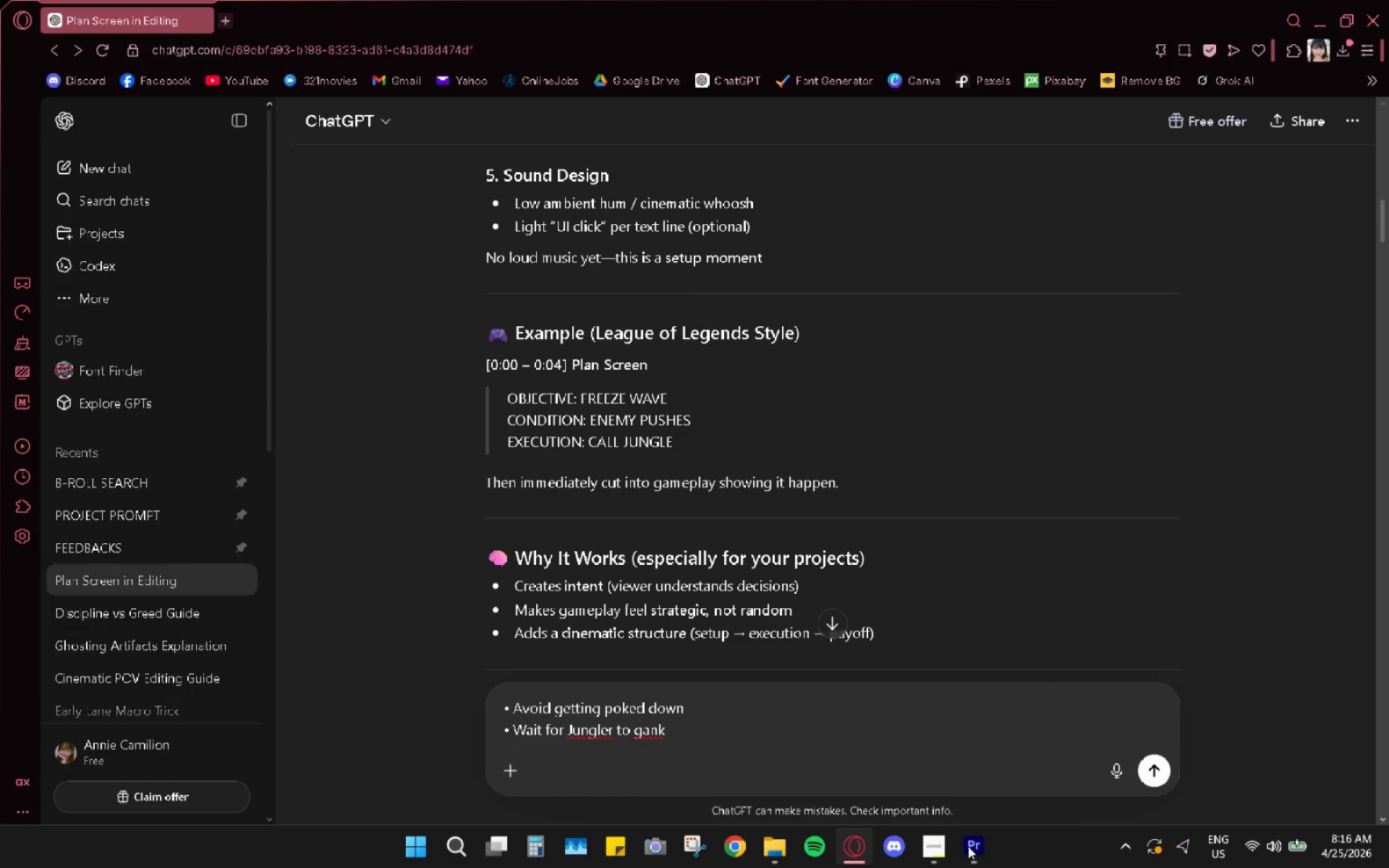 
wait(10.52)
 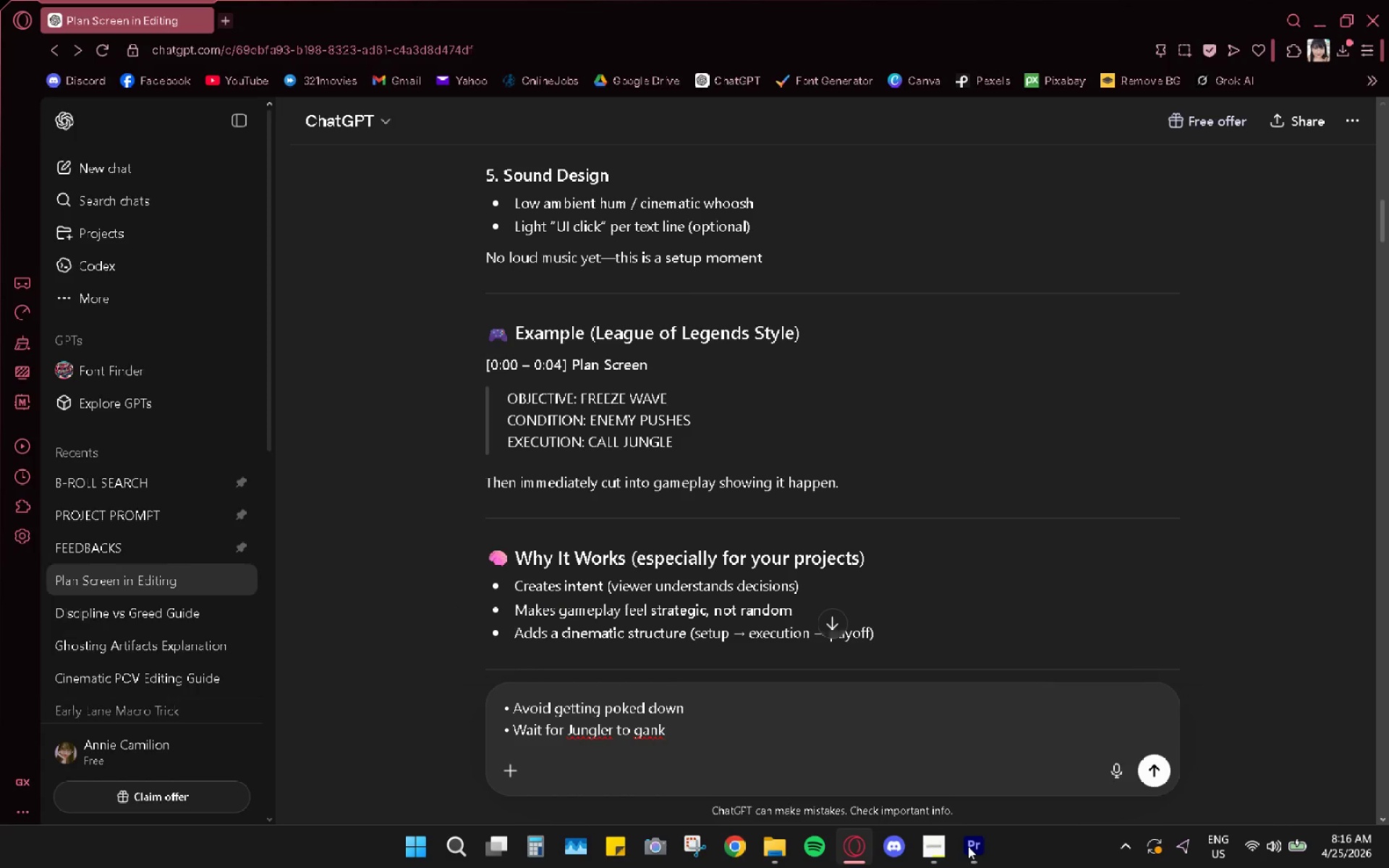 
left_click([975, 853])
 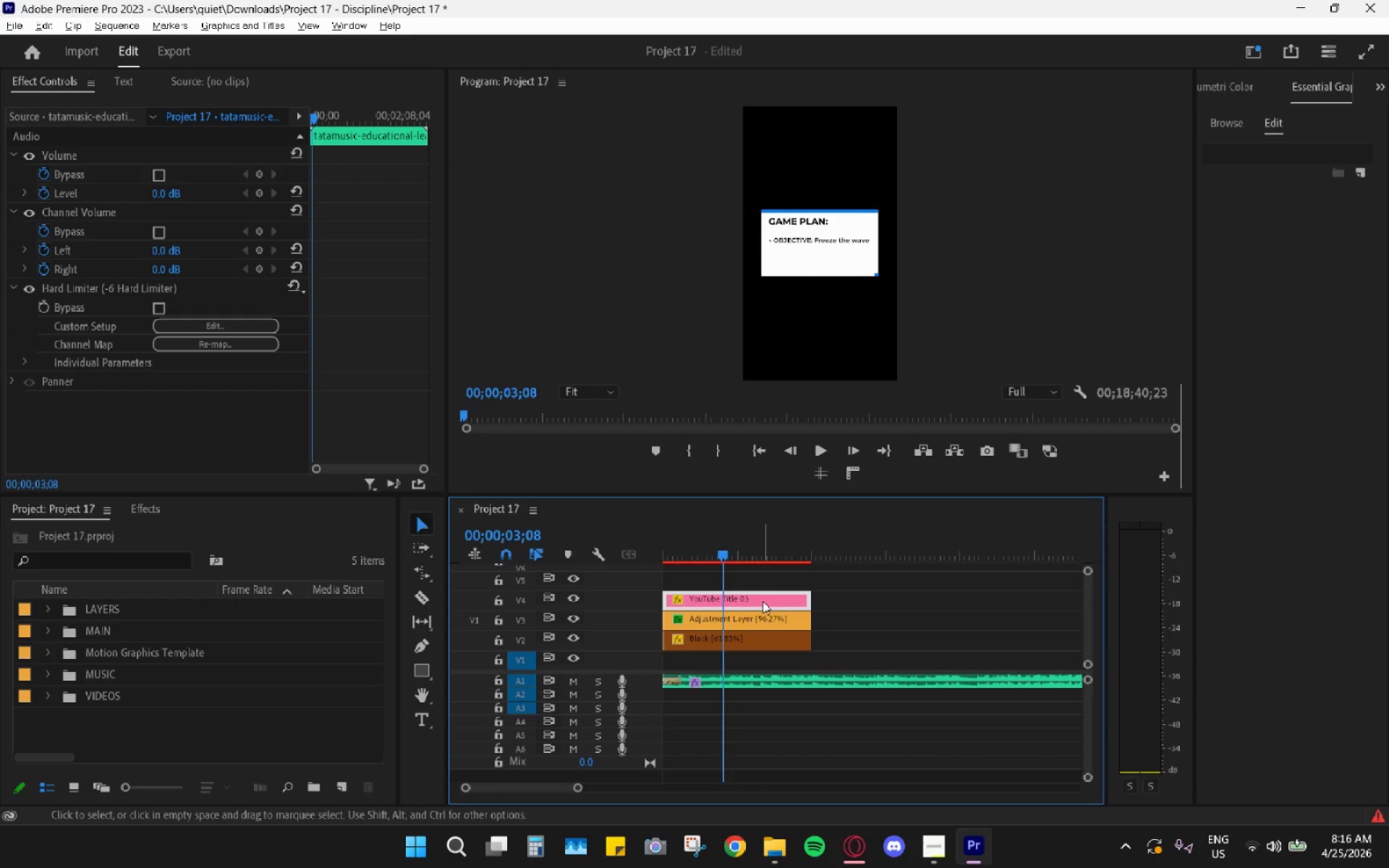 
wait(5.81)
 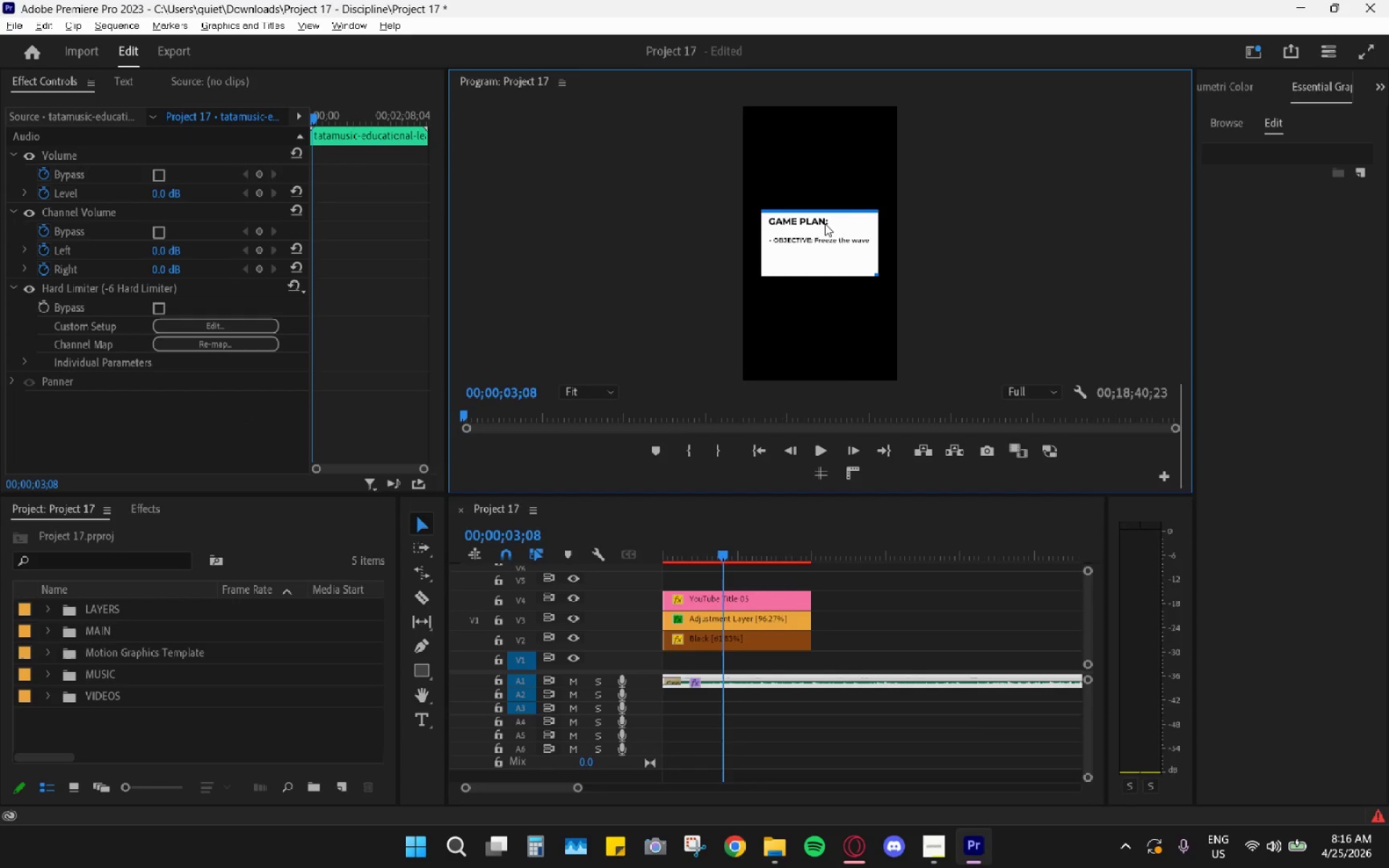 
left_click([857, 867])
 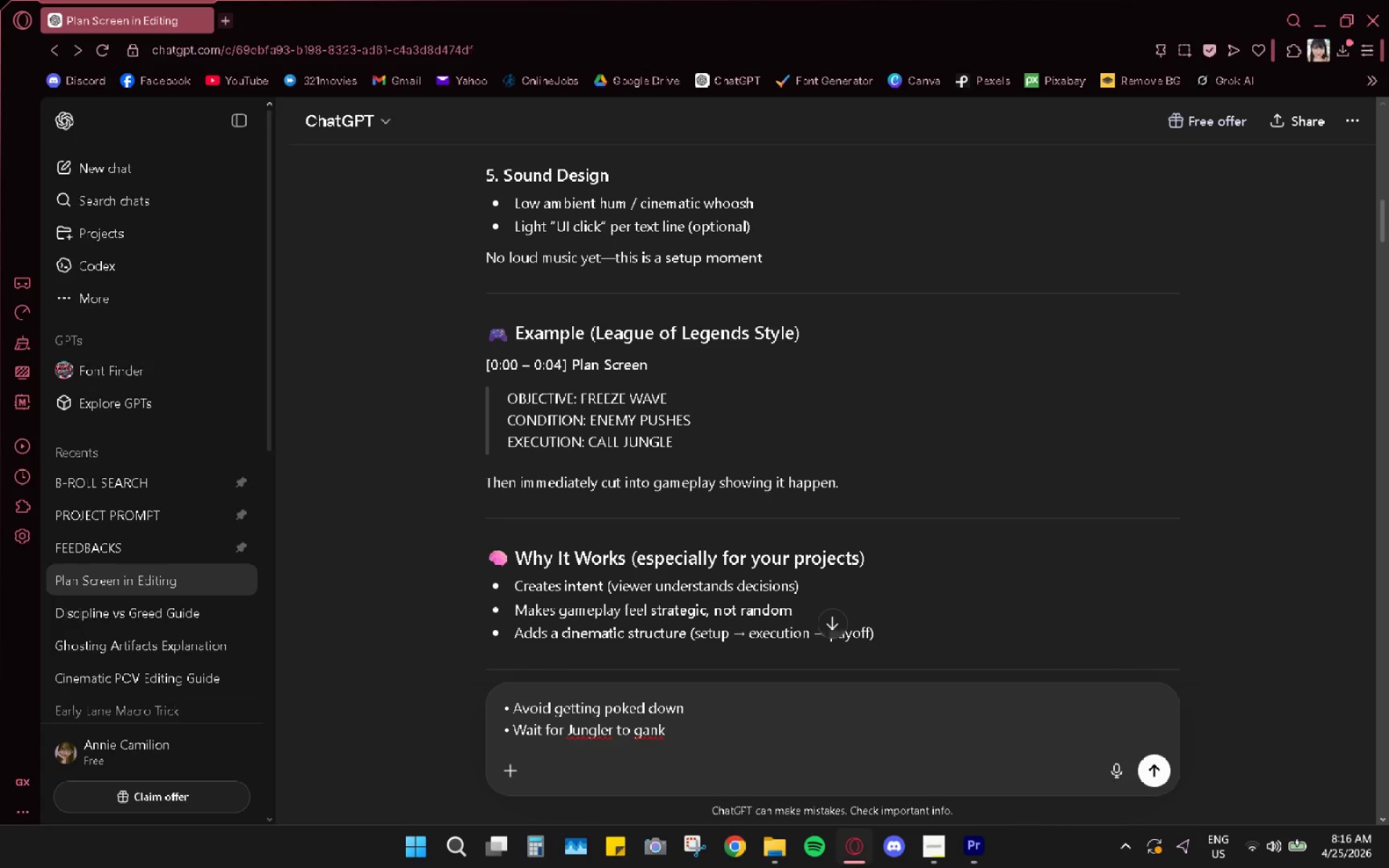 
double_click([857, 866])
 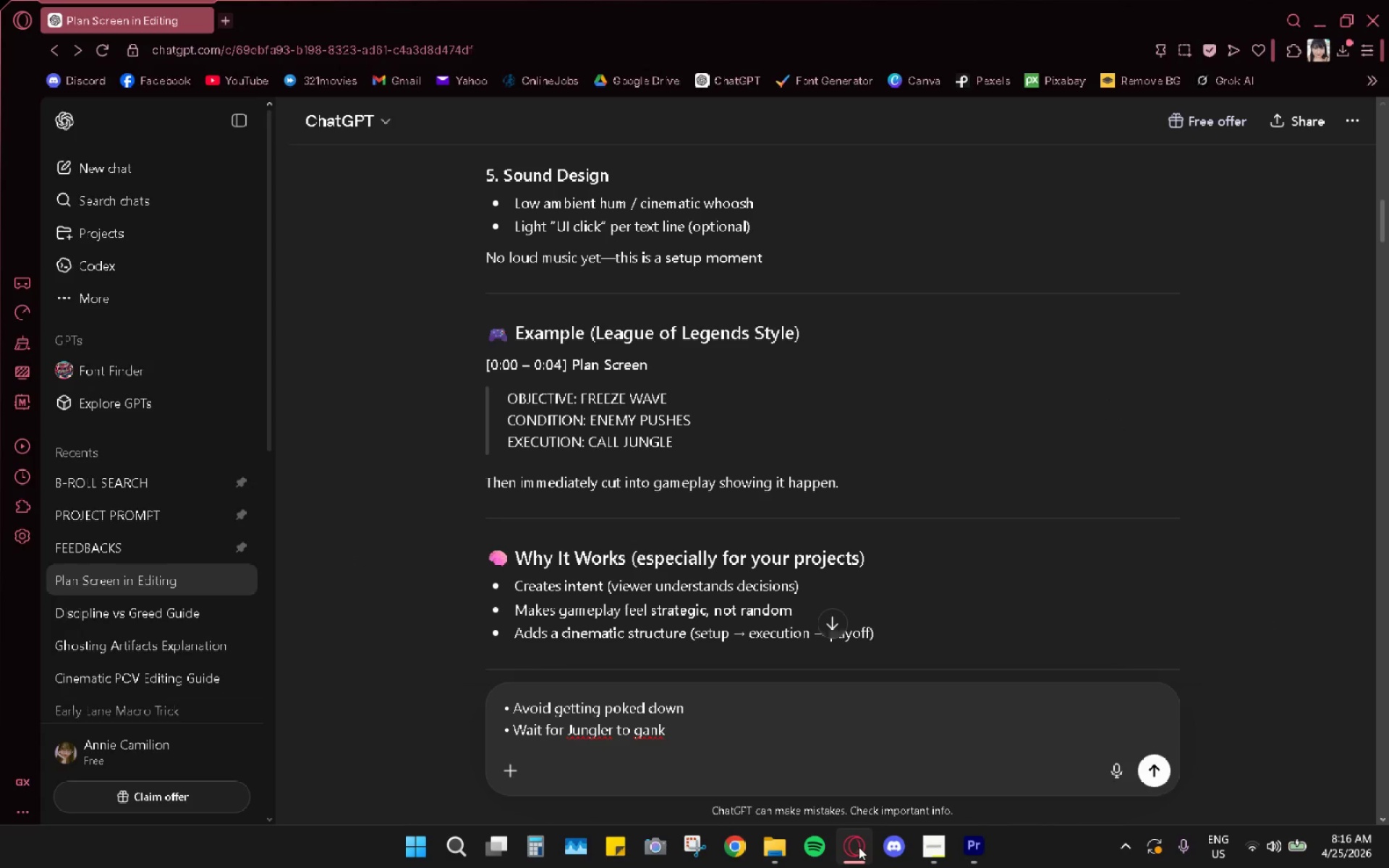 
wait(5.55)
 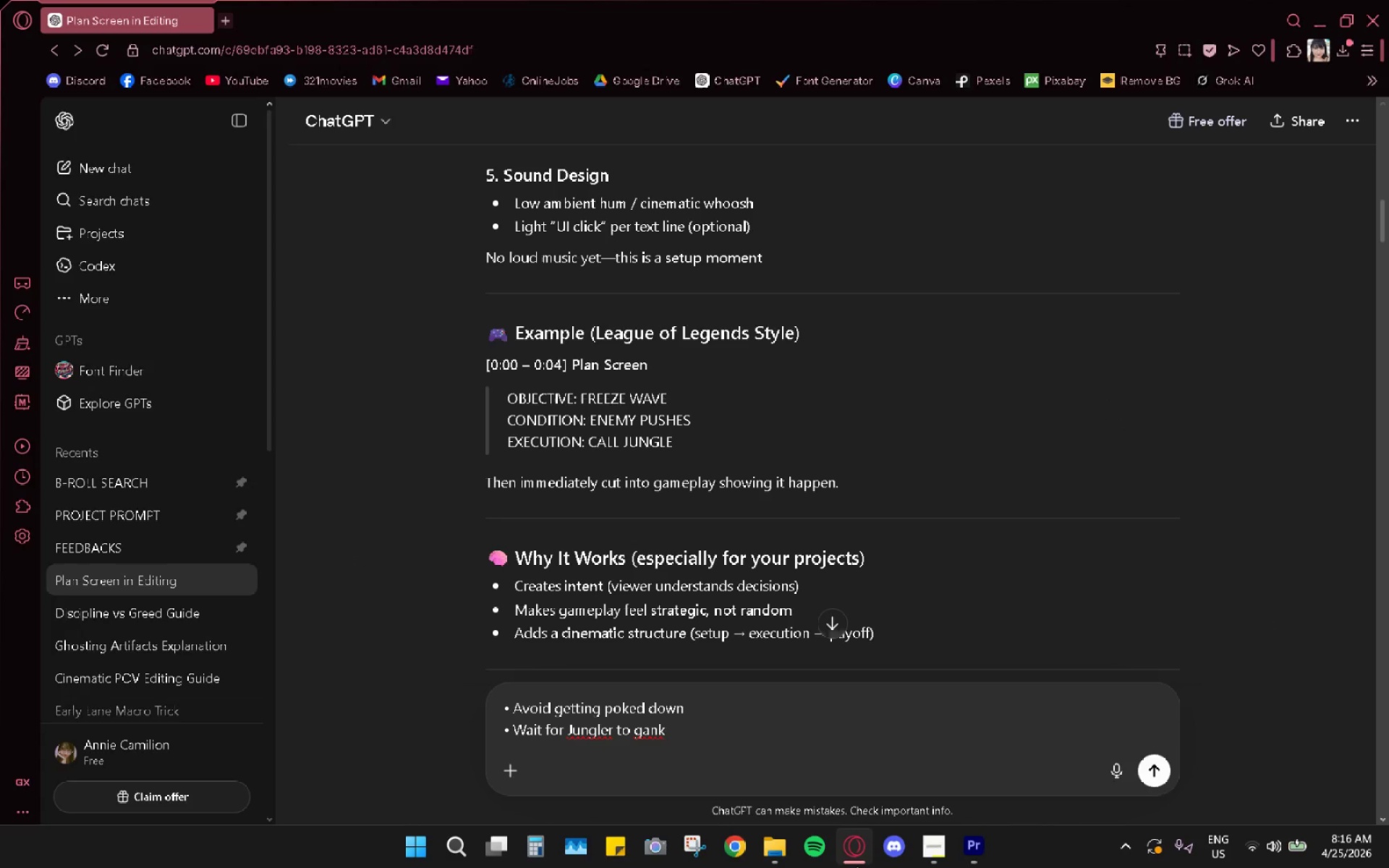 
double_click([859, 847])
 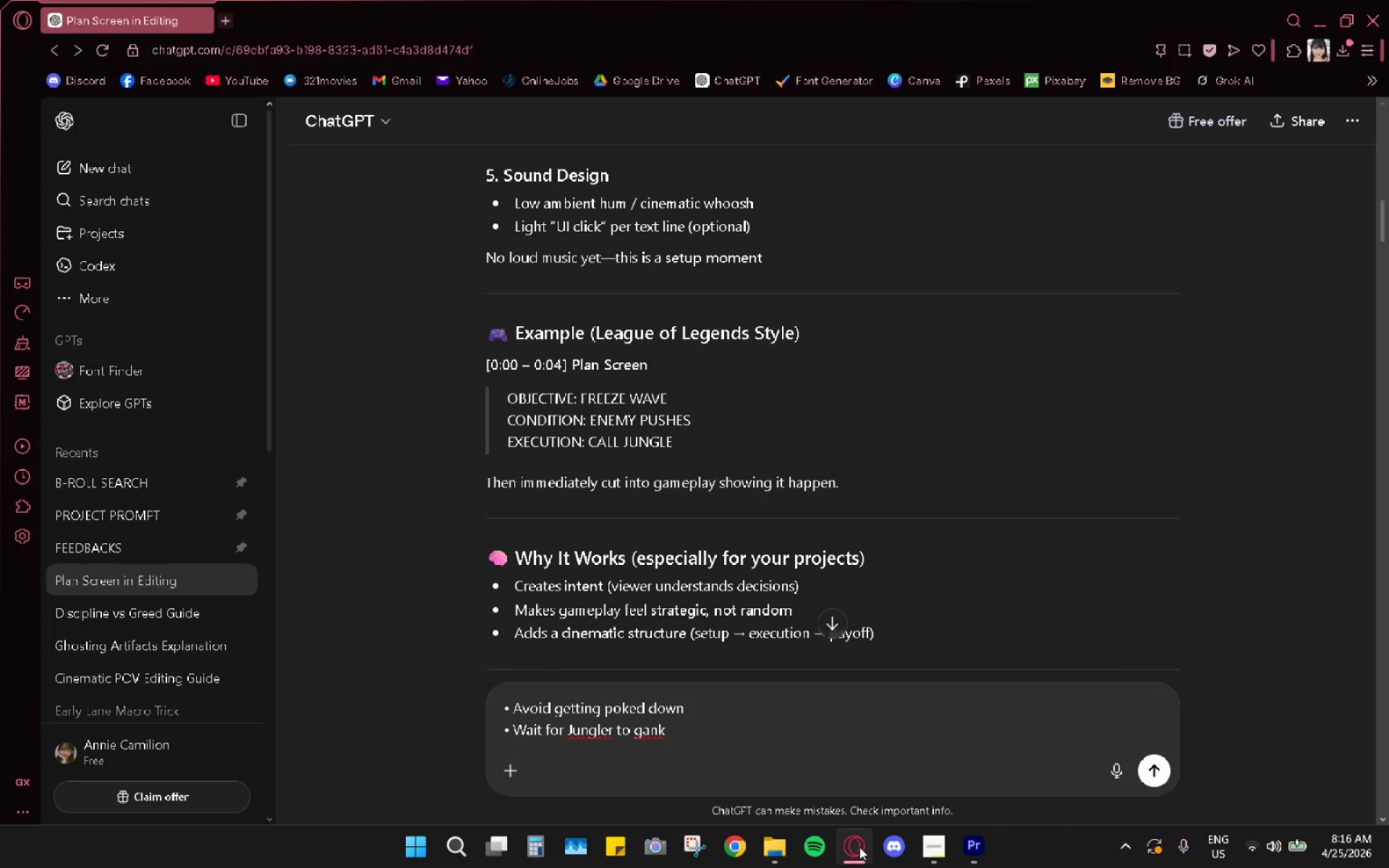 
double_click([859, 847])
 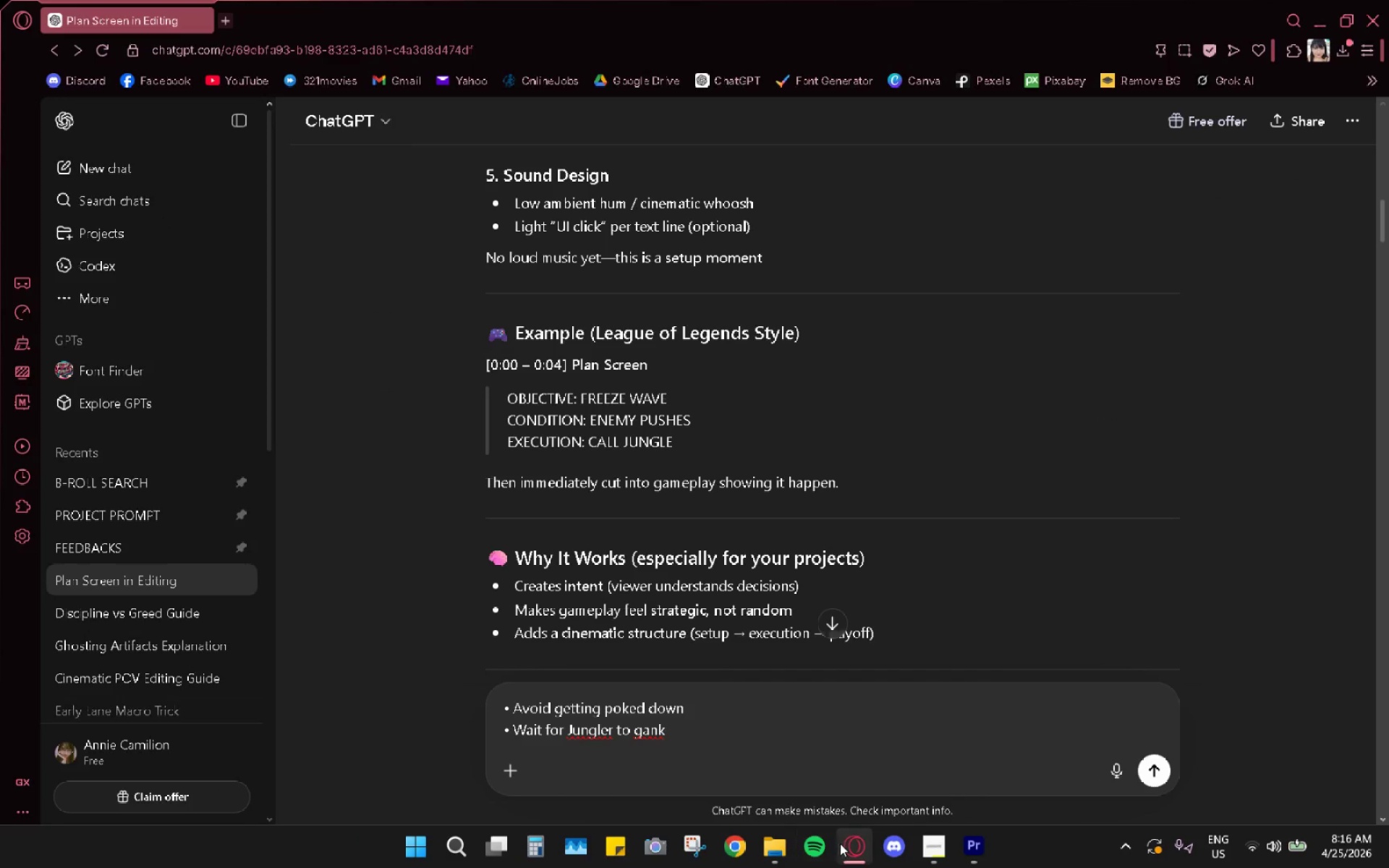 
left_click([871, 842])
 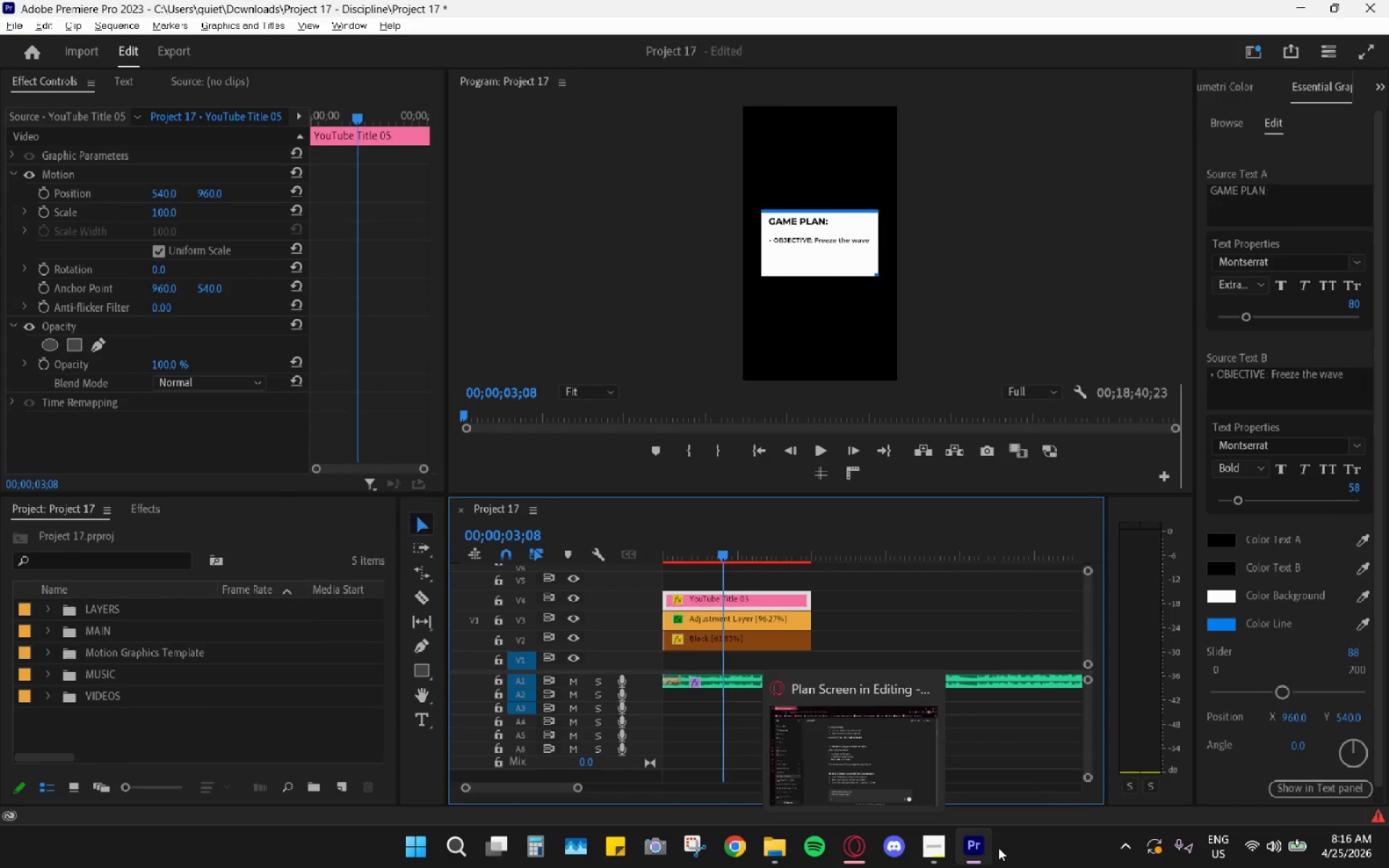 
left_click([998, 848])
 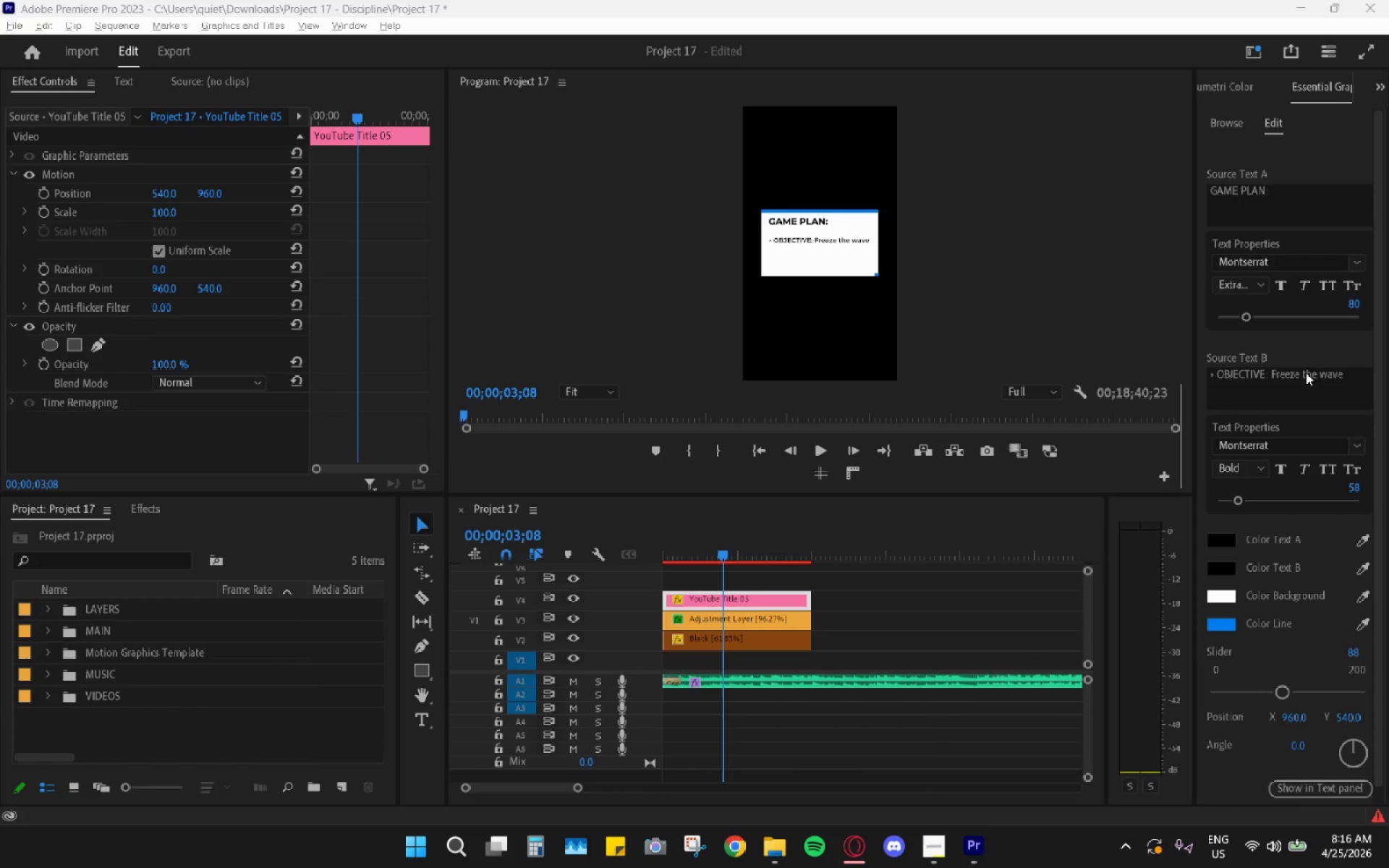 
double_click([1332, 365])
 